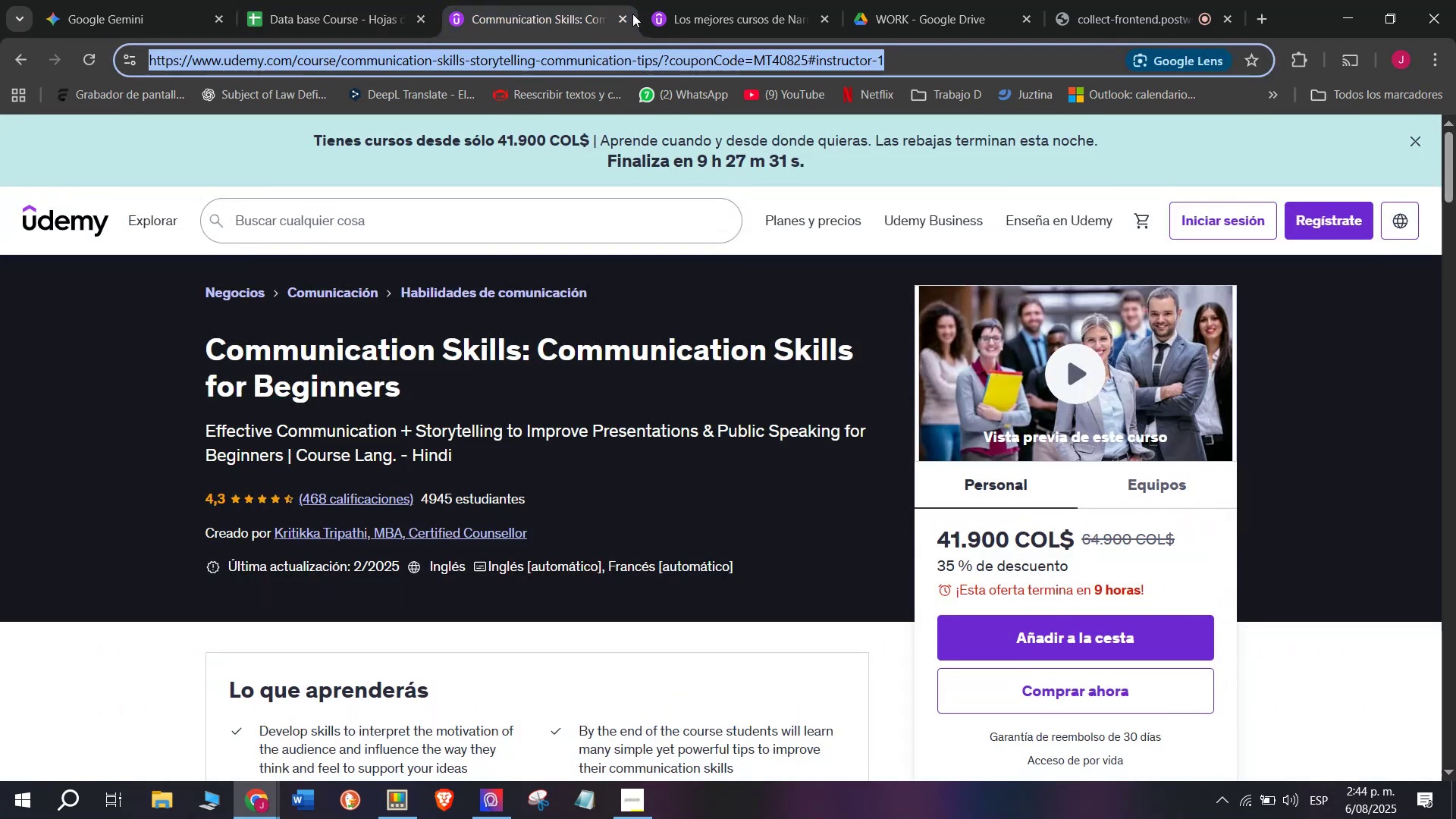 
left_click([624, 15])
 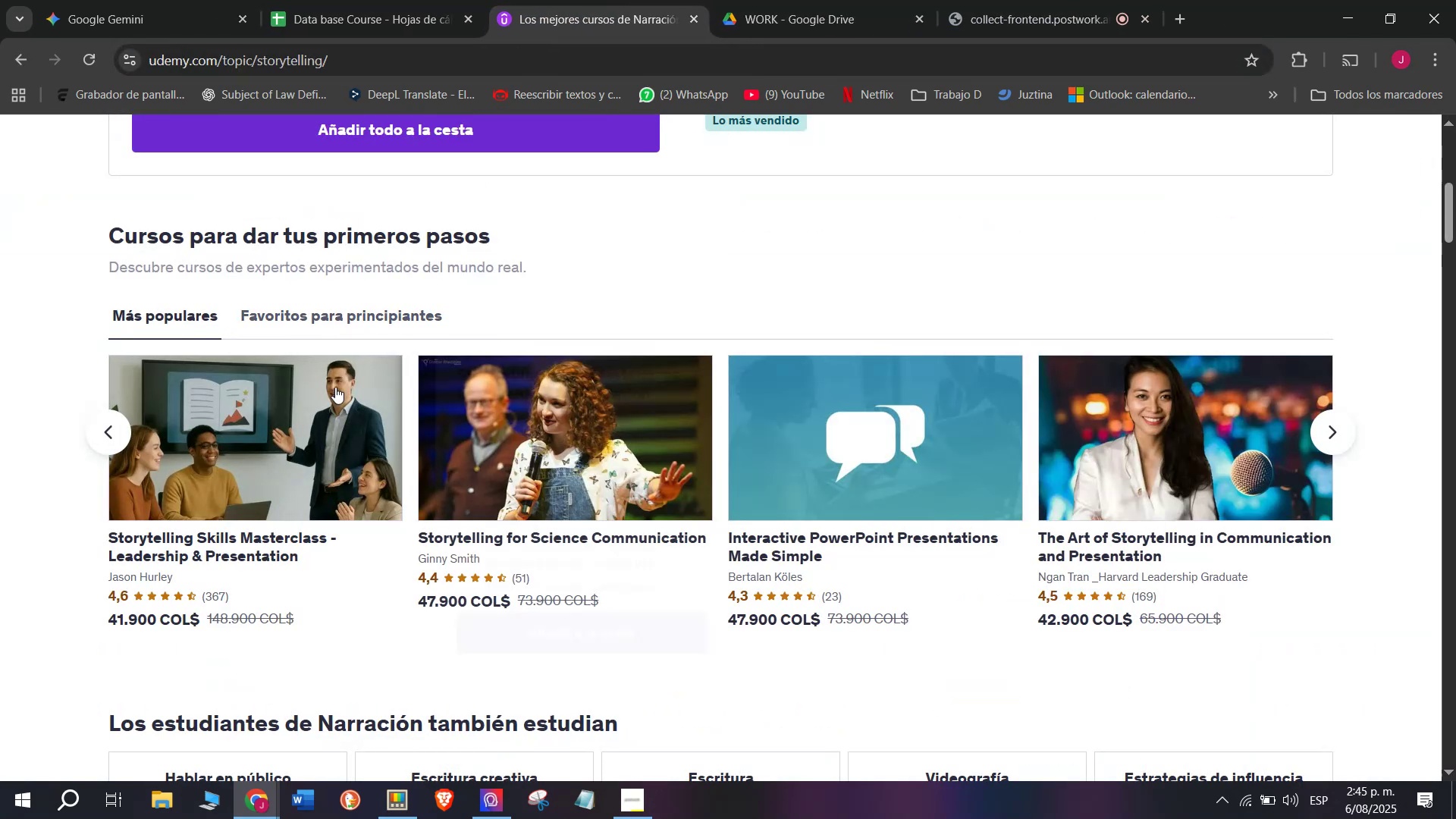 
wait(6.21)
 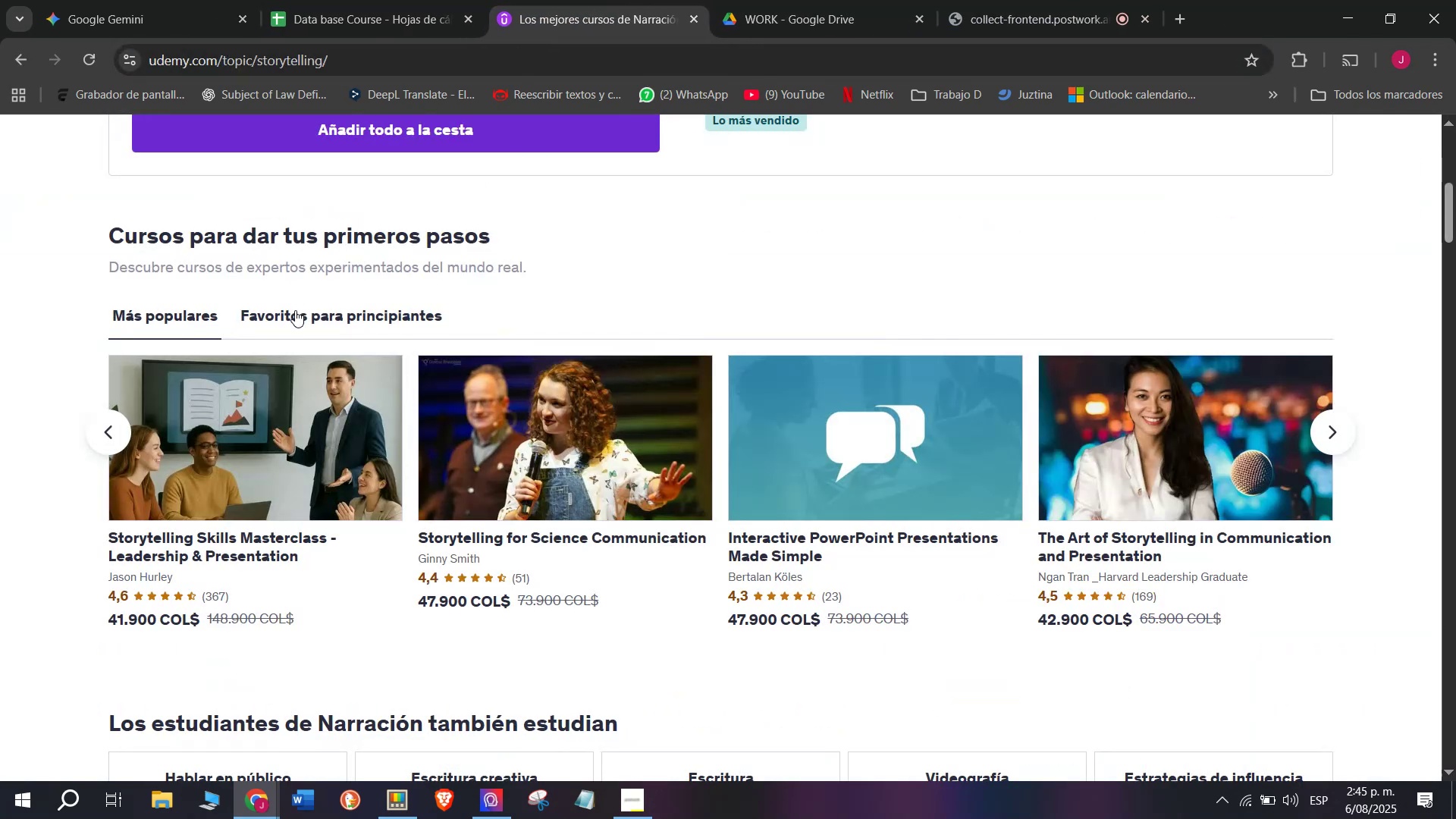 
left_click([1331, 429])
 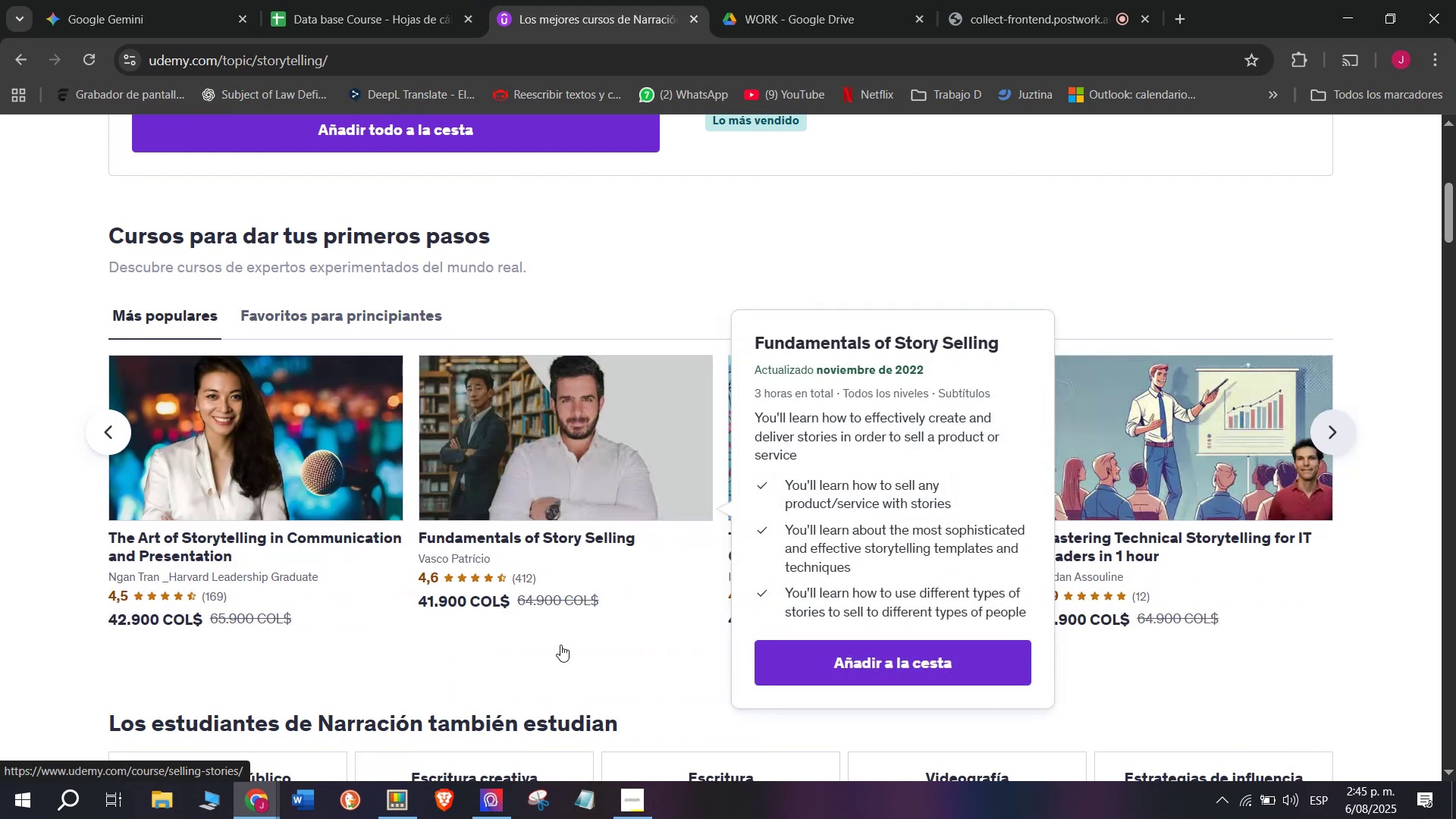 
hold_key(key=ControlLeft, duration=0.34)
left_click([561, 463])
 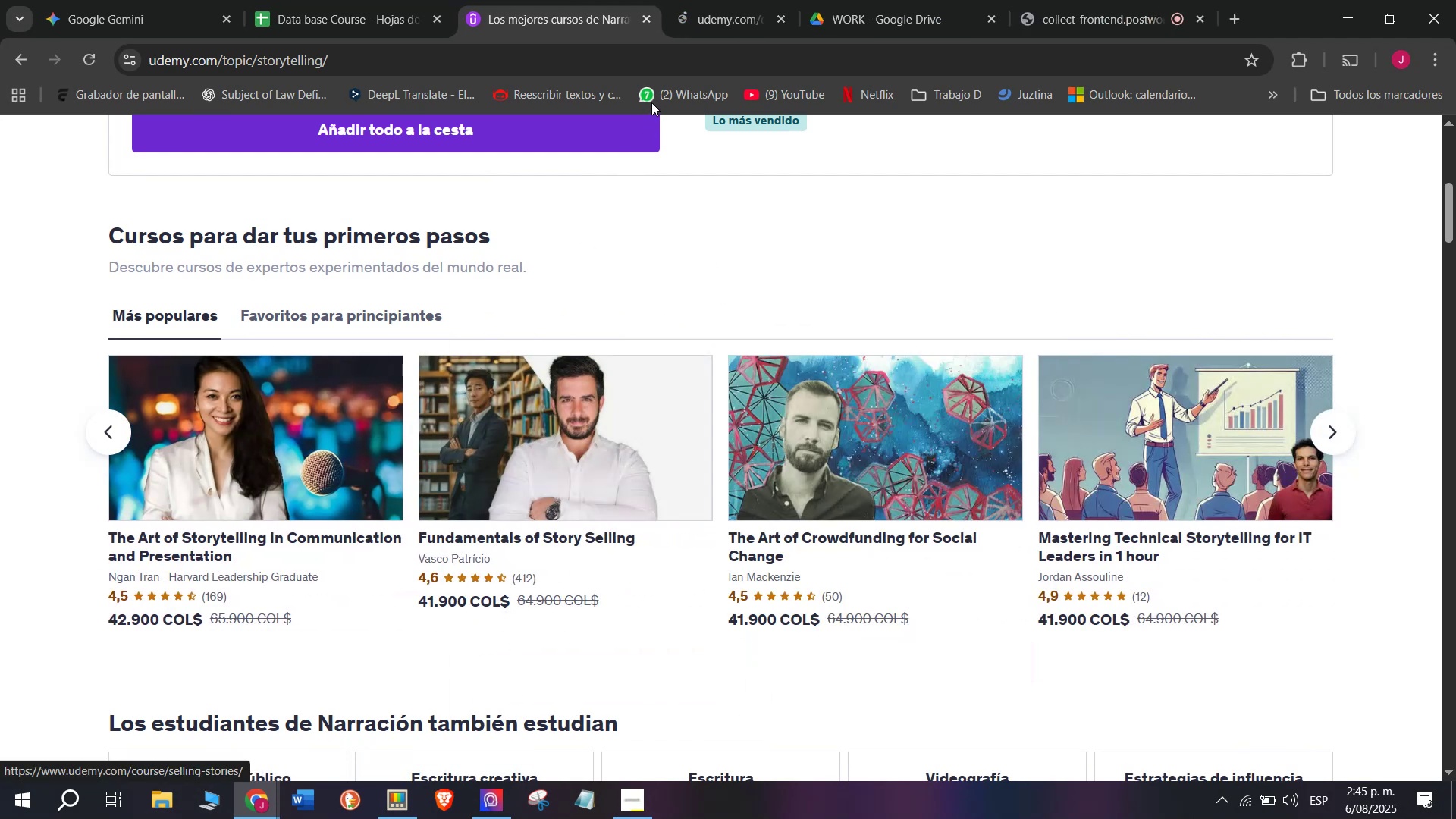 
hold_key(key=ControlLeft, duration=0.37)
left_click([835, 411])
 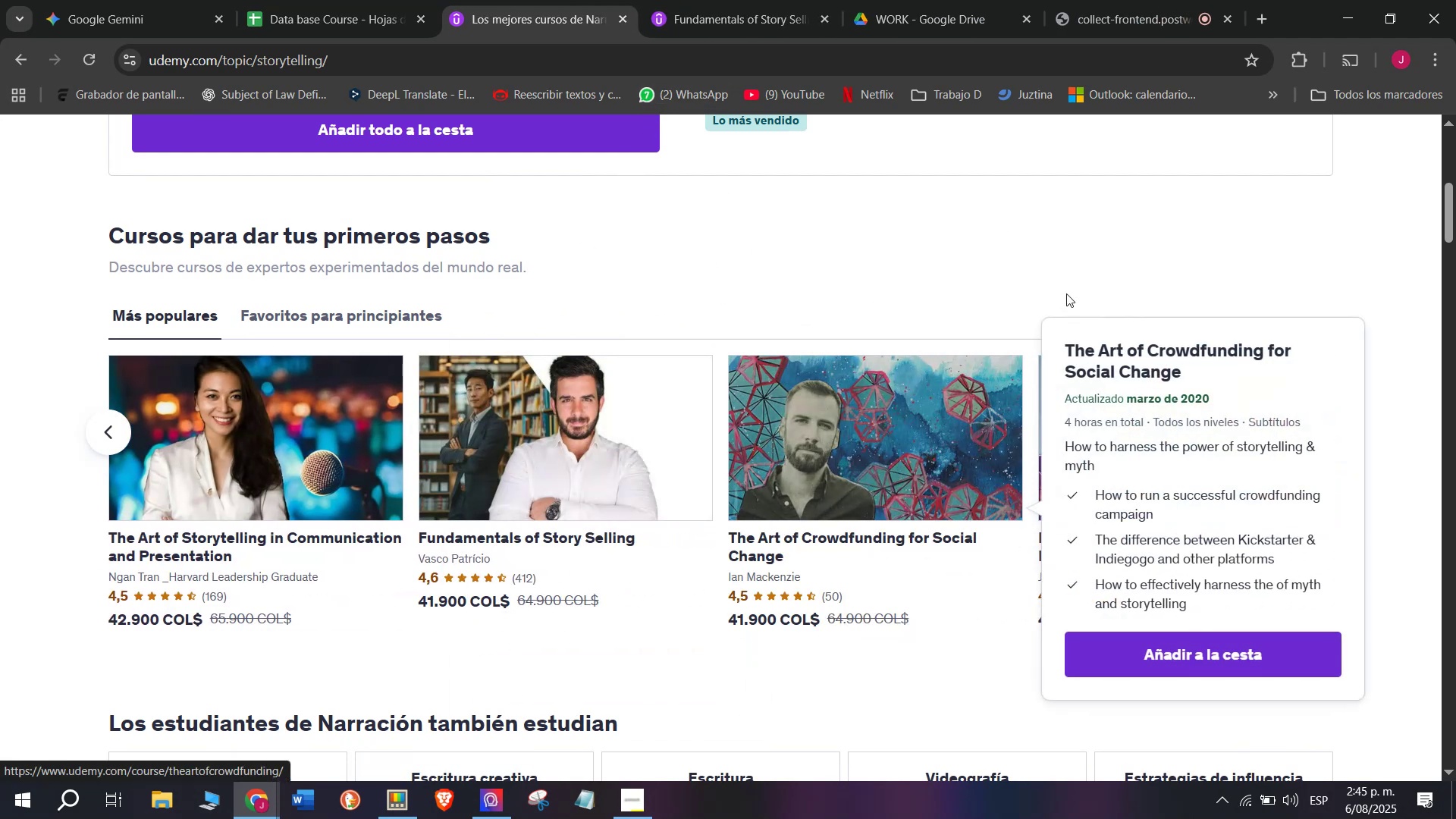 
hold_key(key=ControlLeft, duration=0.37)
left_click([1146, 439])
 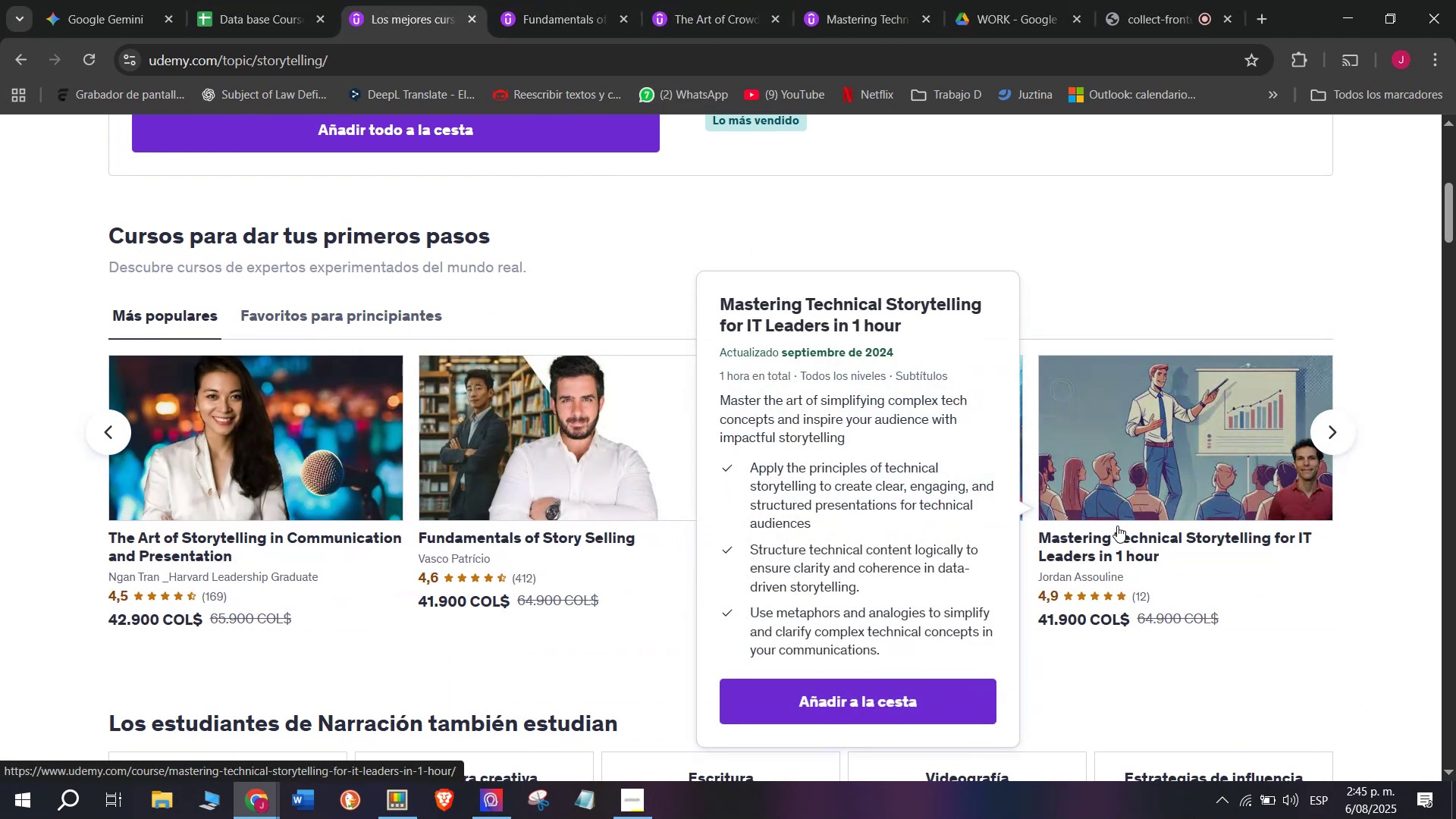 
wait(5.27)
 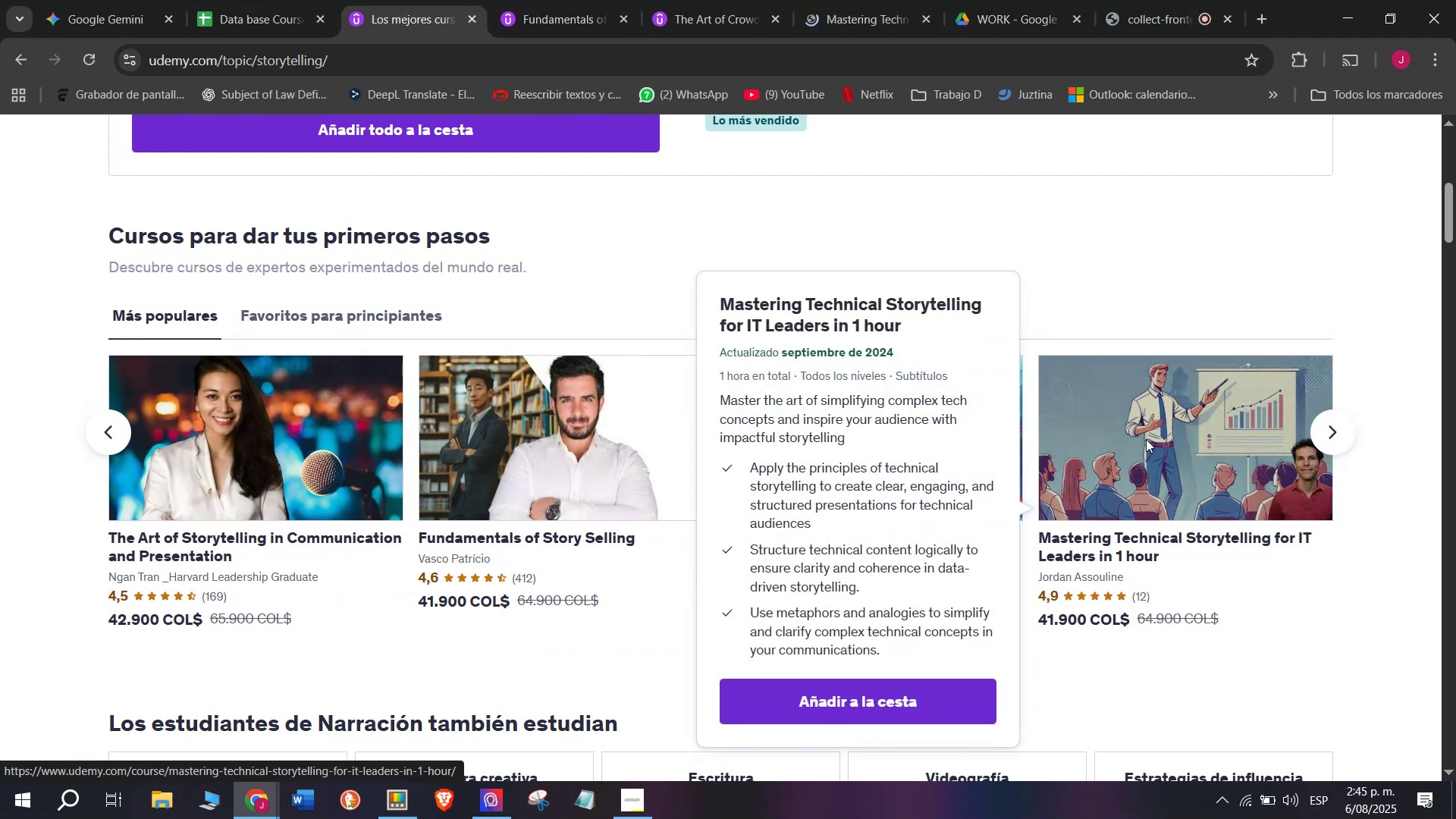 
left_click([1335, 428])
 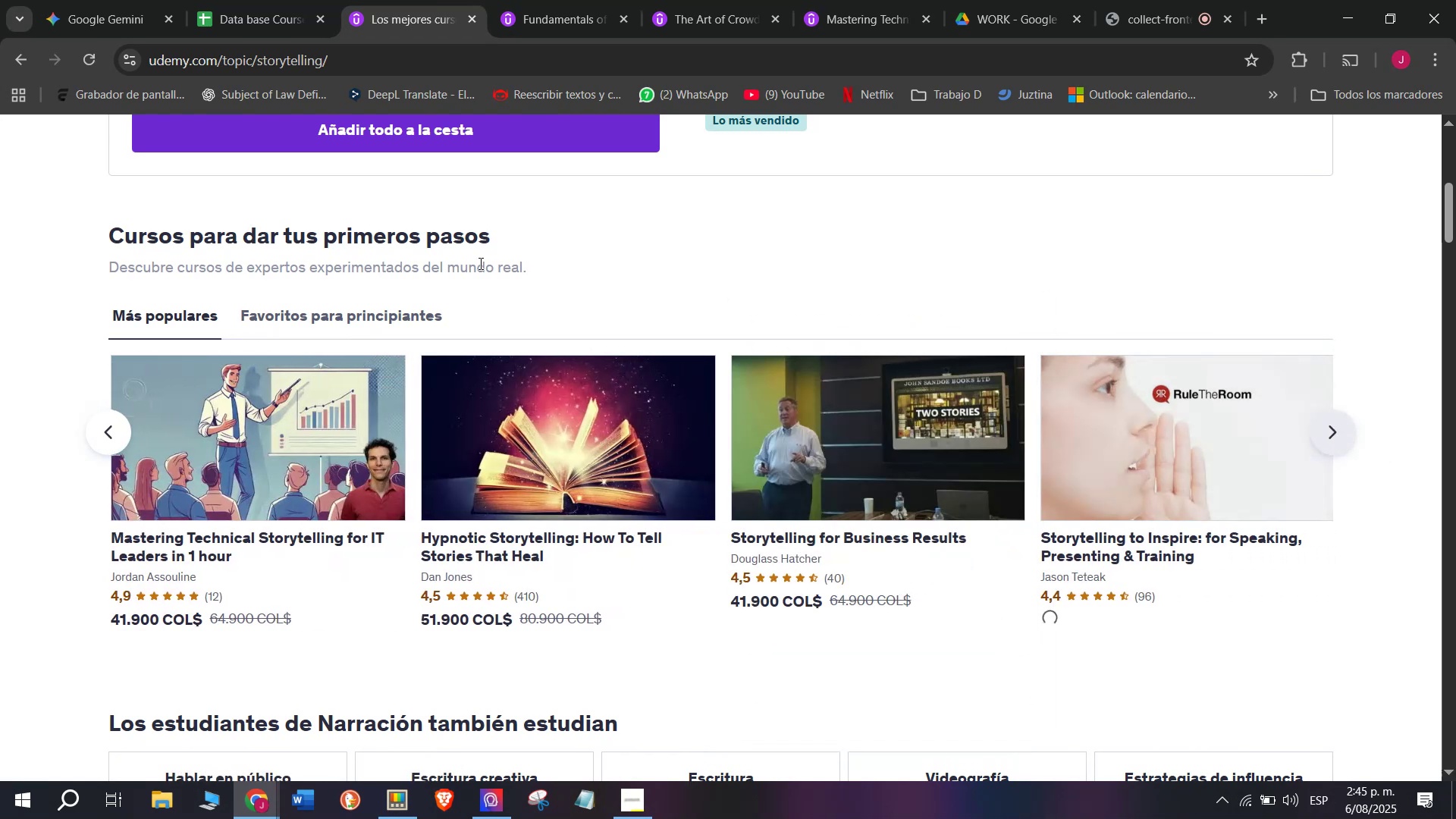 
hold_key(key=ControlLeft, duration=0.36)
left_click([510, 376])
 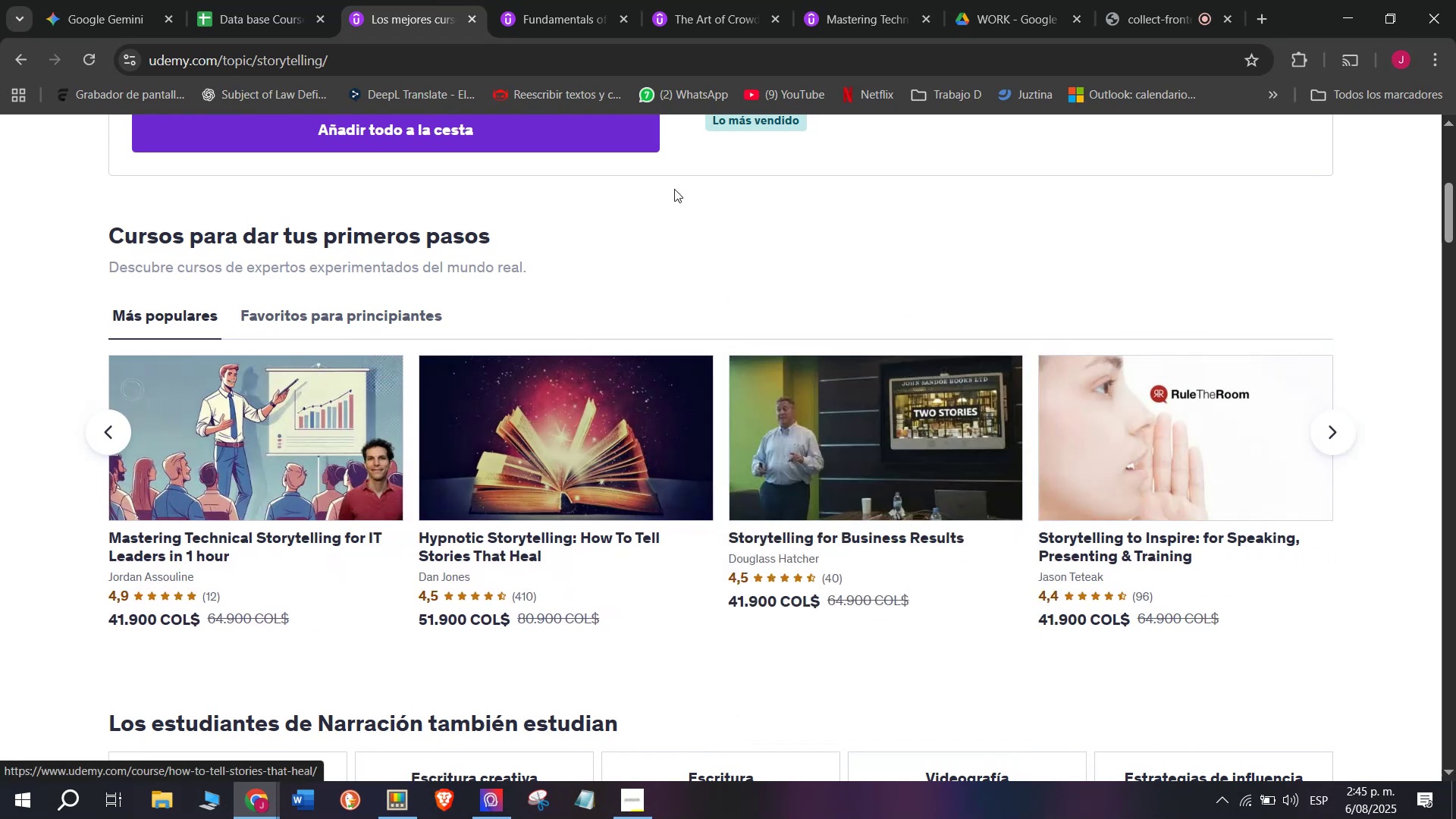 
hold_key(key=ControlLeft, duration=0.34)
left_click([843, 426])
 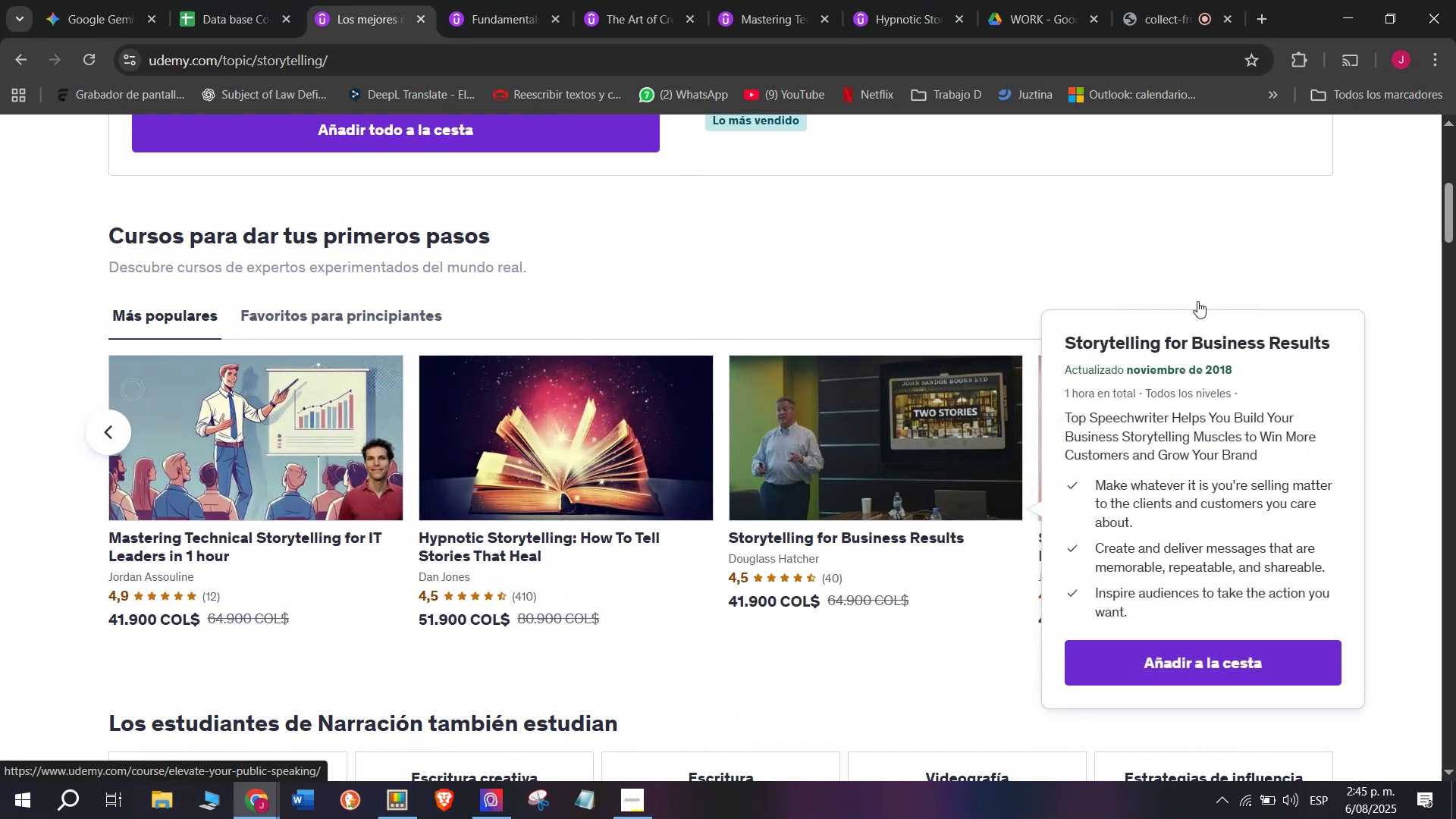 
hold_key(key=ControlLeft, duration=0.34)
left_click([1163, 430])
 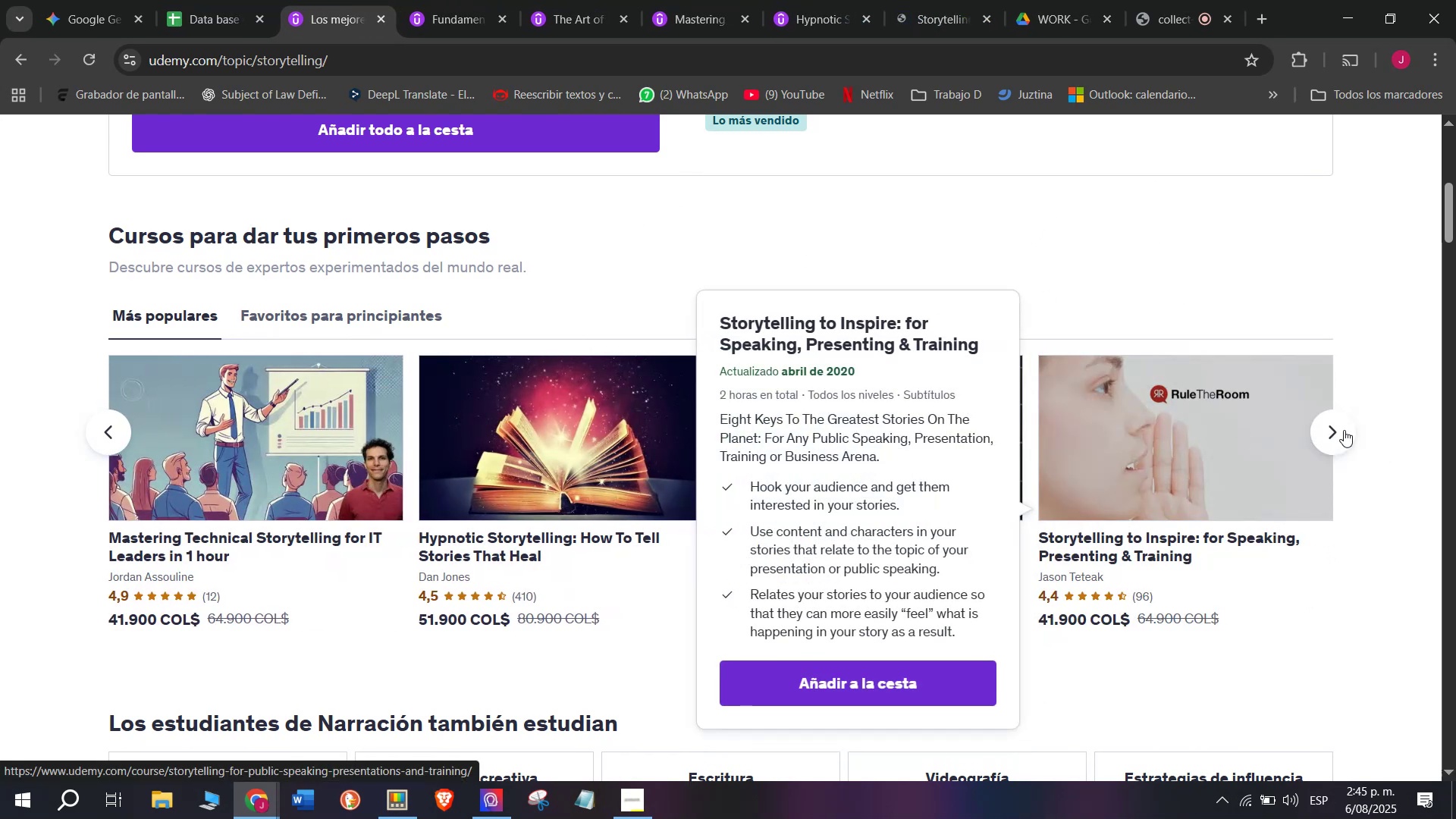 
left_click([1344, 430])
 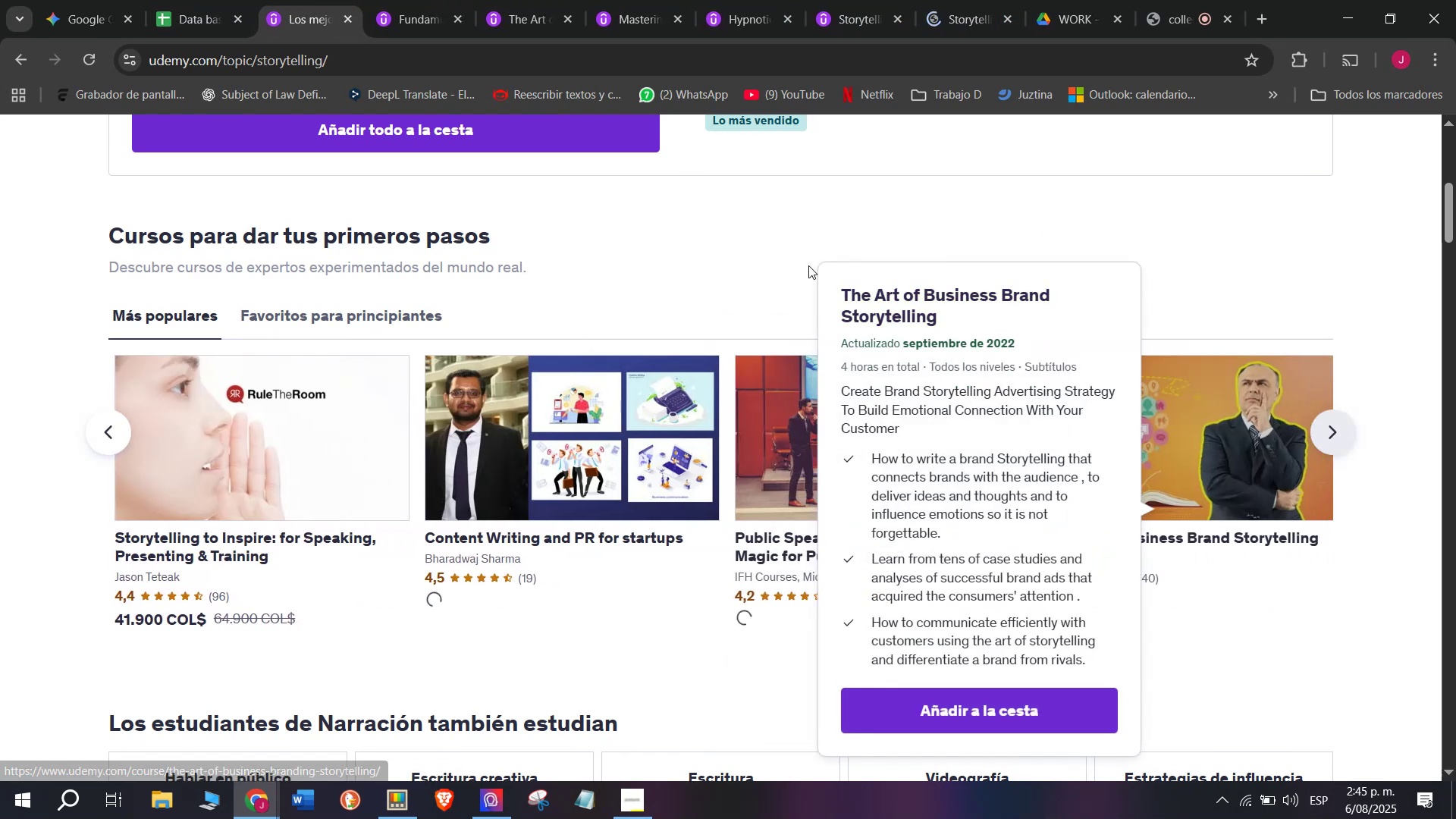 
hold_key(key=ControlLeft, duration=0.32)
left_click([514, 494])
 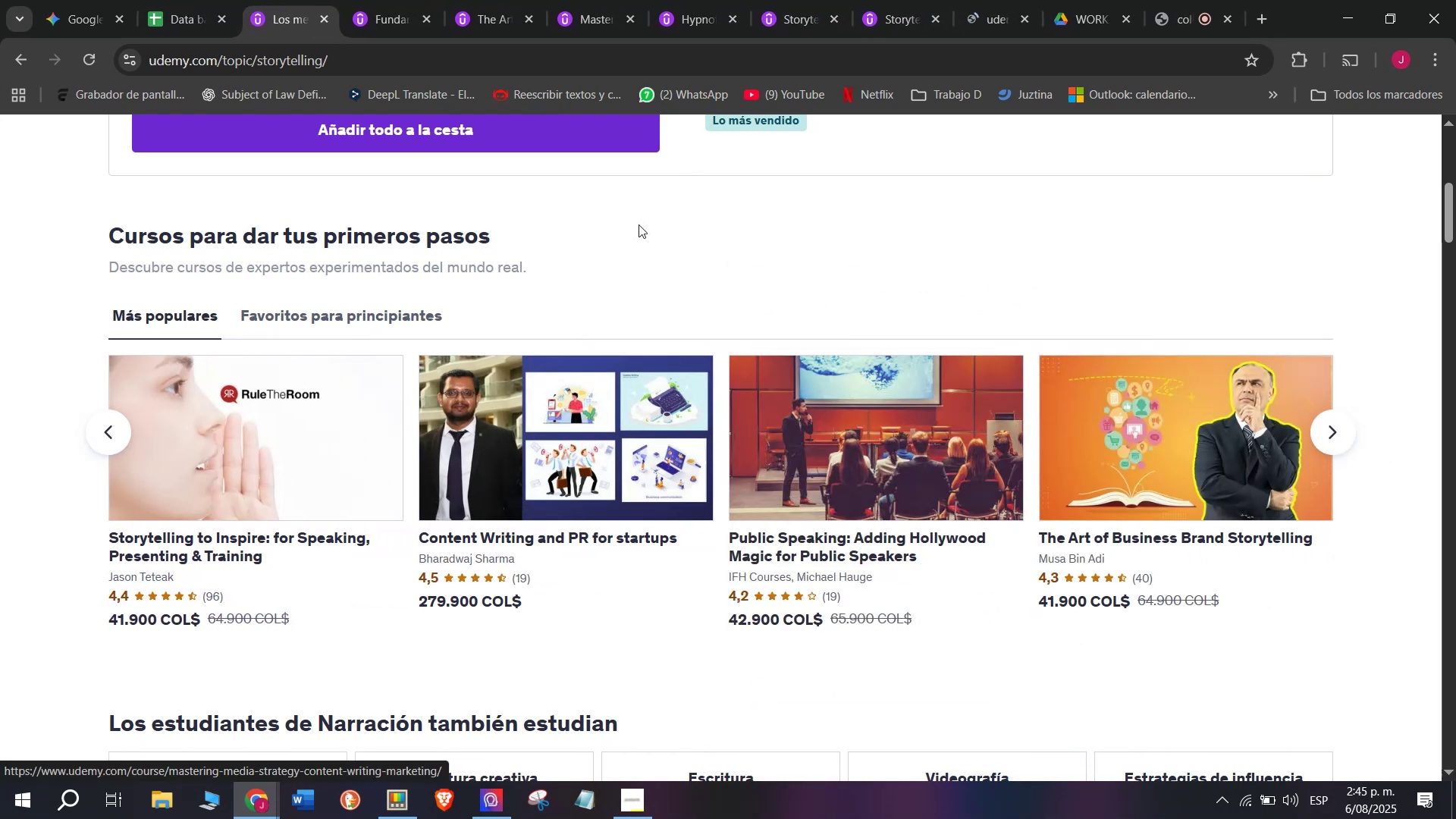 
hold_key(key=ControlLeft, duration=0.31)
left_click([782, 406])
 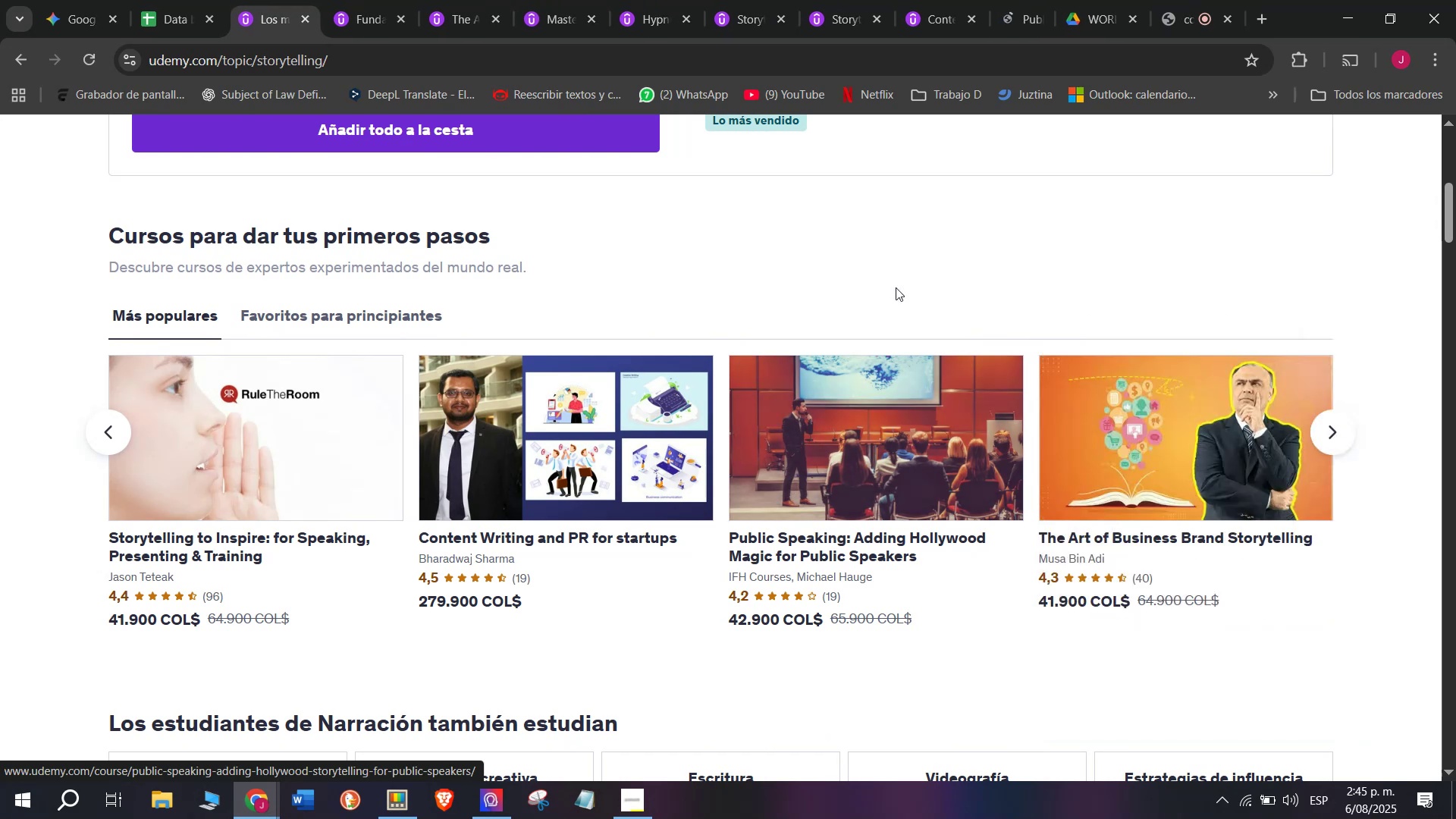 
hold_key(key=ControlLeft, duration=0.37)
left_click([1157, 393])
 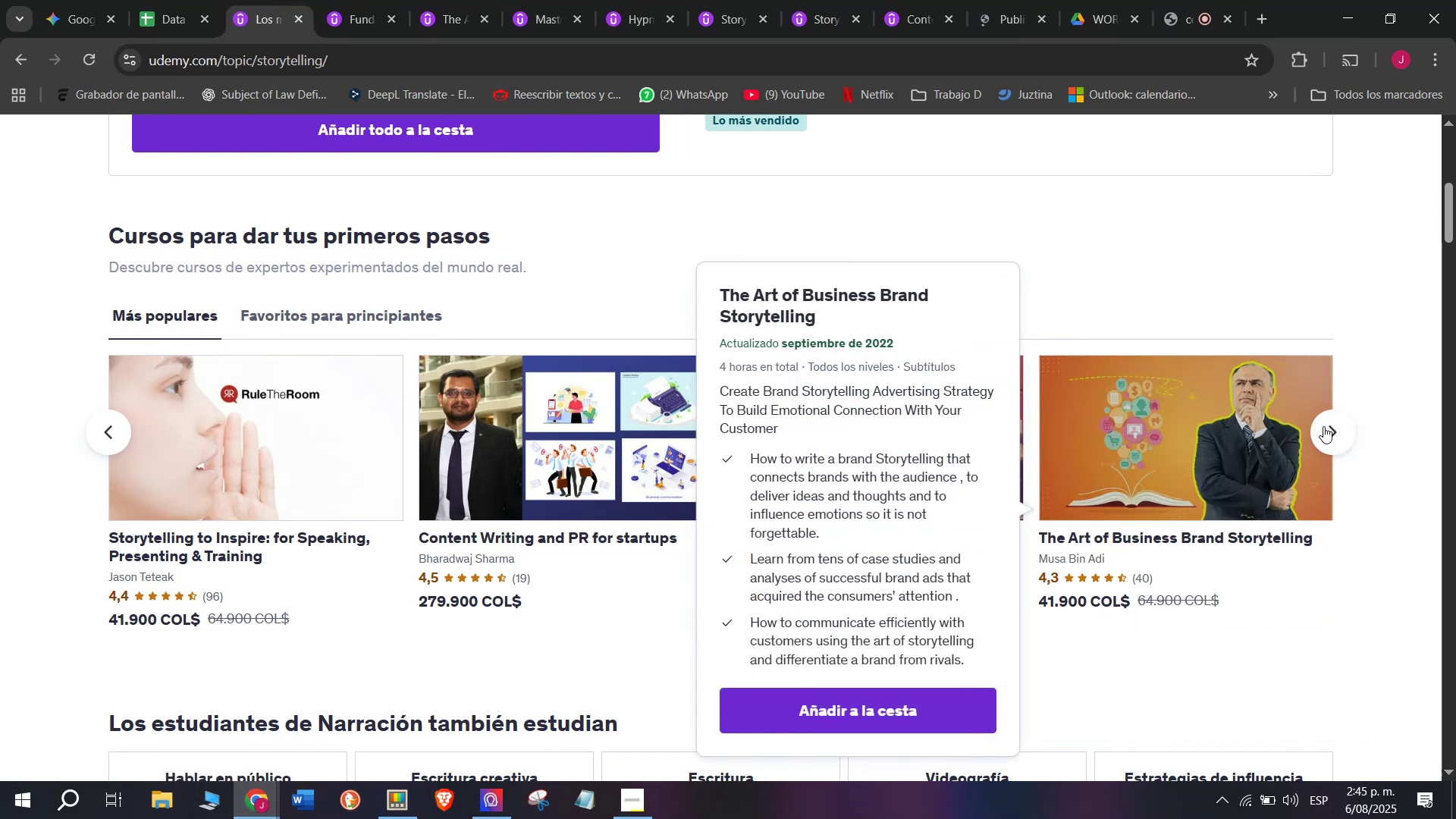 
left_click([1325, 426])
 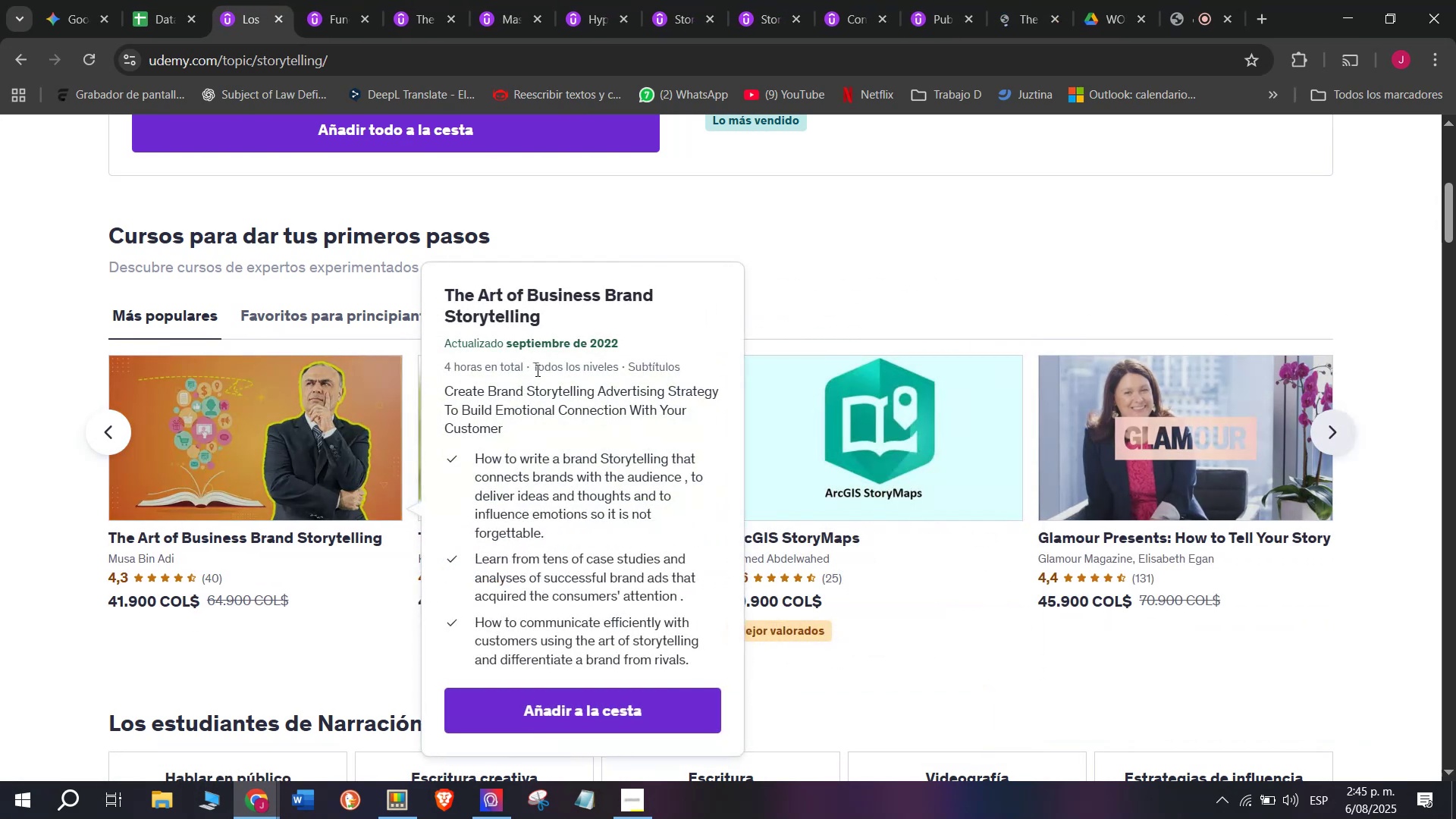 
hold_key(key=ControlLeft, duration=0.32)
left_click([610, 394])
 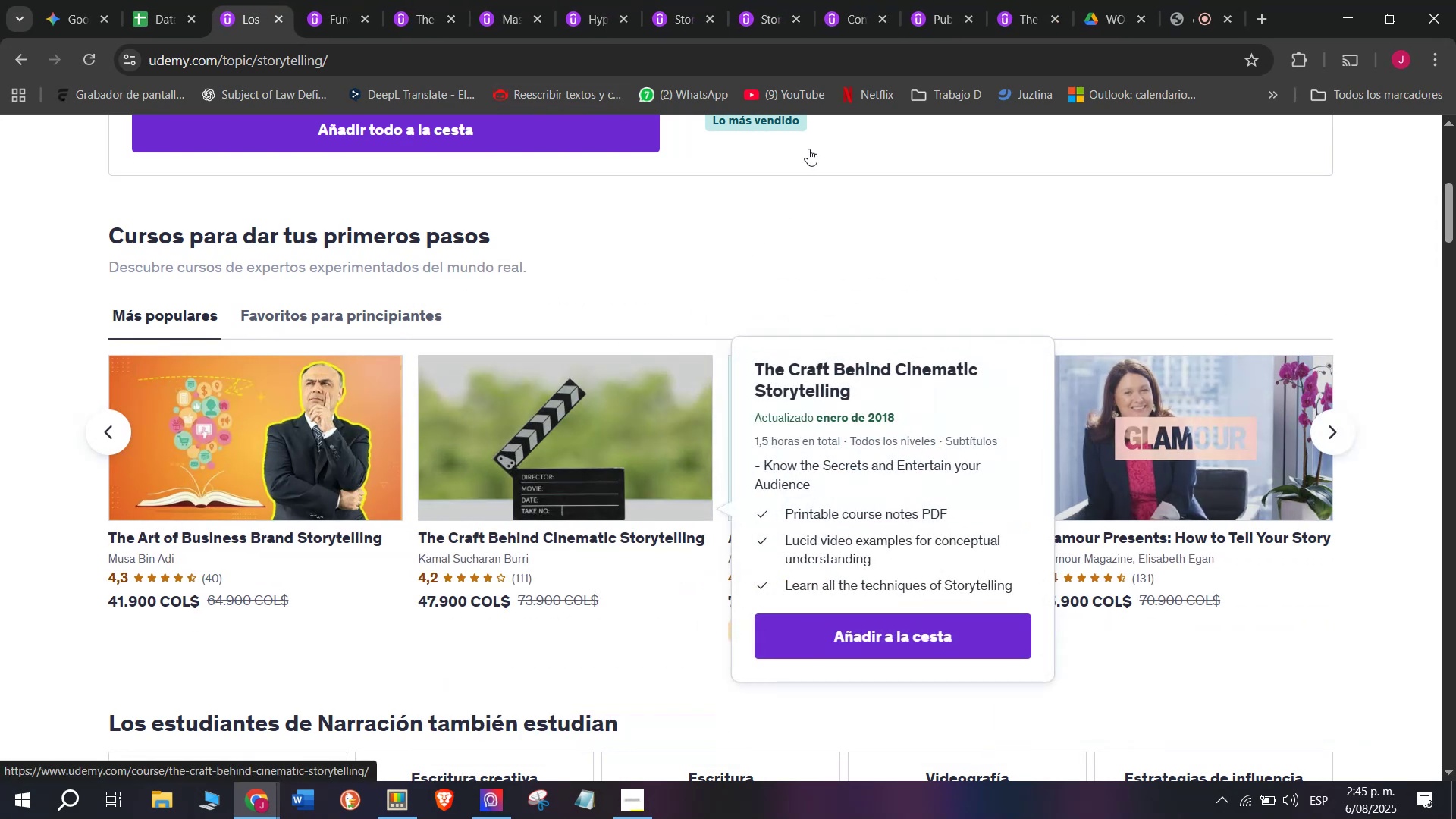 
hold_key(key=ControlLeft, duration=0.49)
left_click([884, 357])
 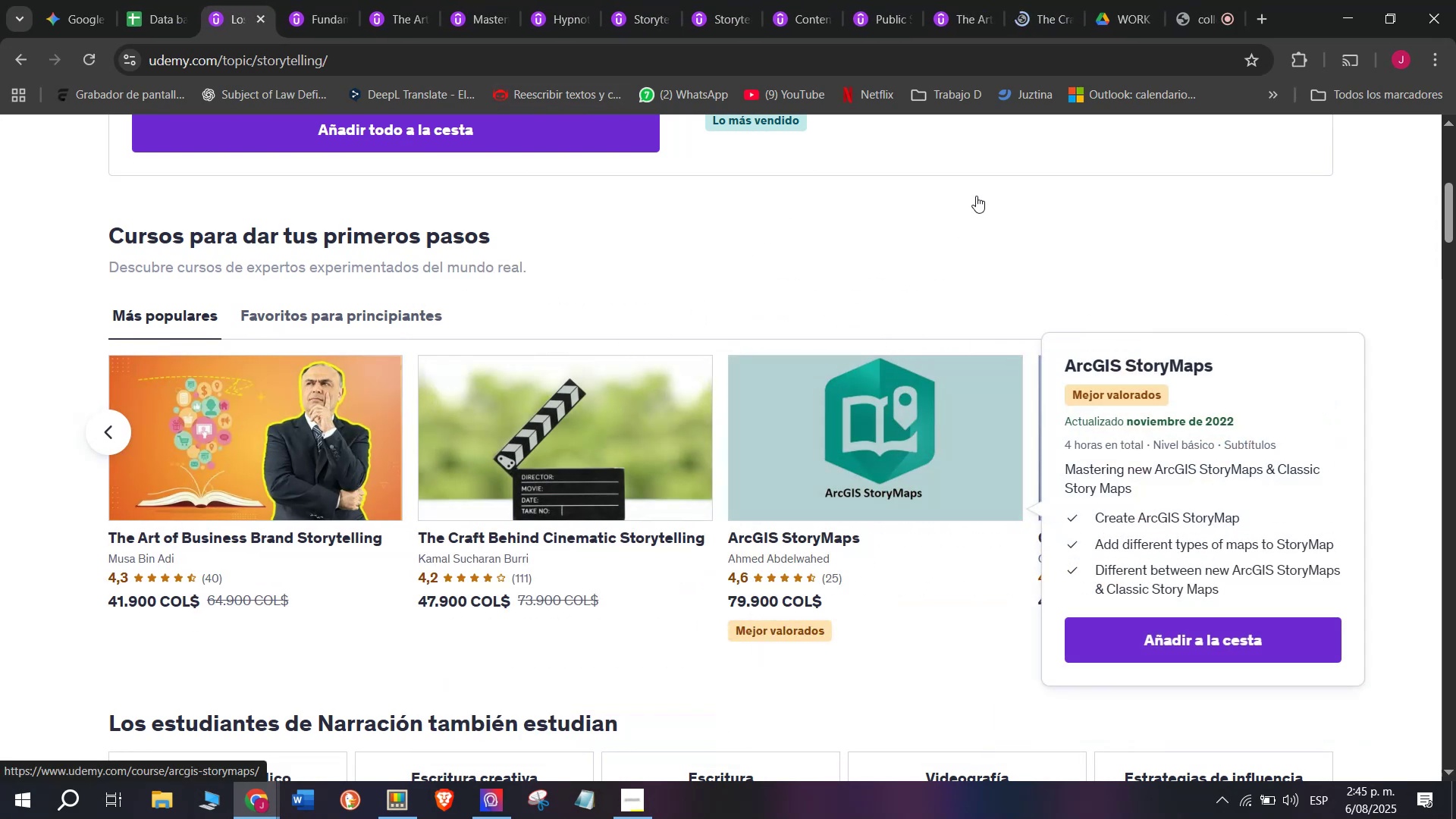 
hold_key(key=ControlLeft, duration=0.35)
left_click([1194, 393])
 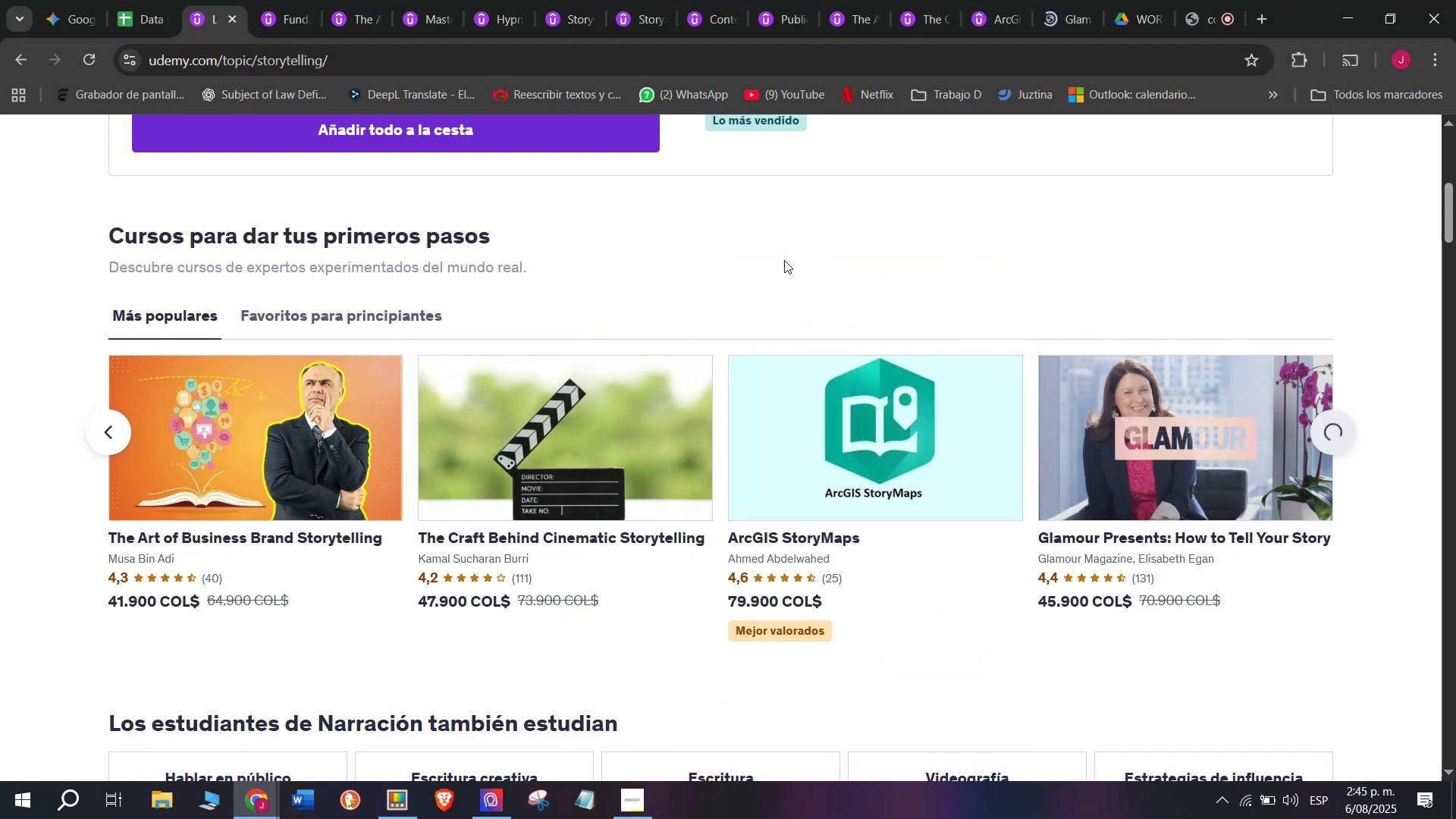 
hold_key(key=ControlLeft, duration=0.34)
left_click([554, 430])
 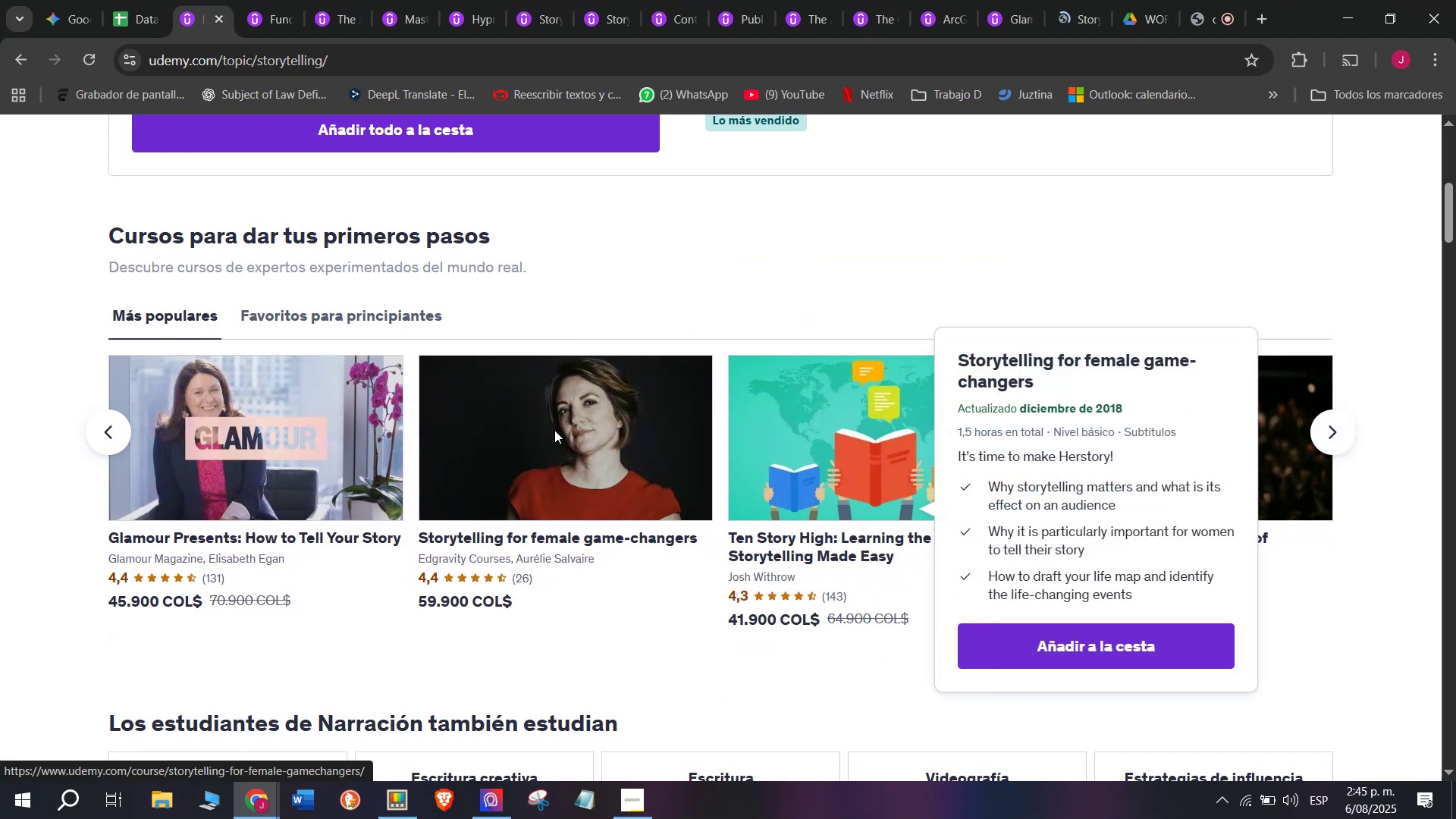 
hold_key(key=ControlLeft, duration=0.36)
left_click([871, 419])
 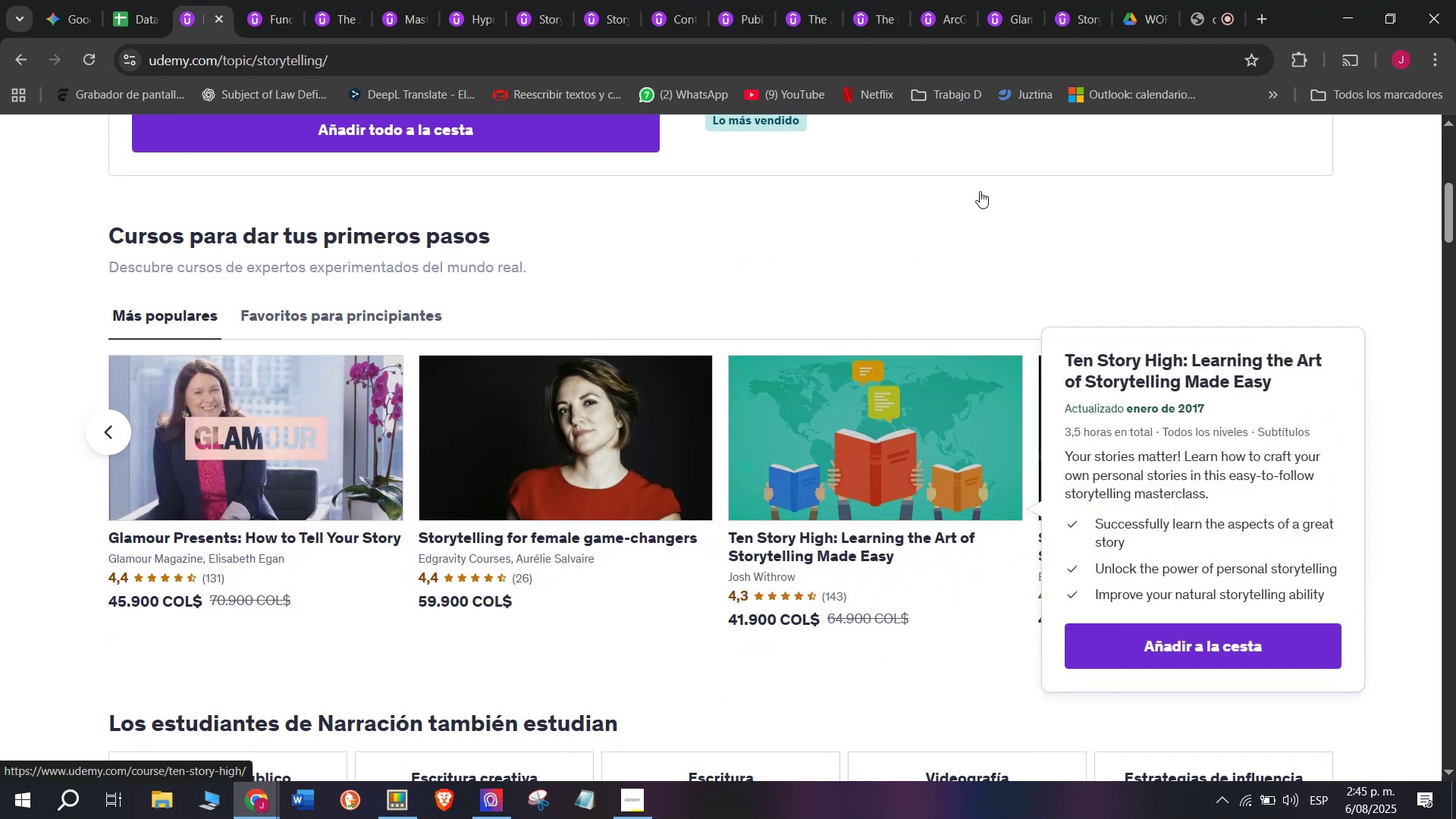 
hold_key(key=ControlLeft, duration=0.34)
left_click([1155, 407])
 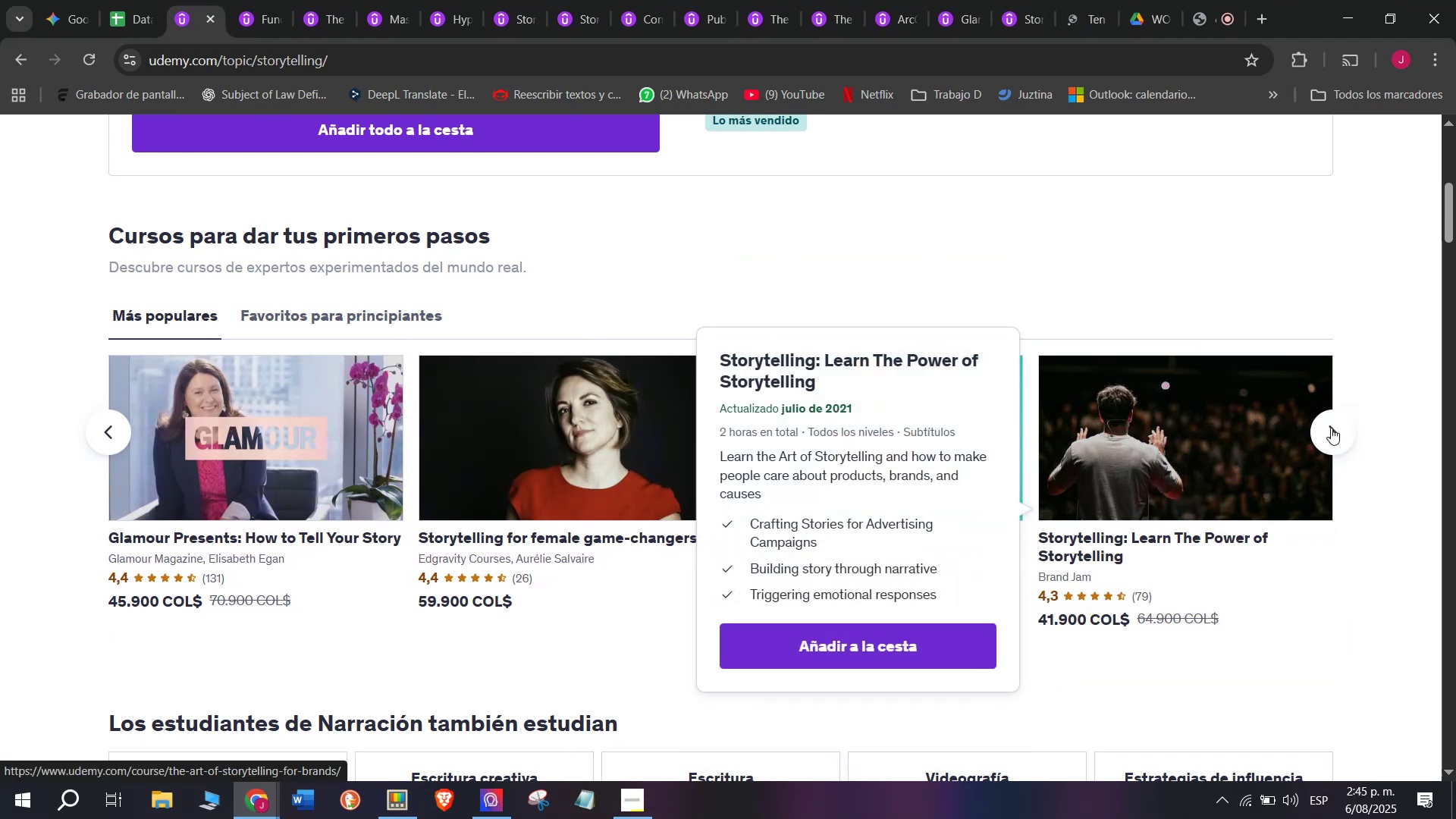 
left_click([1331, 428])
 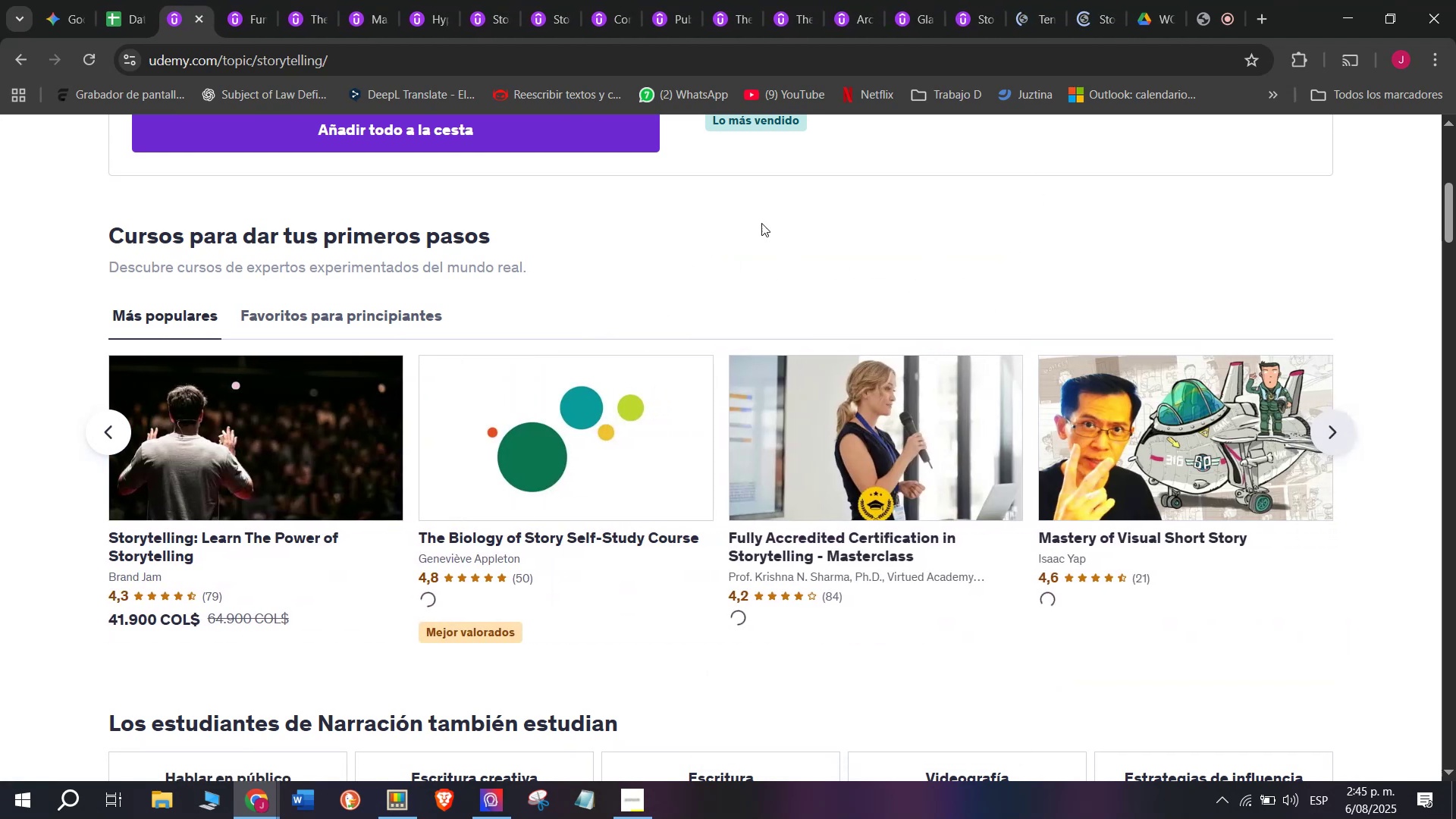 
hold_key(key=ControlLeft, duration=0.34)
left_click([620, 462])
 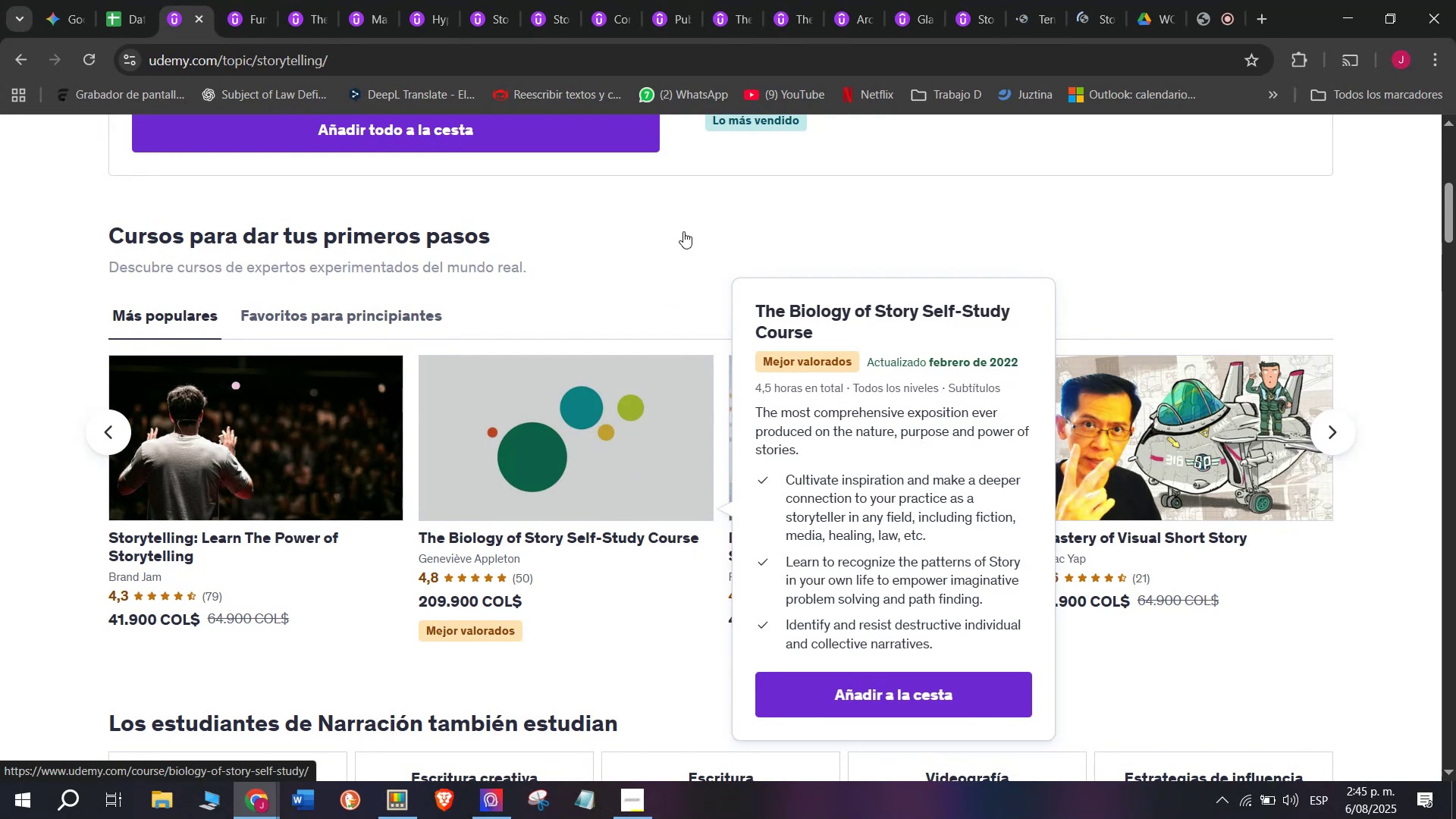 
hold_key(key=ControlLeft, duration=0.35)
left_click([916, 451])
 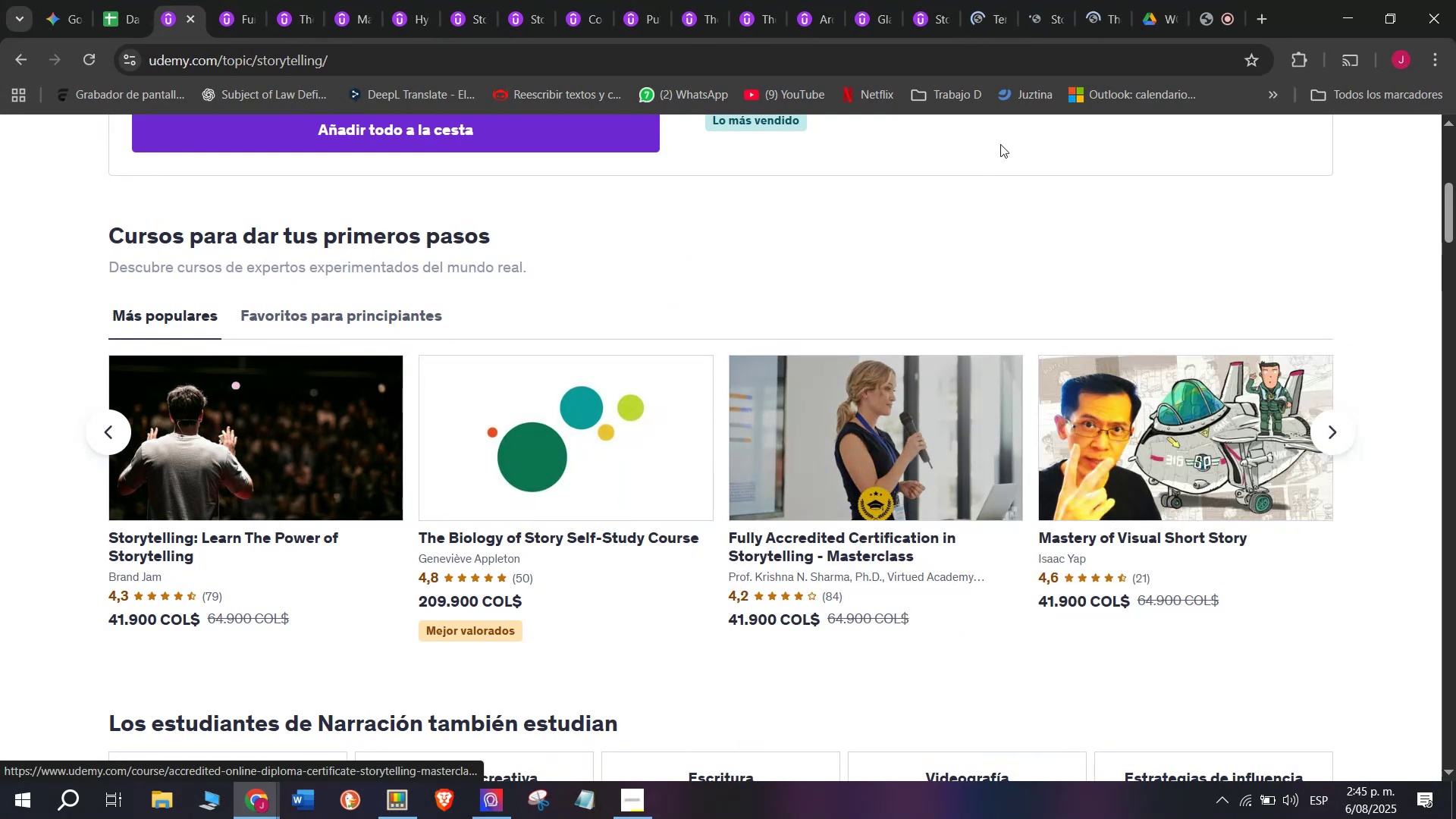 
hold_key(key=ControlLeft, duration=0.3)
left_click([1138, 416])
 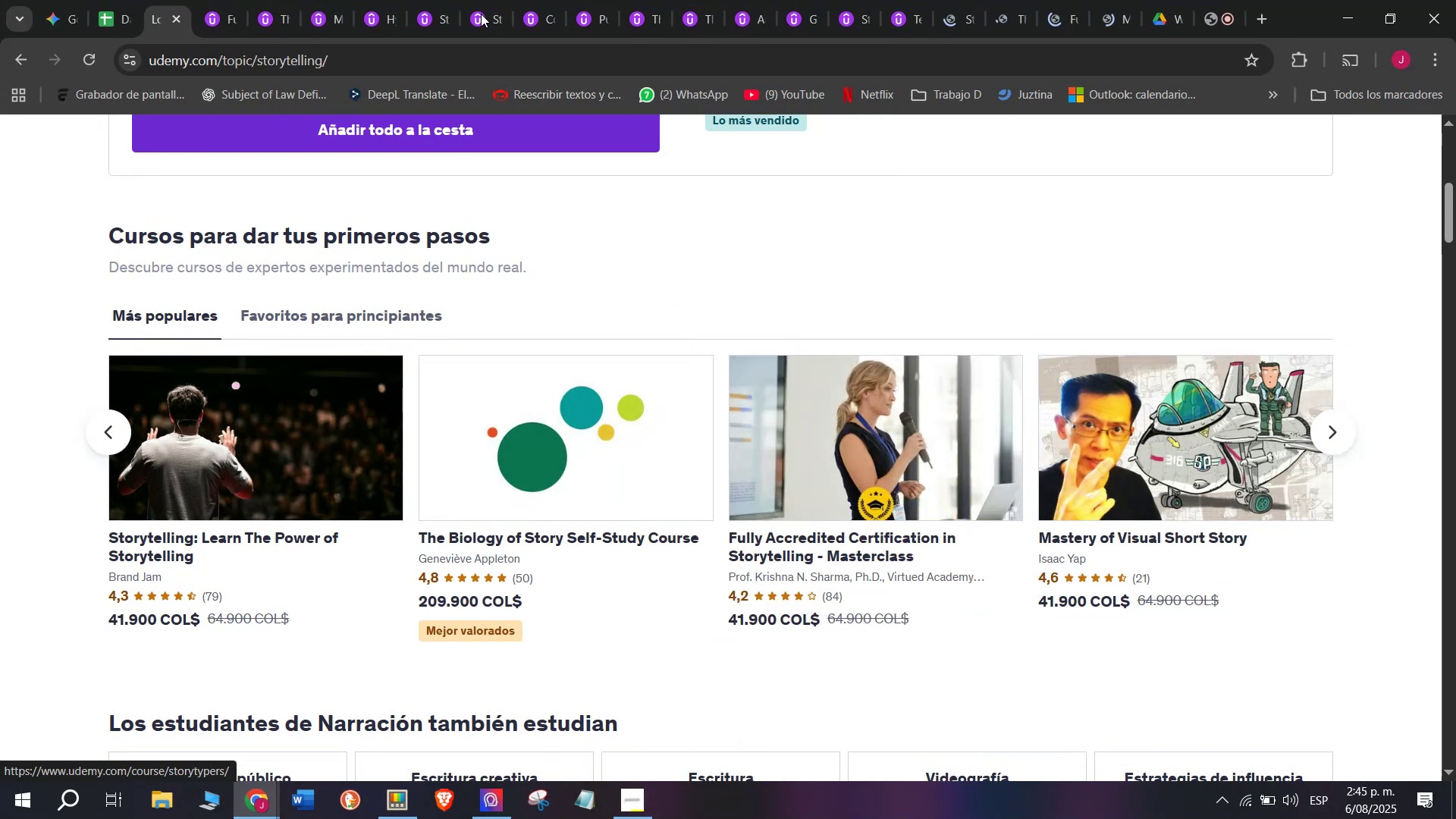 
left_click_drag(start_coordinate=[172, 0], to_coordinate=[1121, 0])
 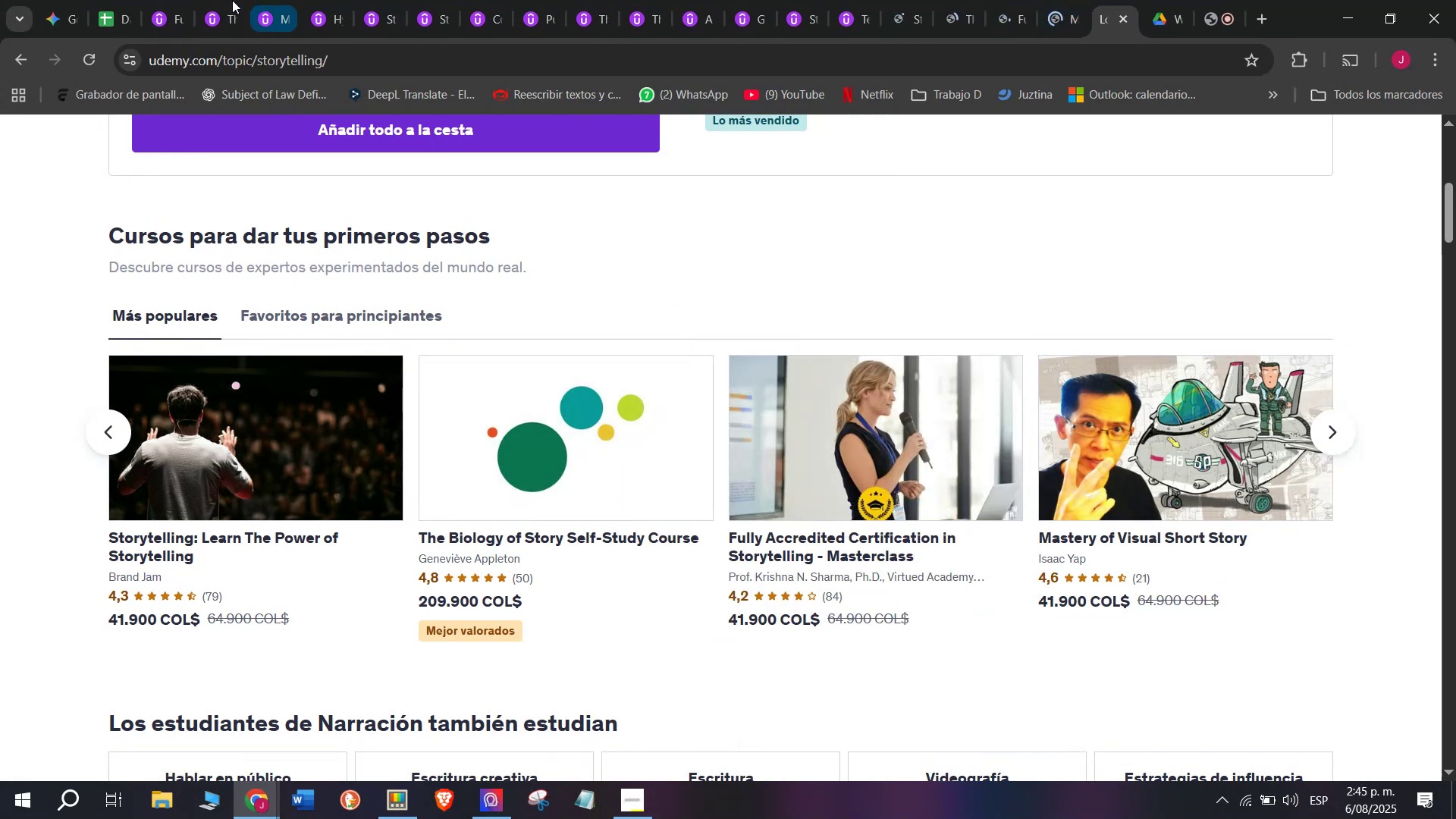 
left_click([143, 0])
 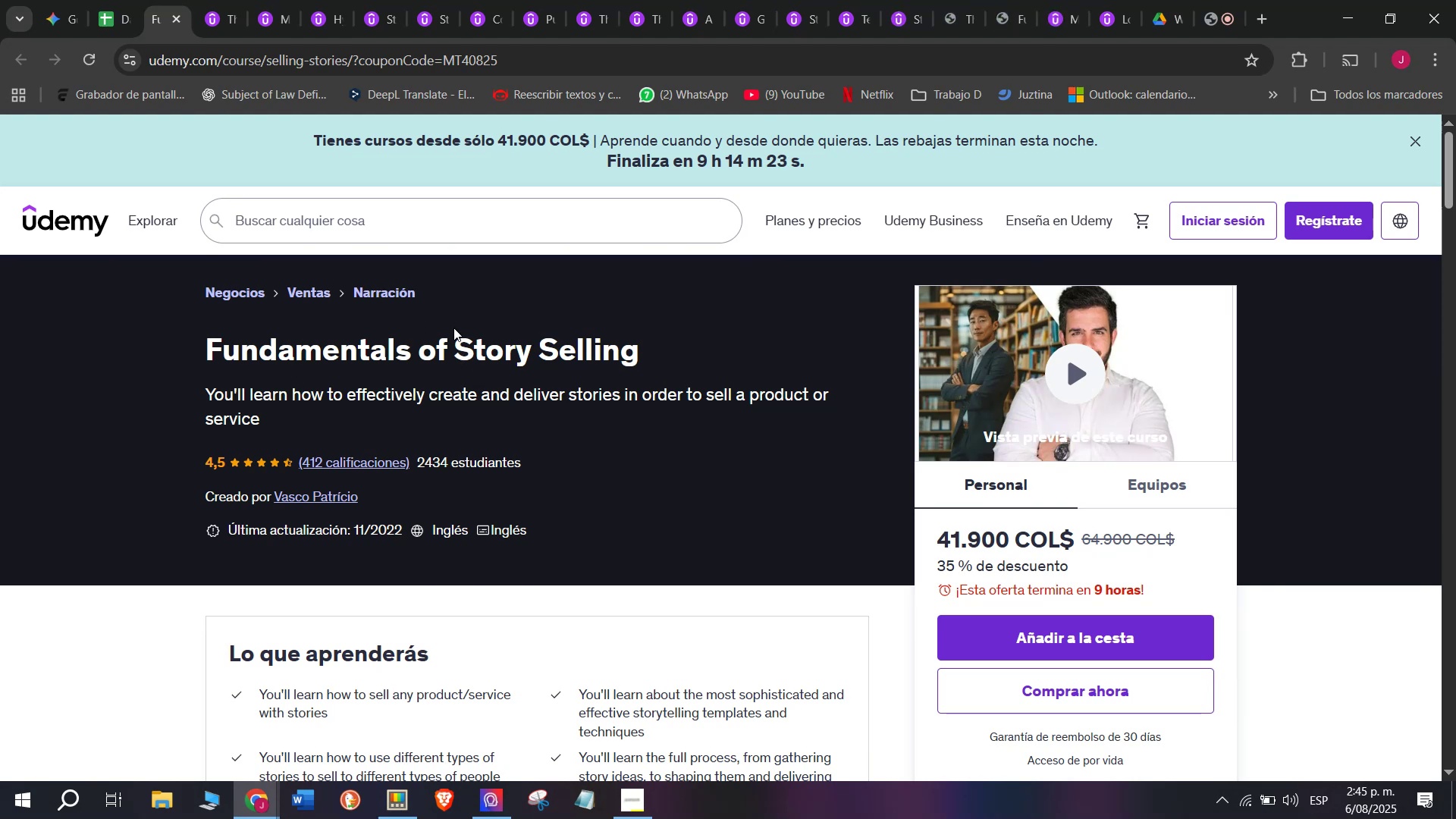 
left_click_drag(start_coordinate=[185, 338], to_coordinate=[664, 346])
 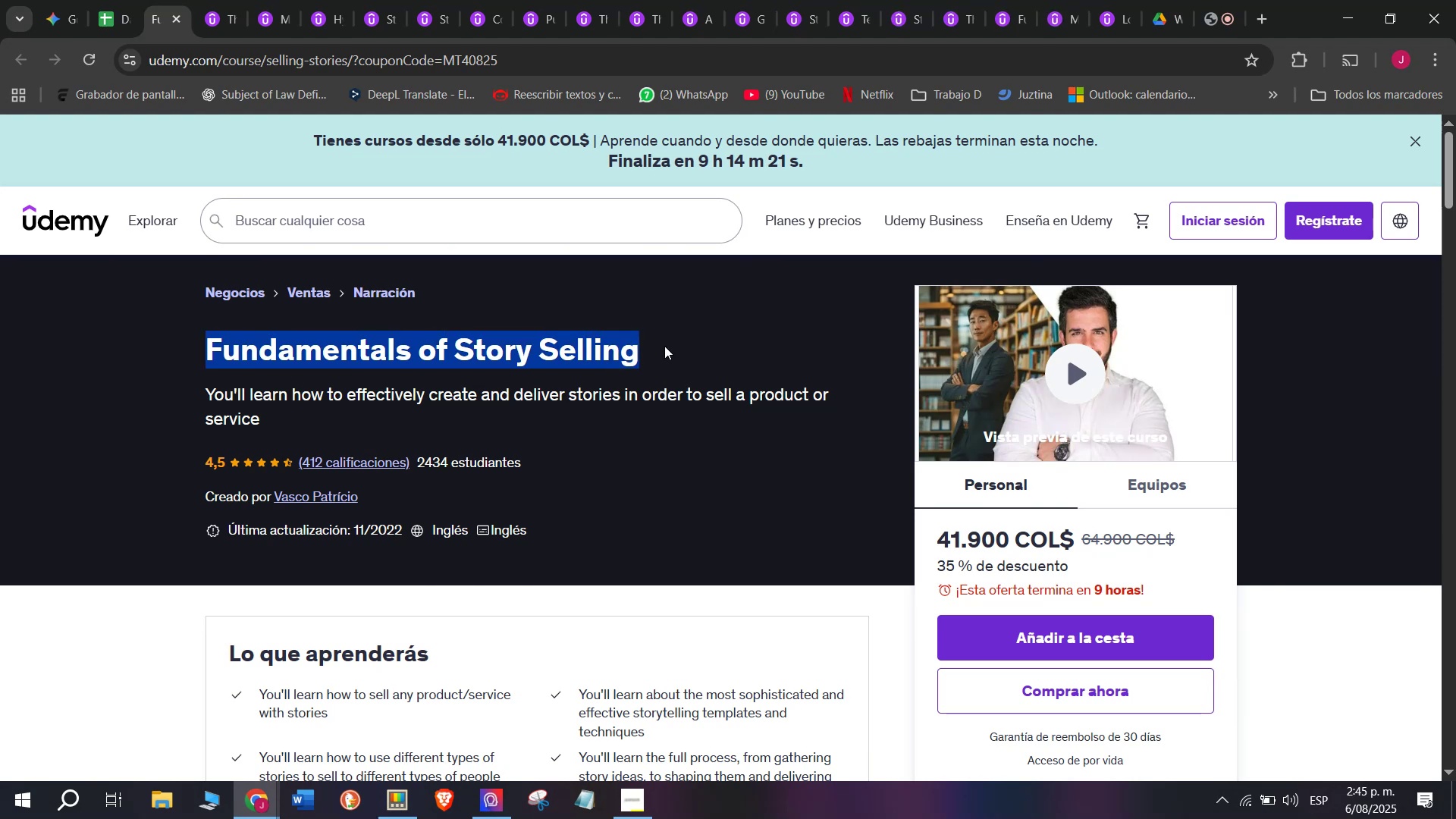 
key(Break)
 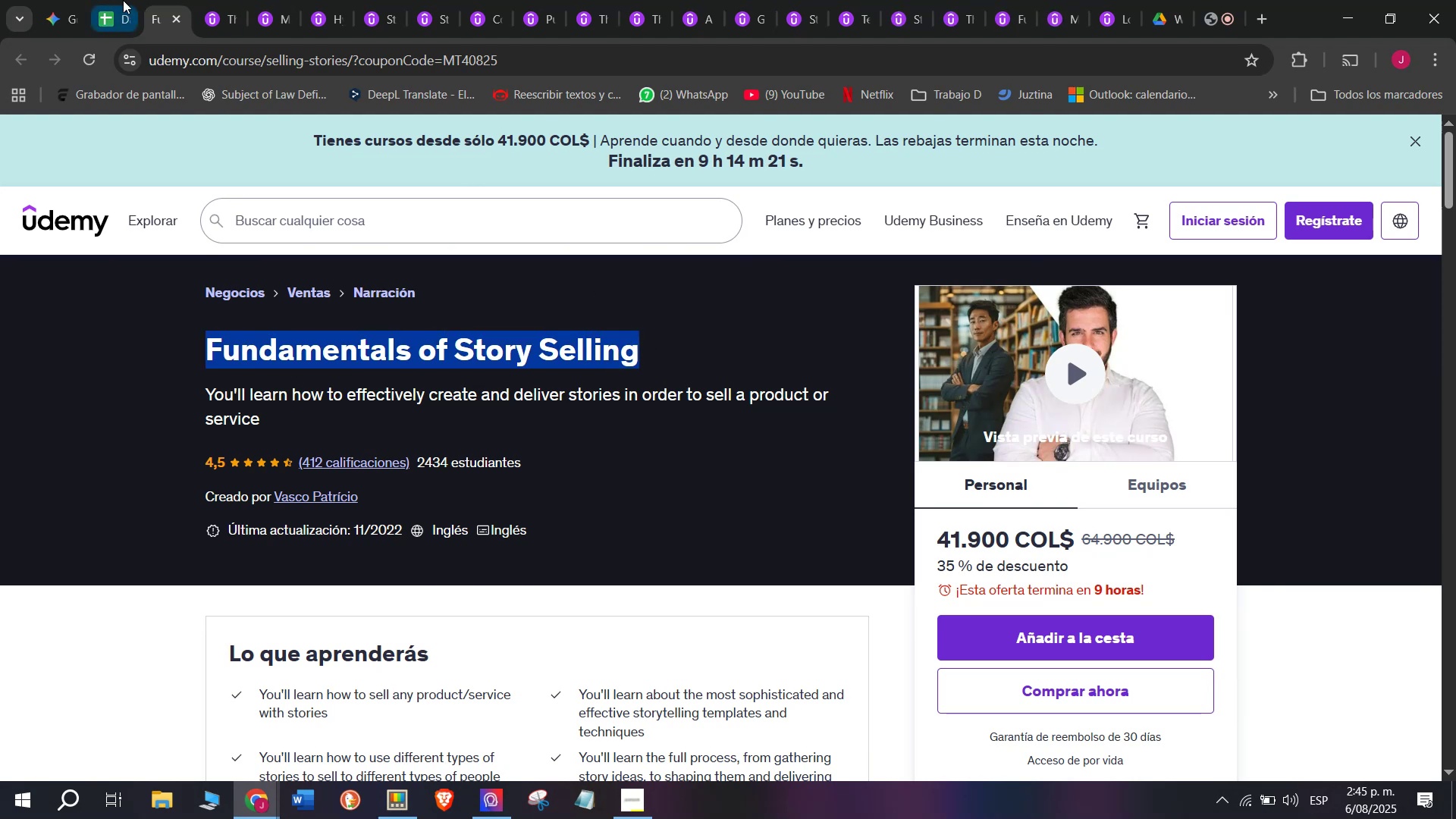 
key(Control+ControlLeft)
 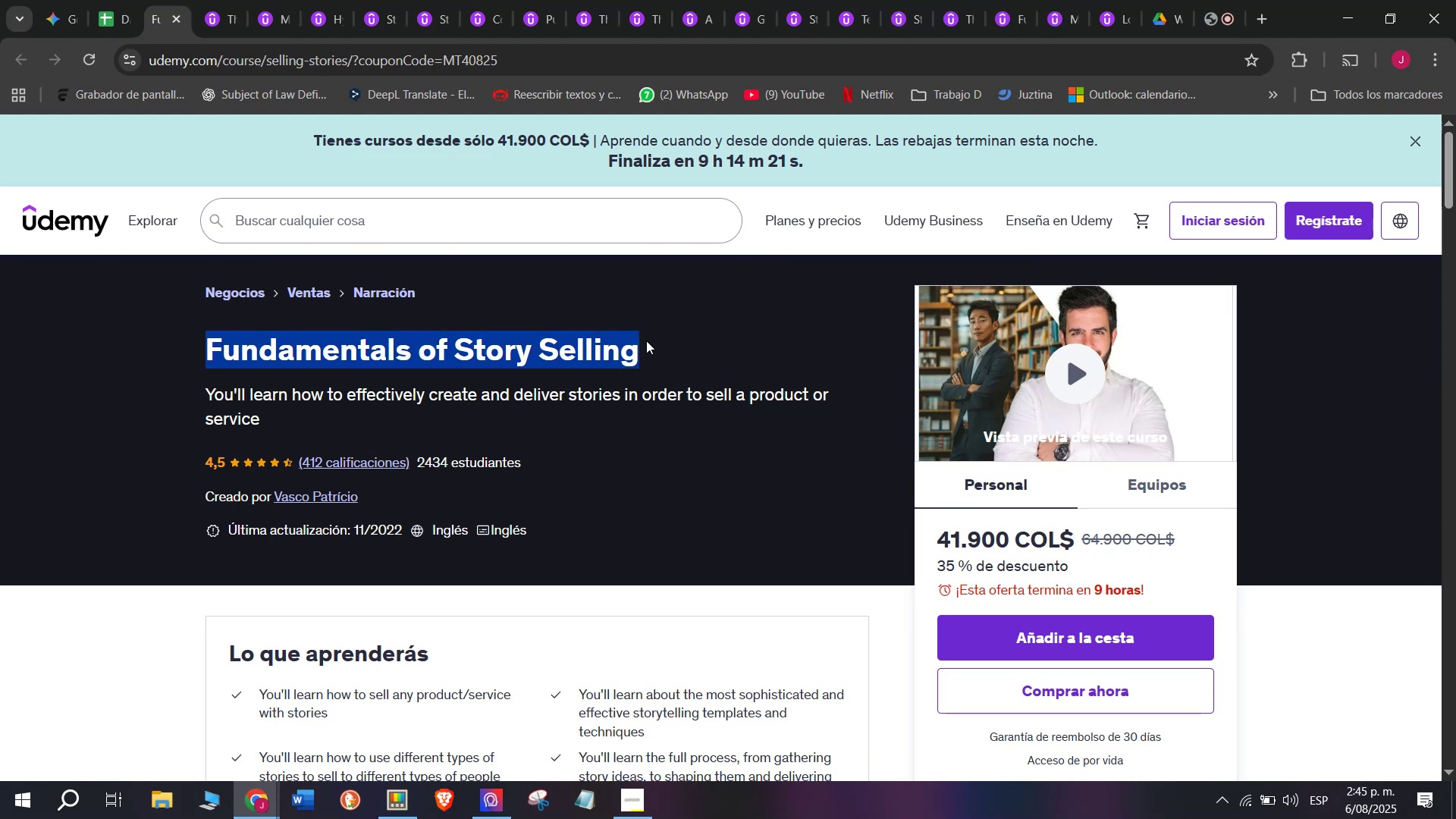 
key(Control+C)
 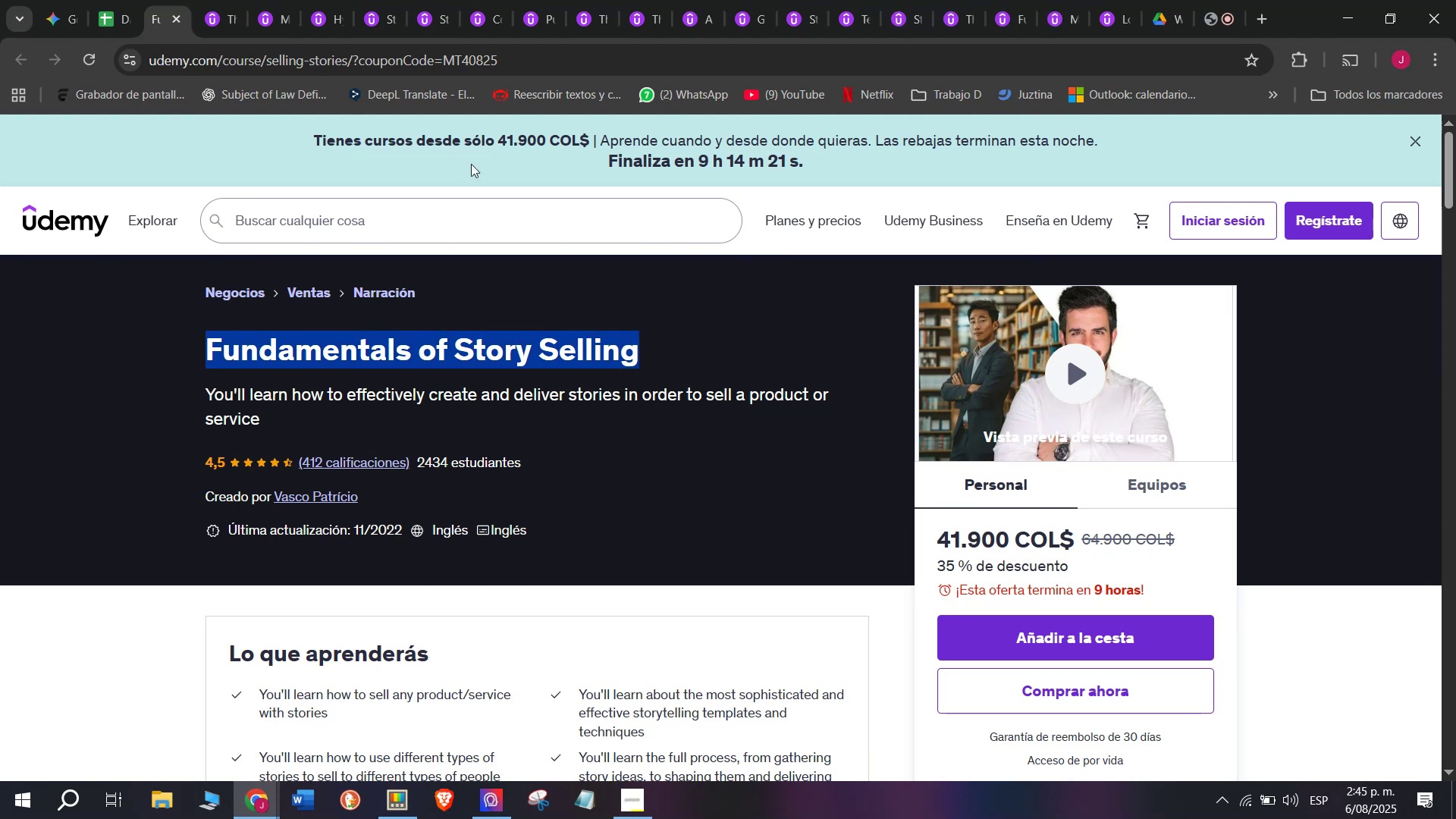 
key(Break)
 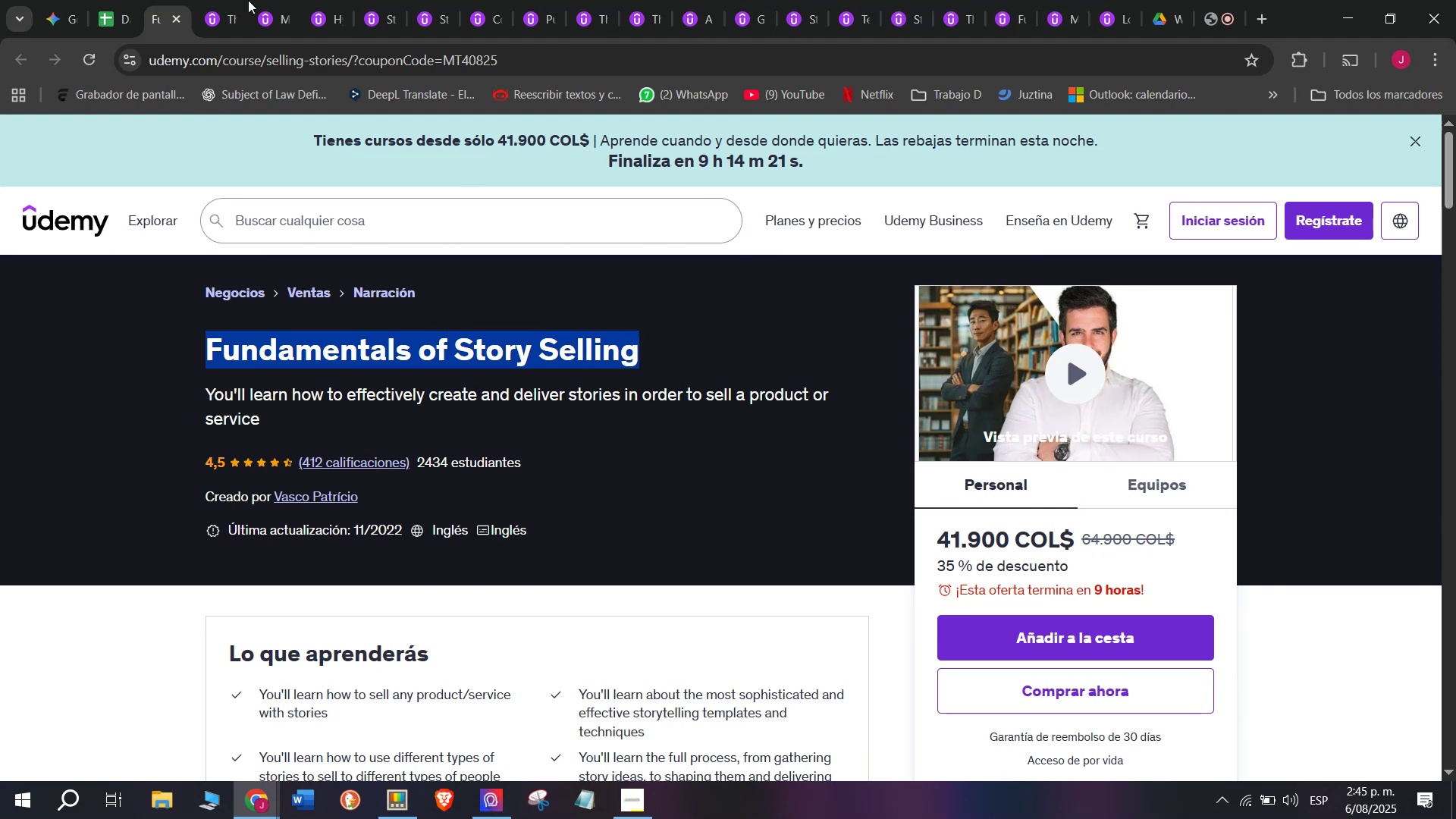 
key(Control+ControlLeft)
 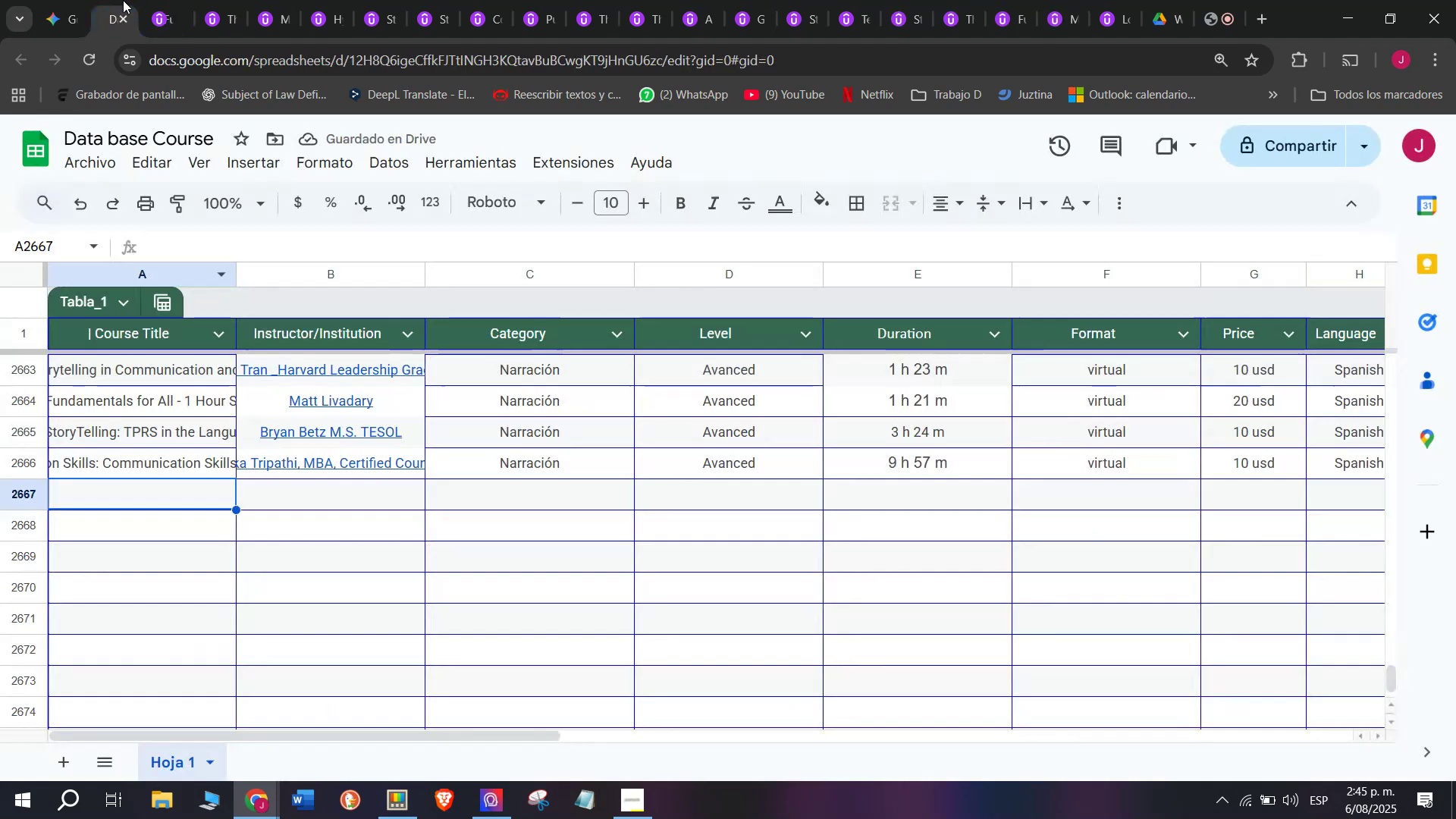 
key(Control+C)
 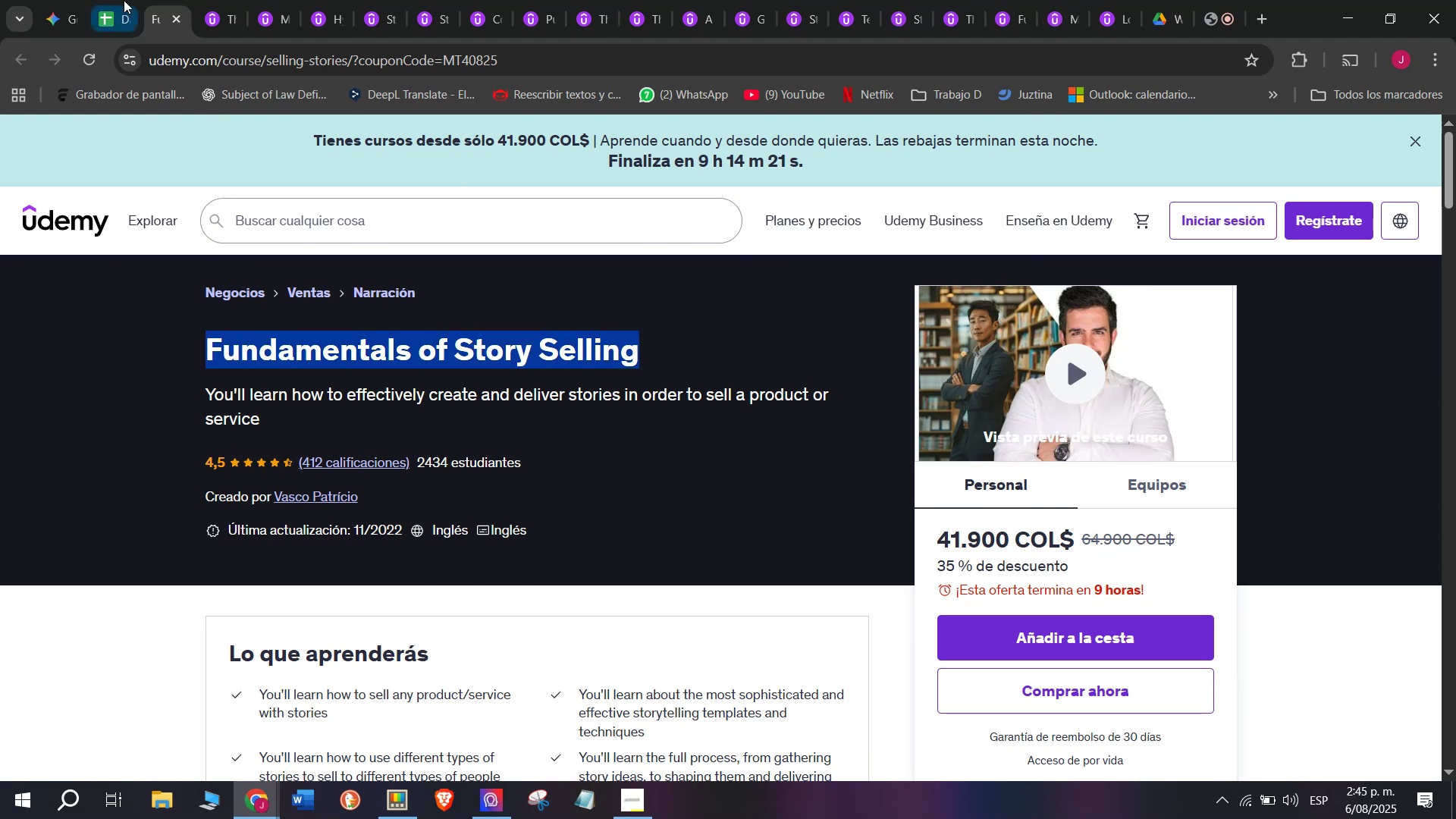 
left_click([123, 0])
 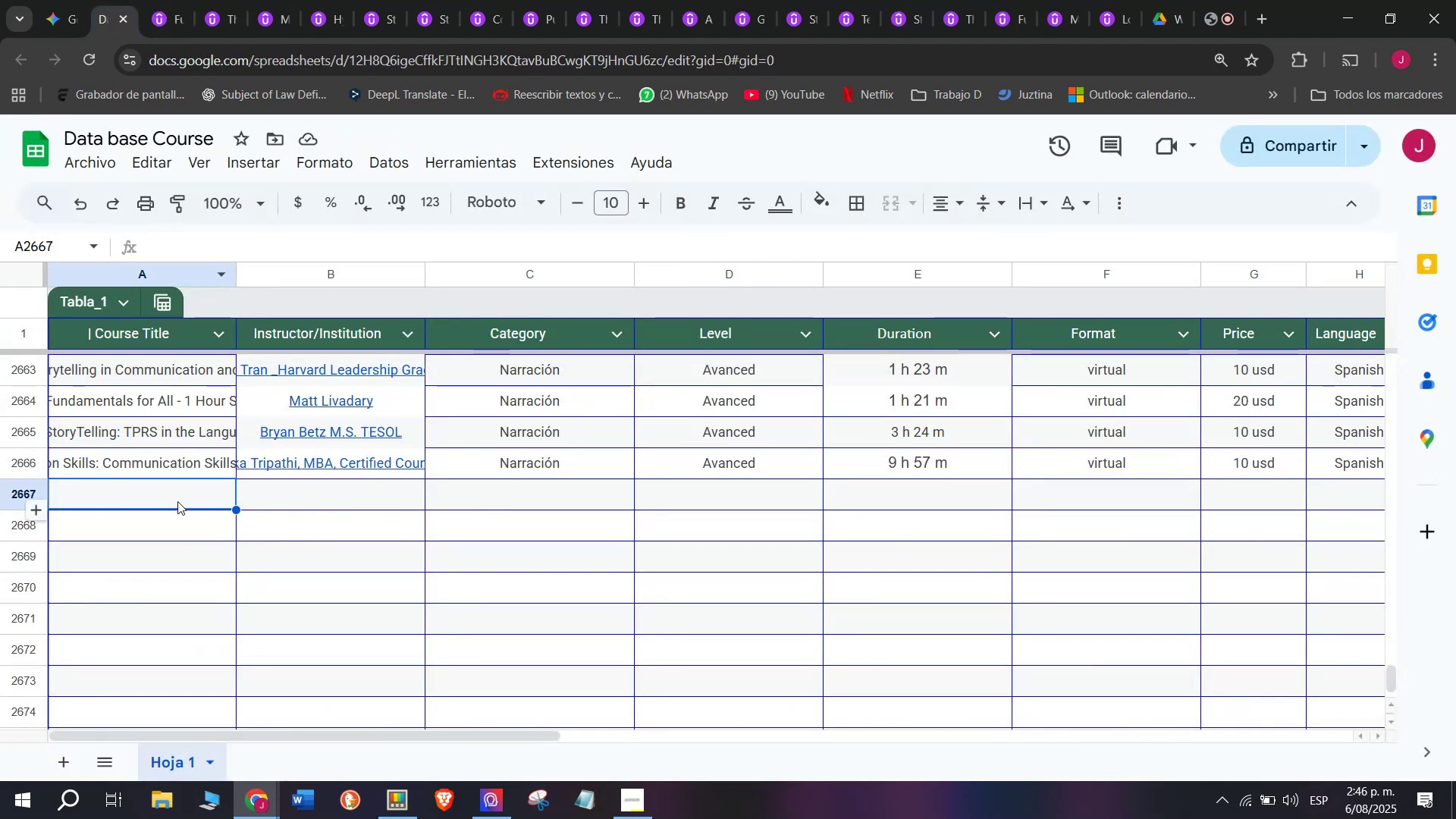 
scroll: coordinate [164, 475], scroll_direction: up, amount: 4.0
 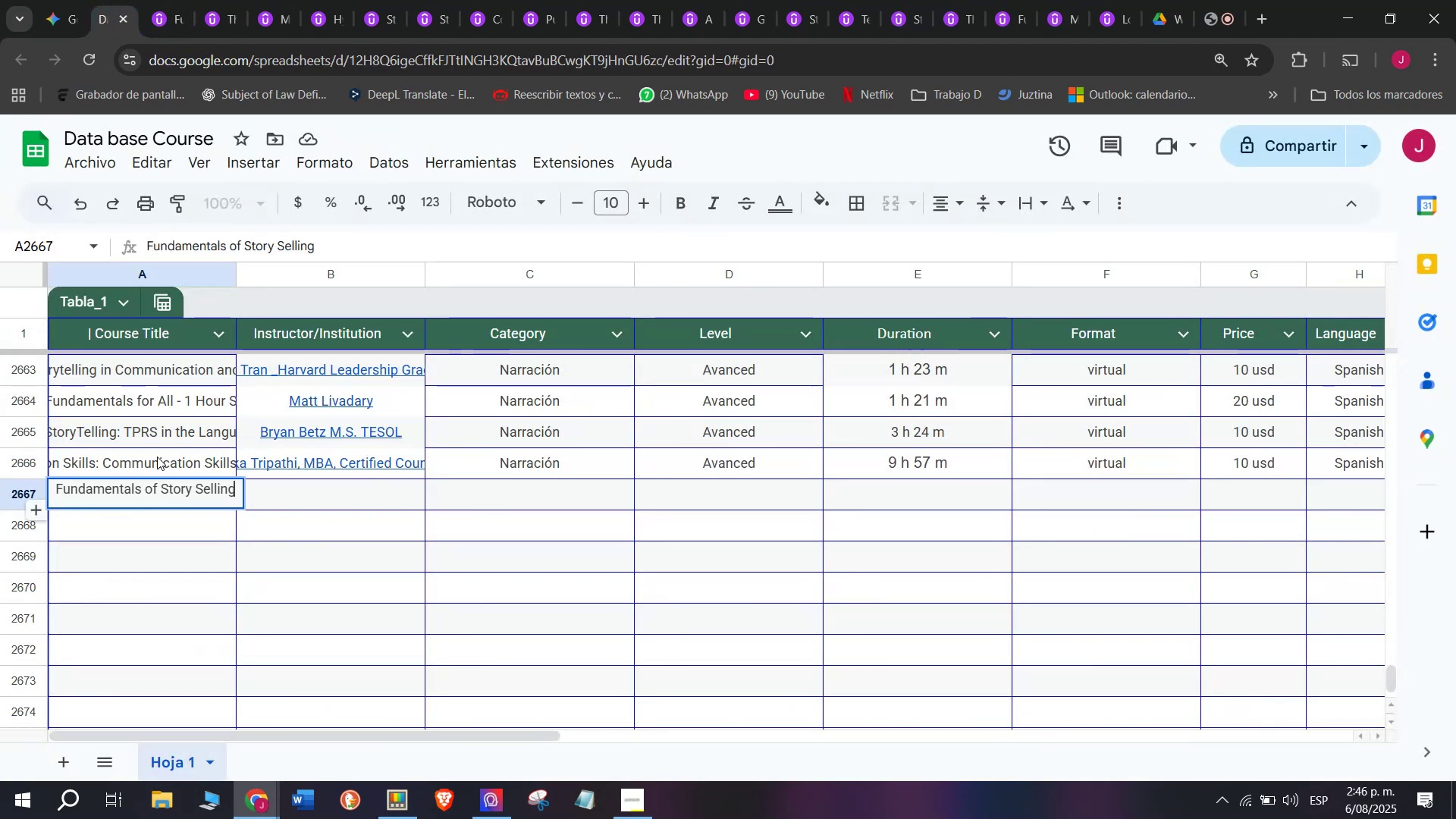 
left_click([177, 500])
 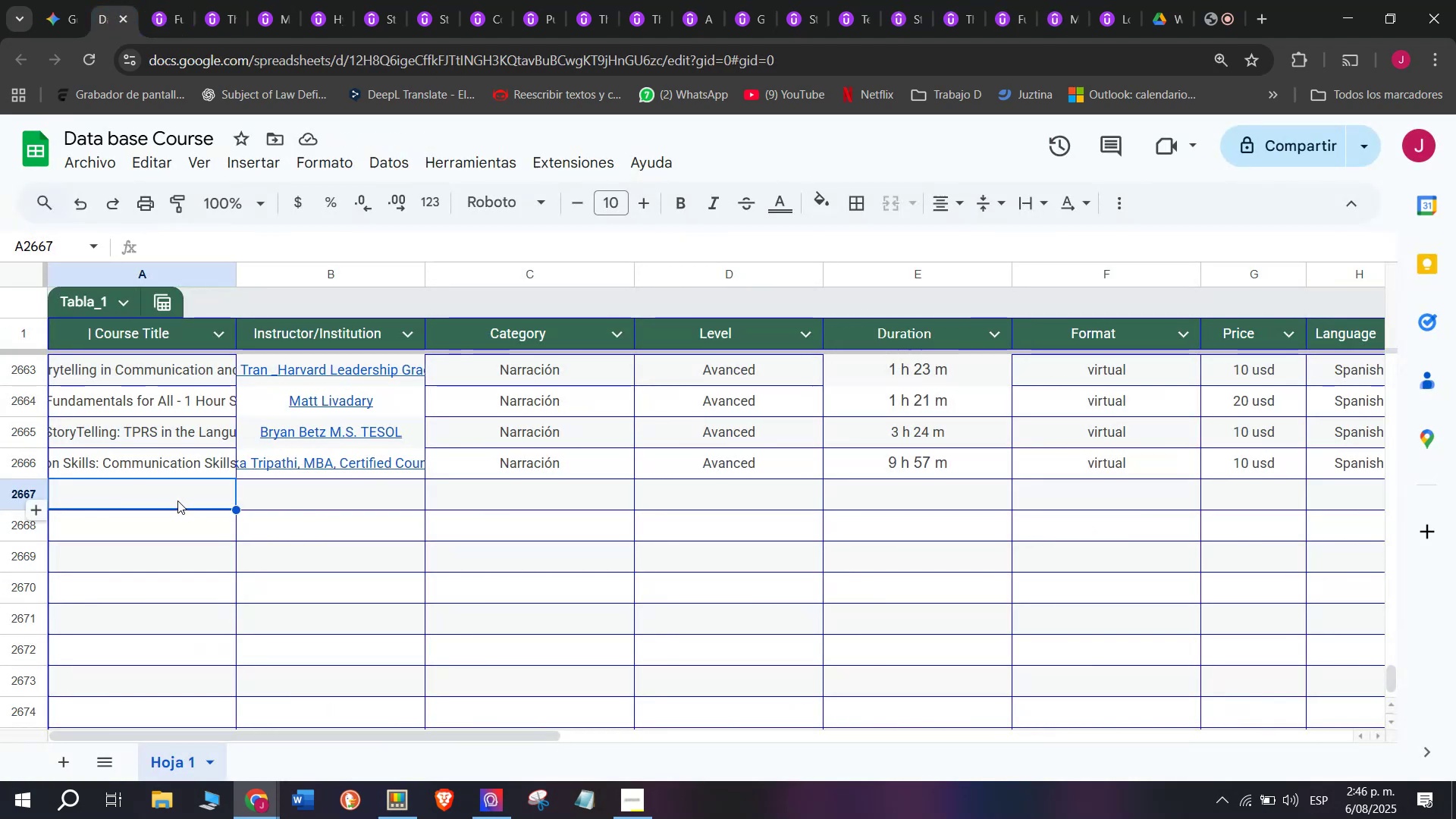 
left_click([177, 500])
 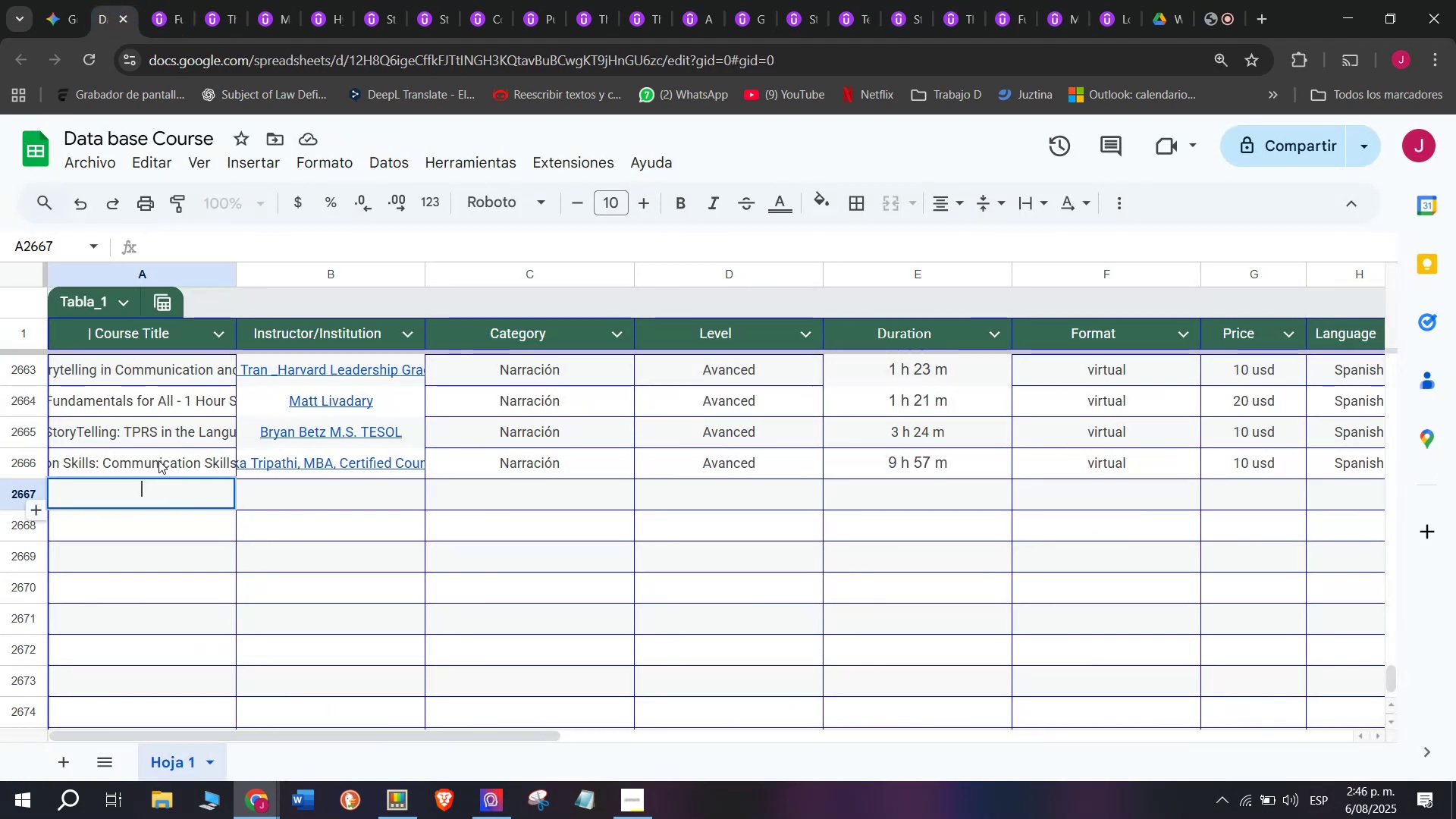 
key(Z)
 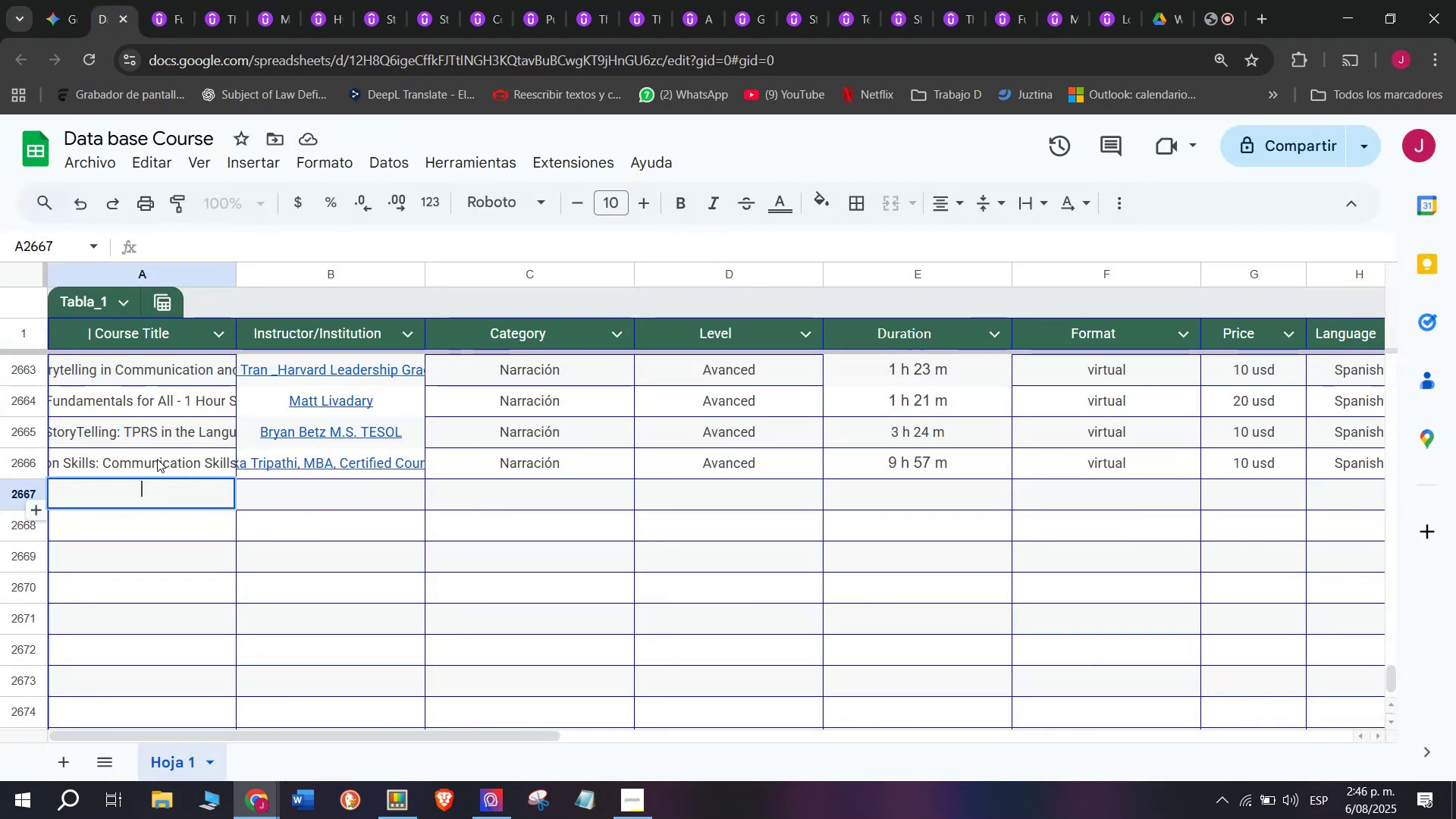 
key(Control+ControlLeft)
 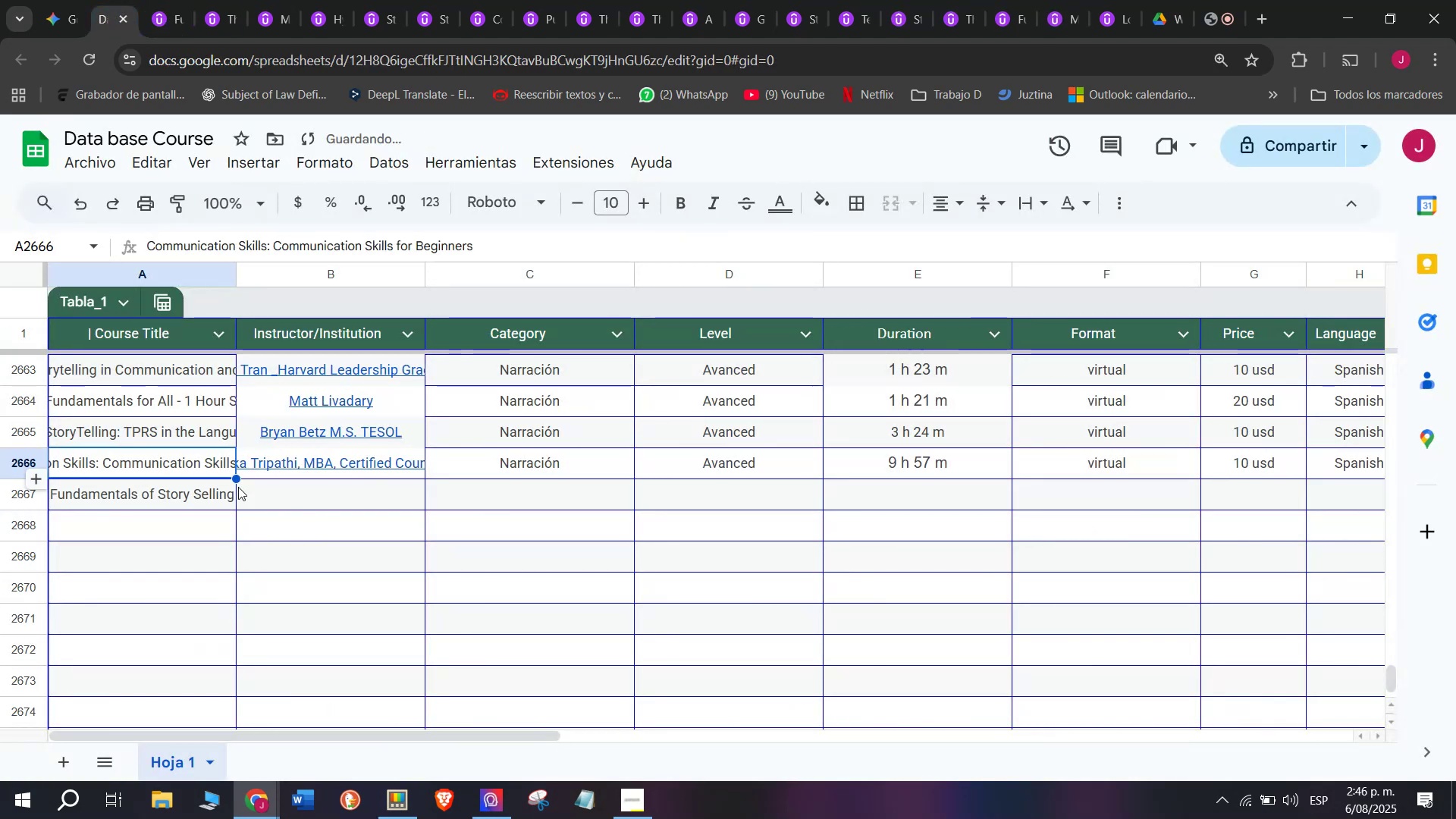 
key(Control+V)
 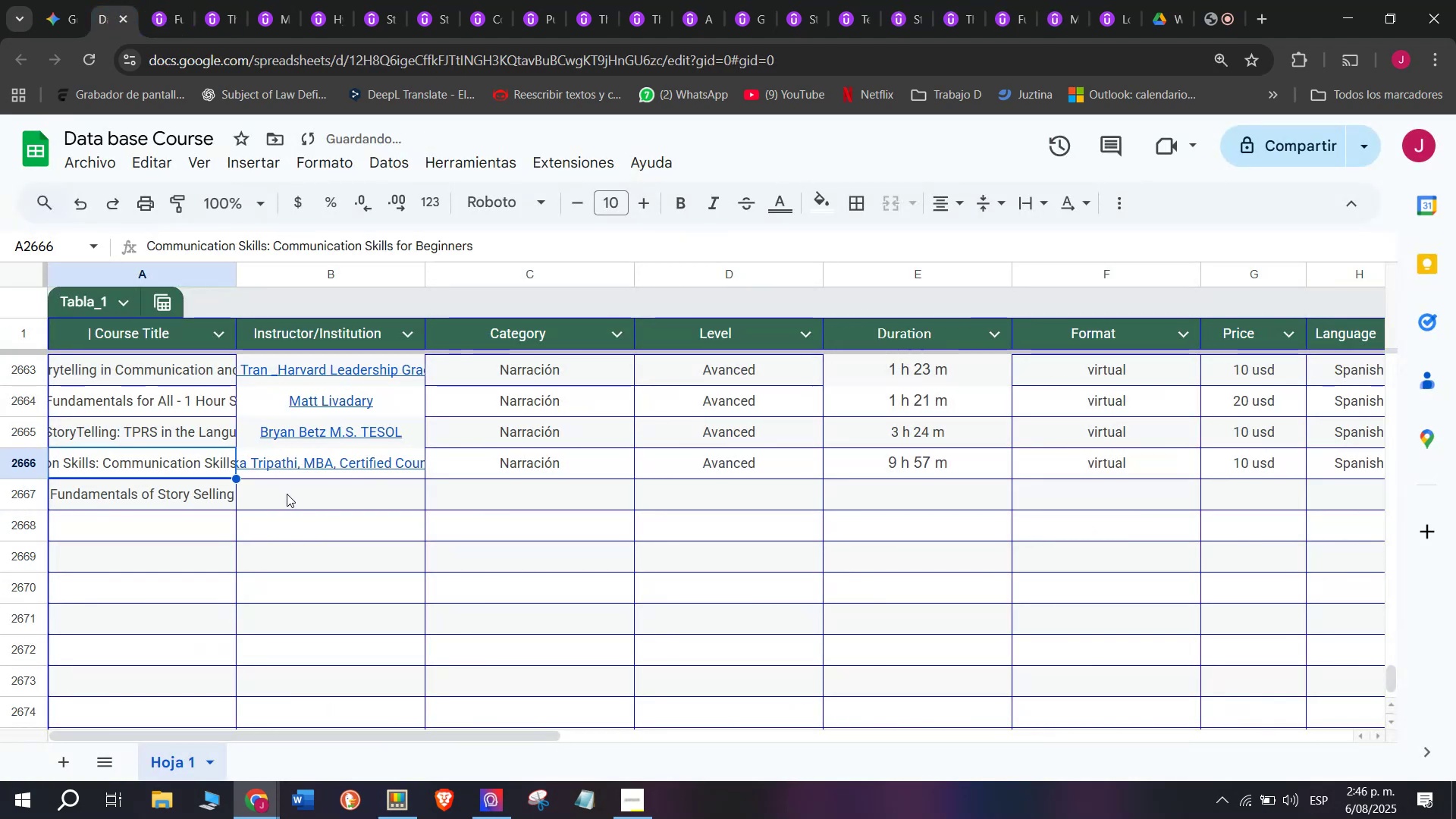 
double_click([297, 496])
 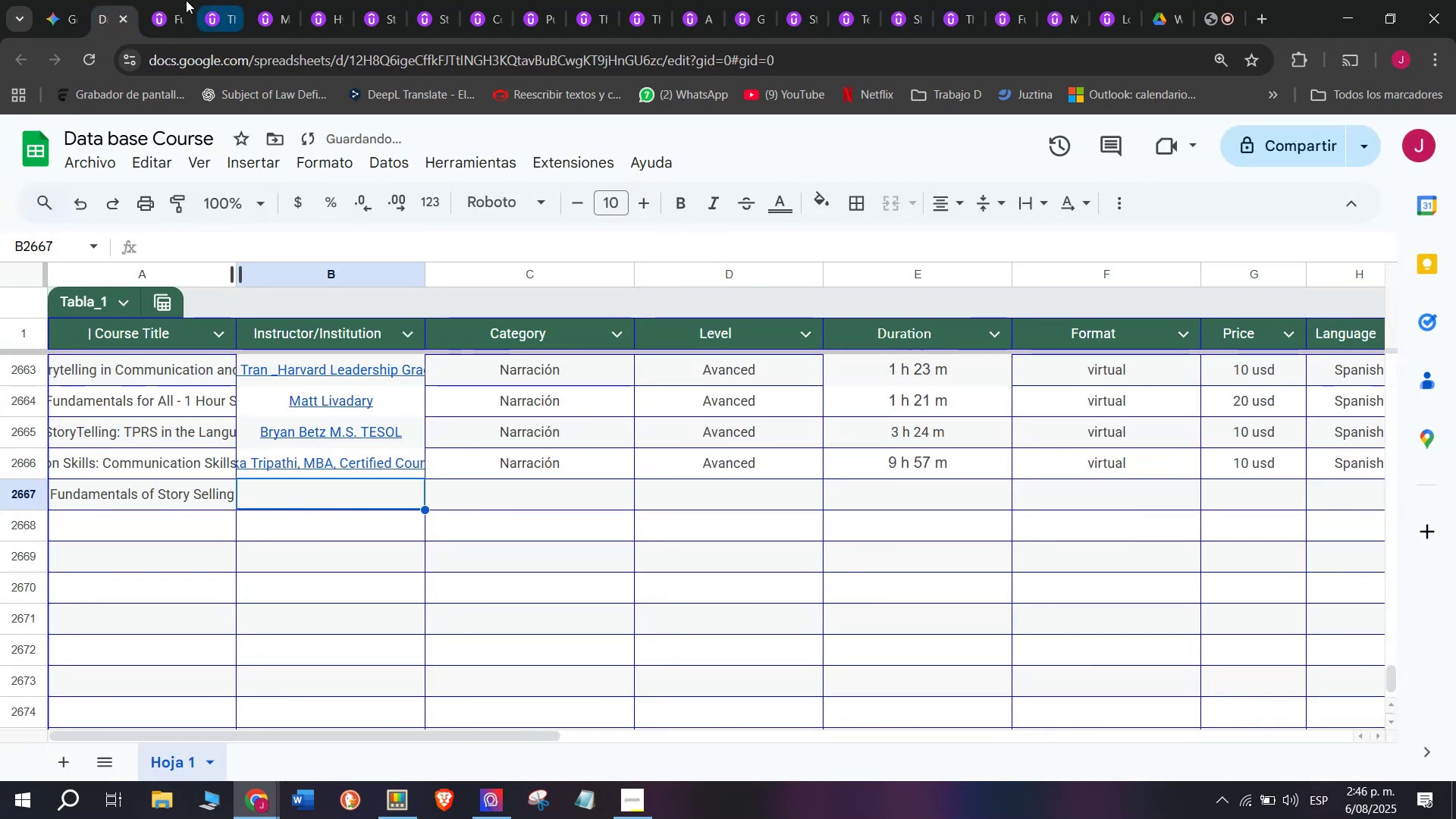 
left_click([151, 0])
 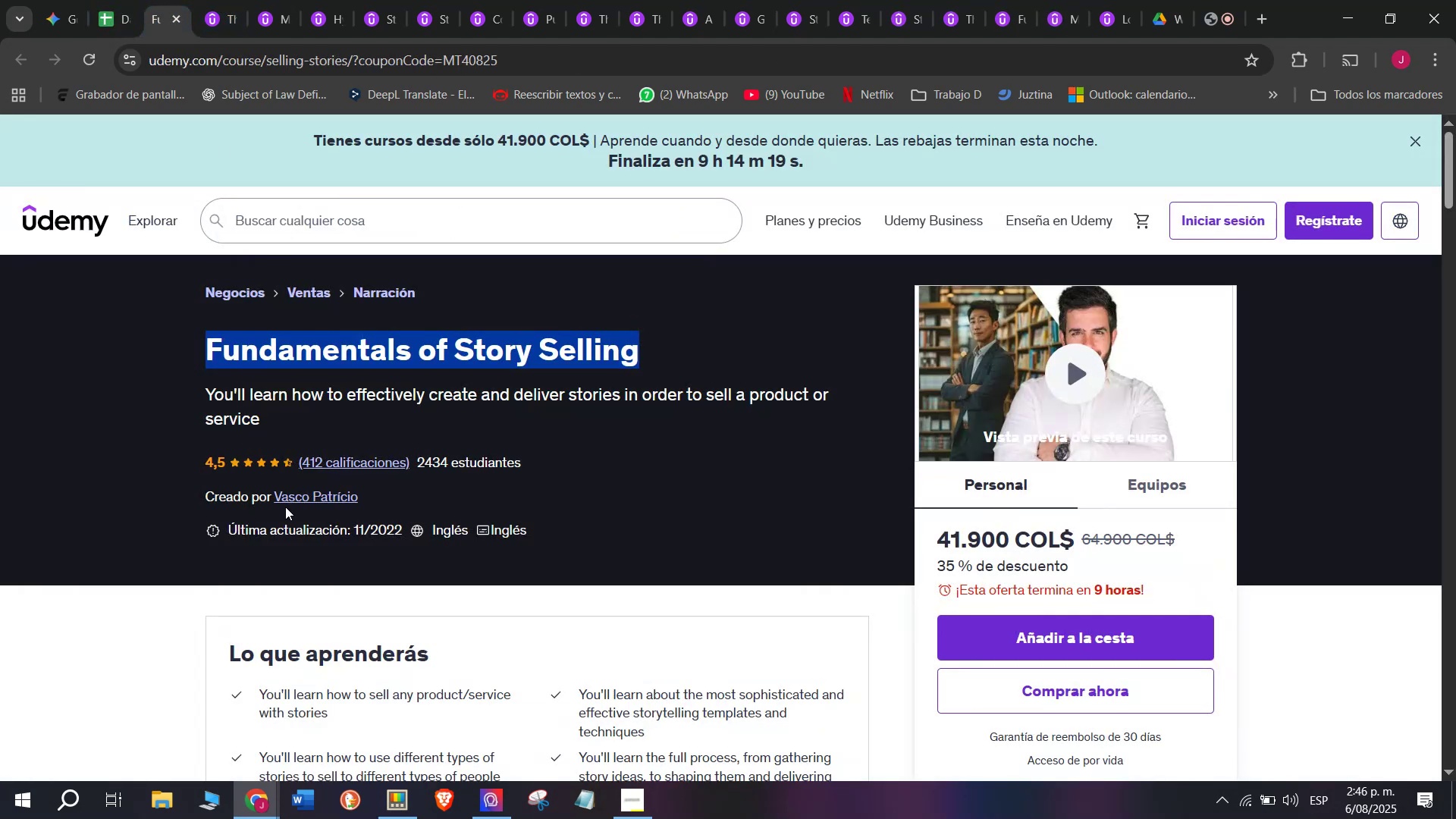 
left_click([290, 501])
 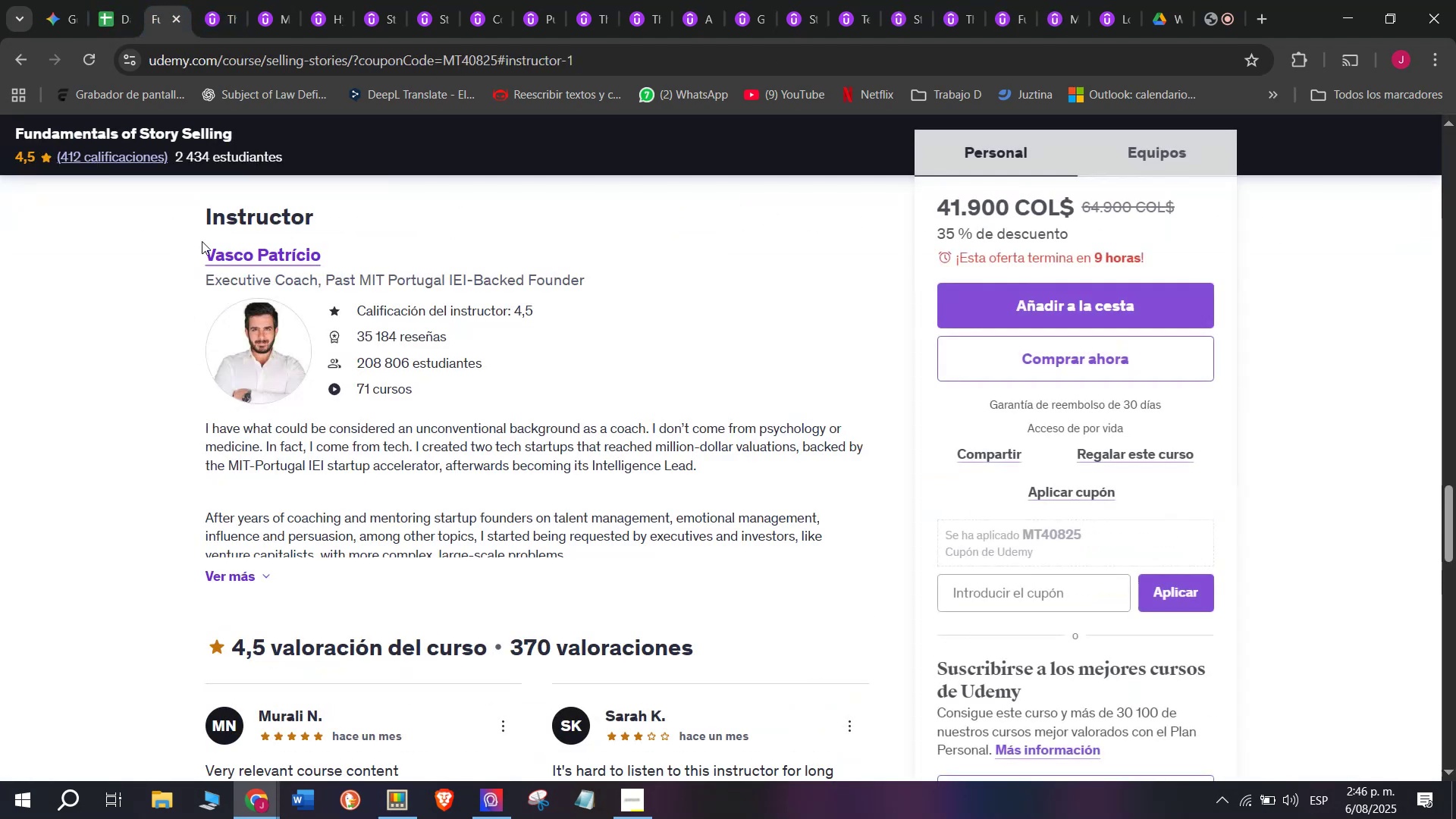 
left_click_drag(start_coordinate=[202, 248], to_coordinate=[397, 252])
 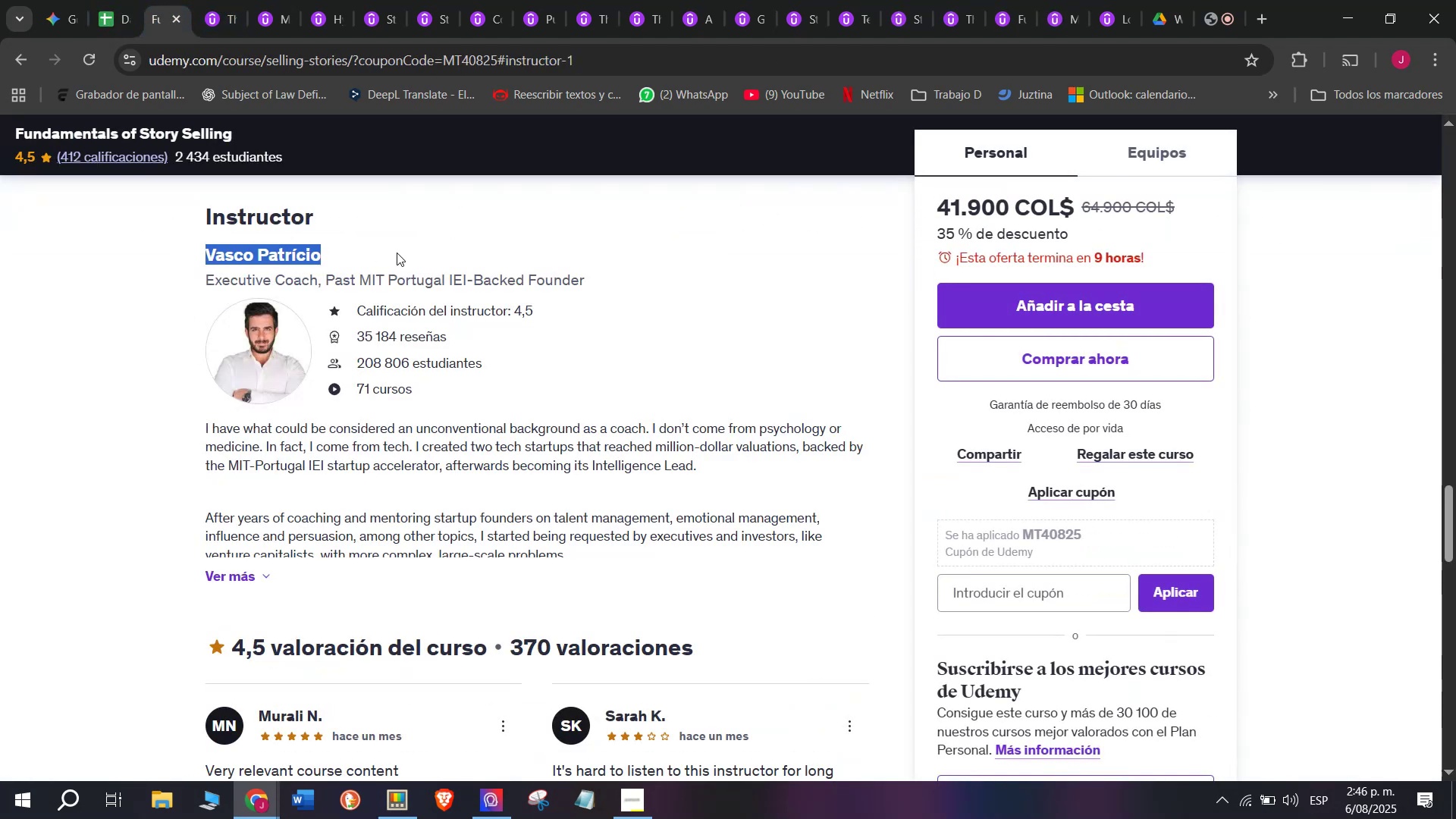 
key(Control+ControlLeft)
 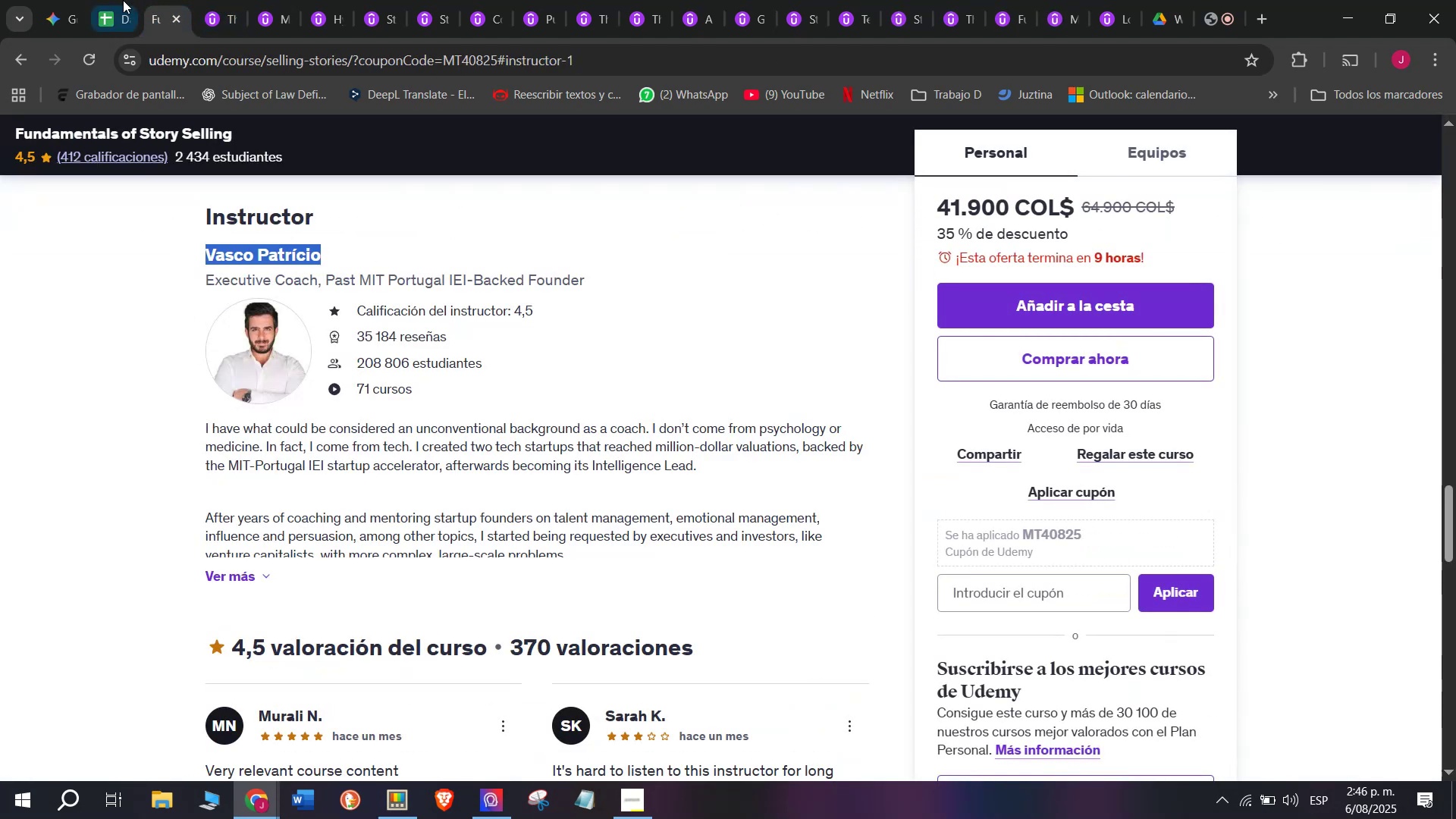 
key(Break)
 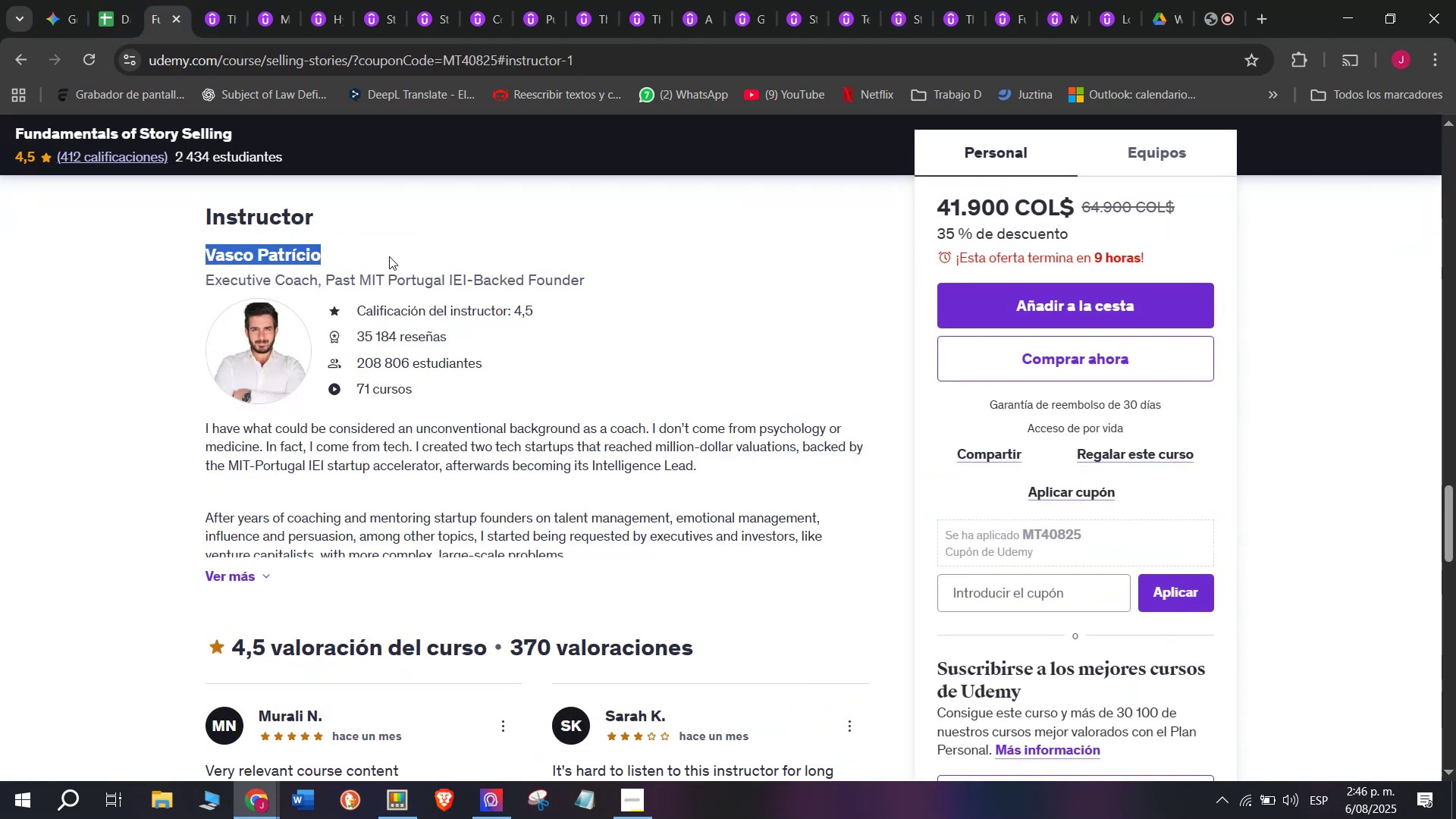 
key(Control+C)
 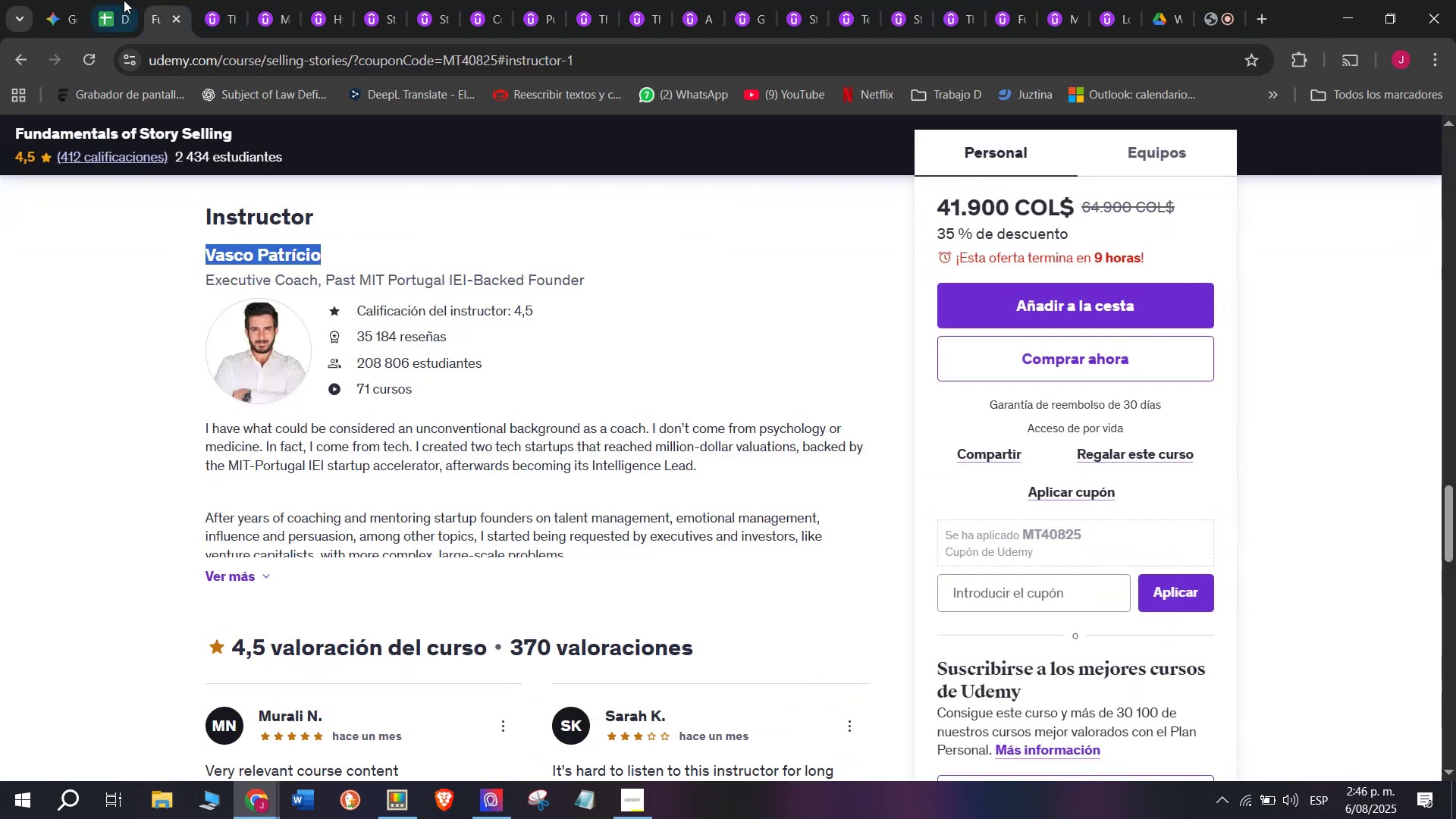 
left_click([121, 0])
 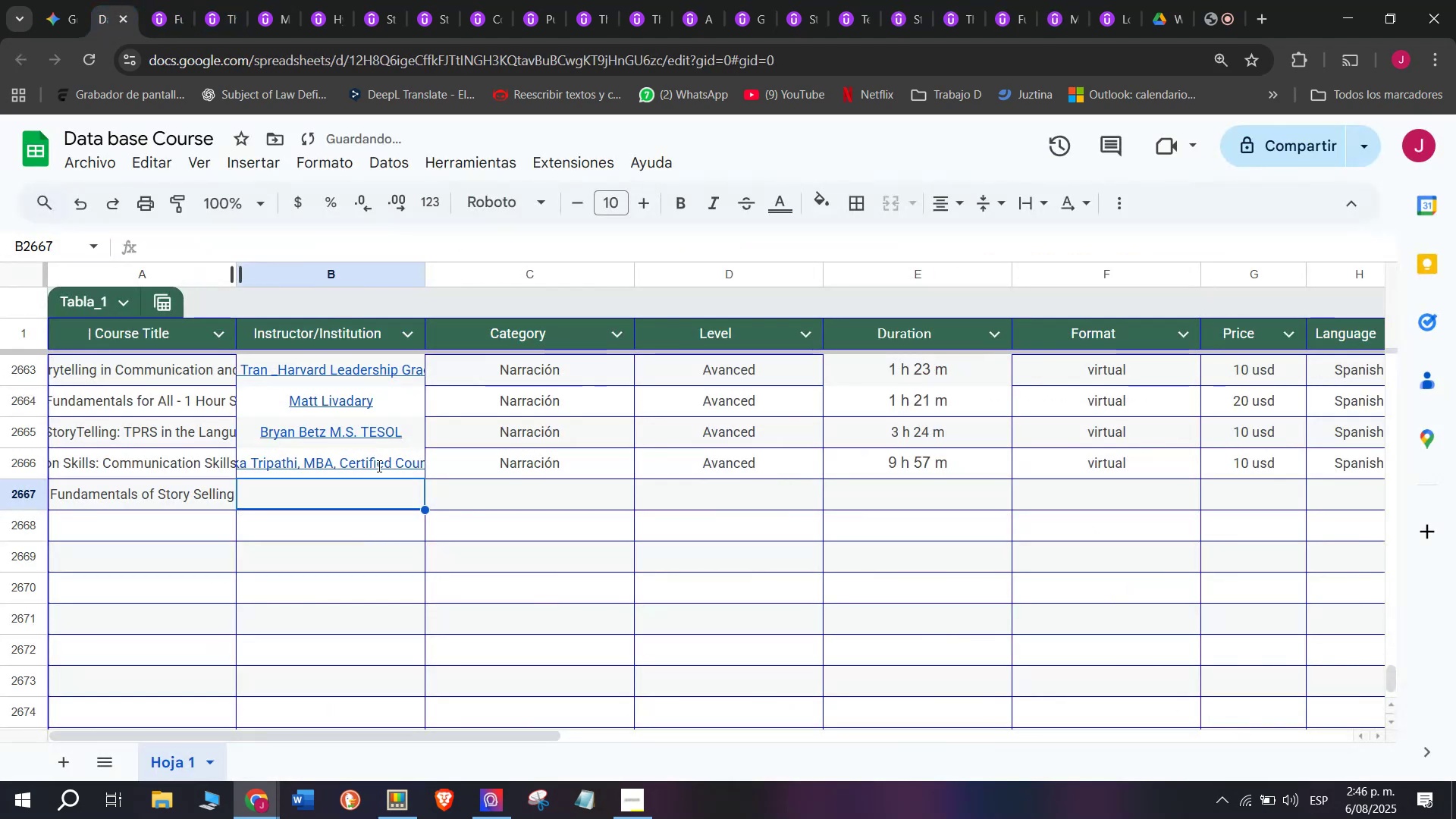 
key(Control+ControlLeft)
 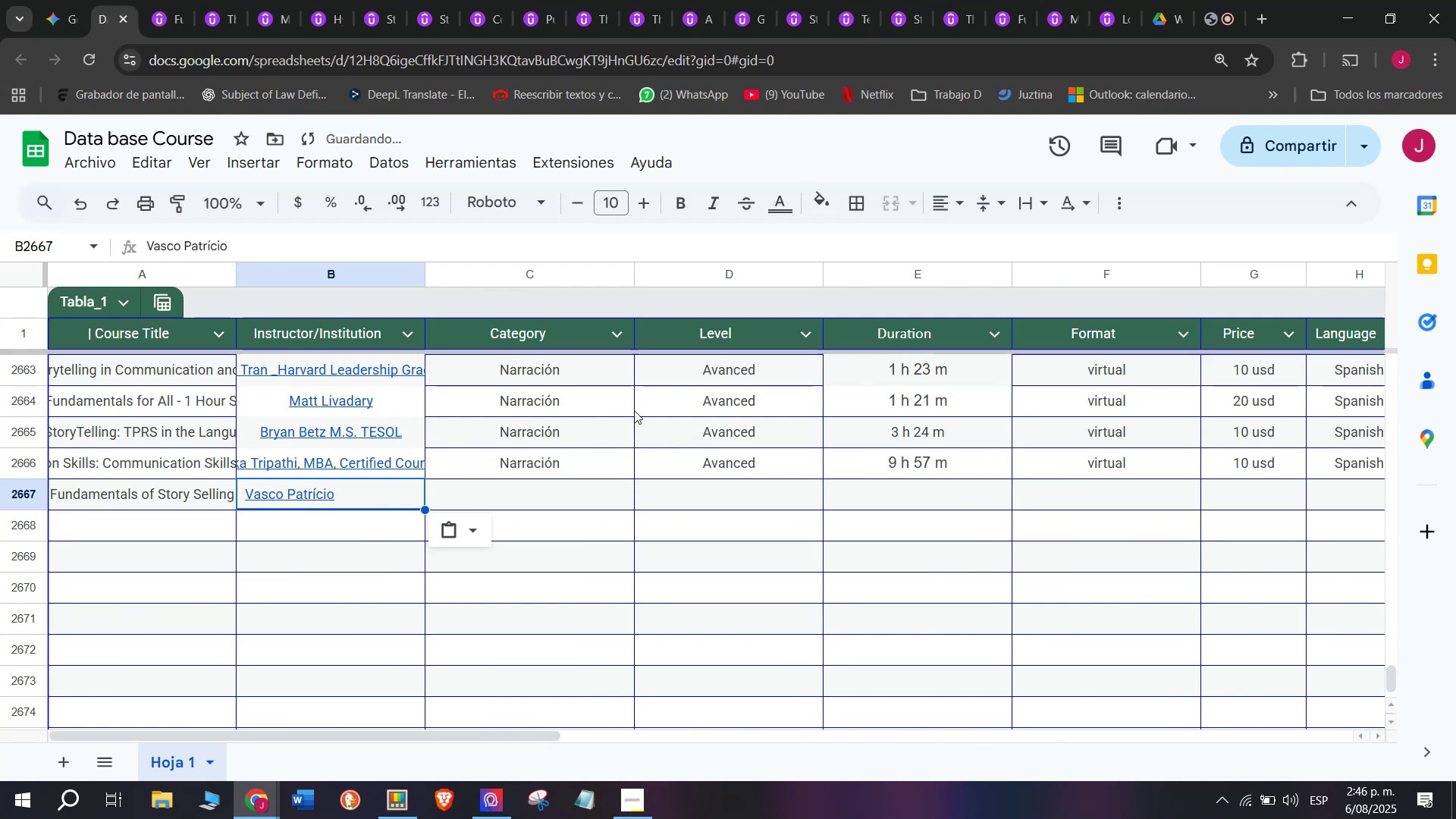 
key(Z)
 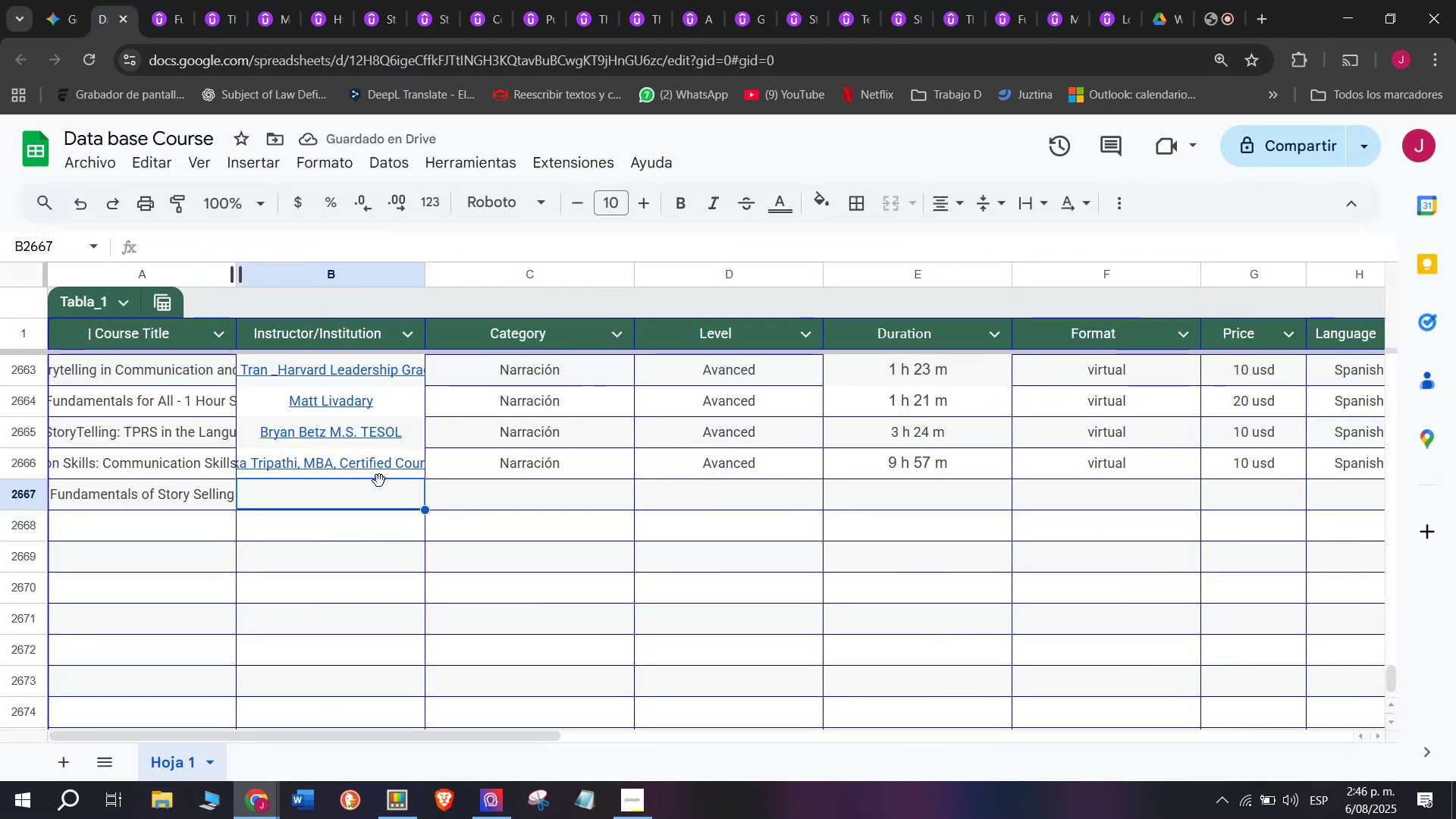 
key(Control+V)
 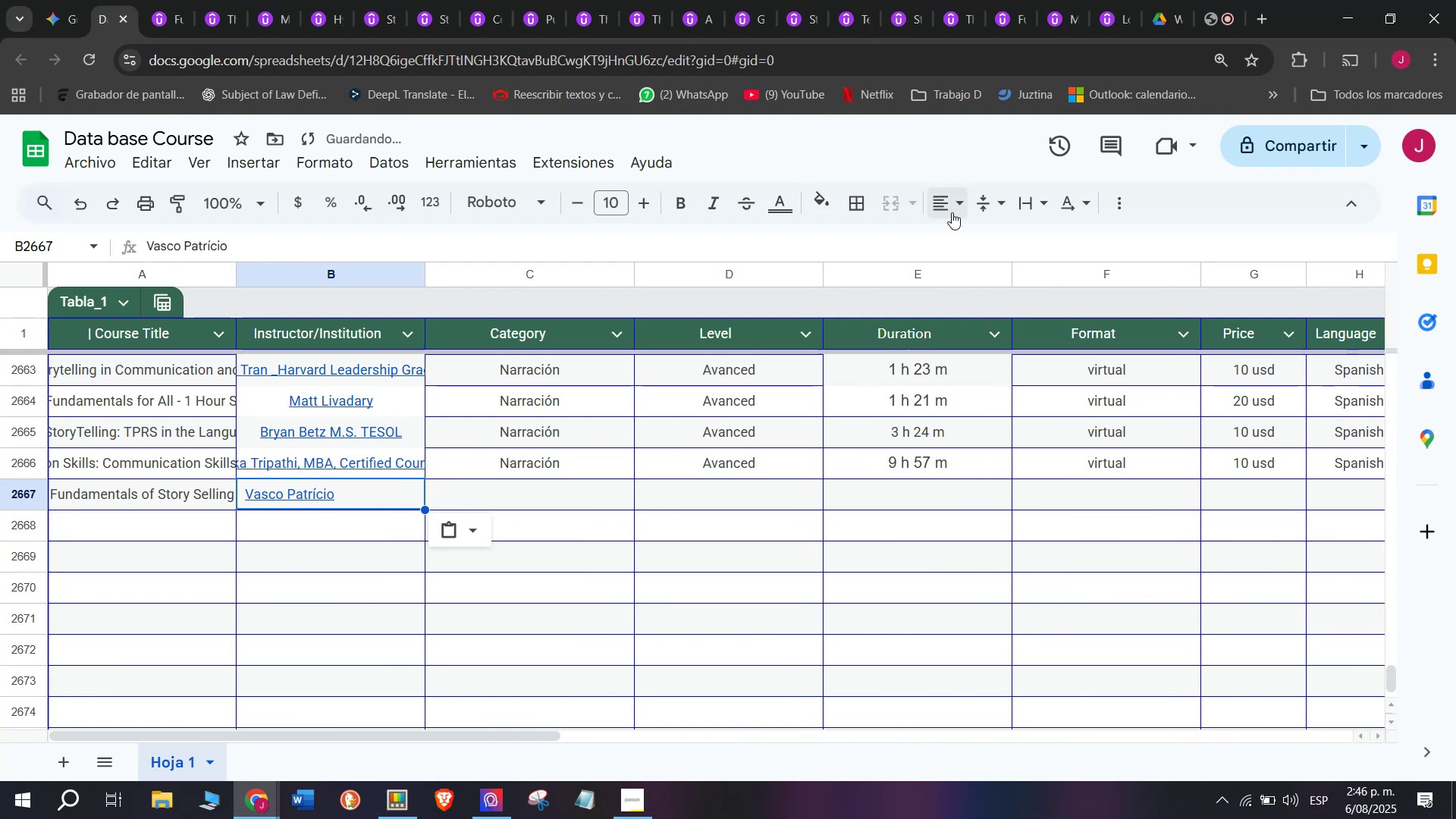 
double_click([977, 235])
 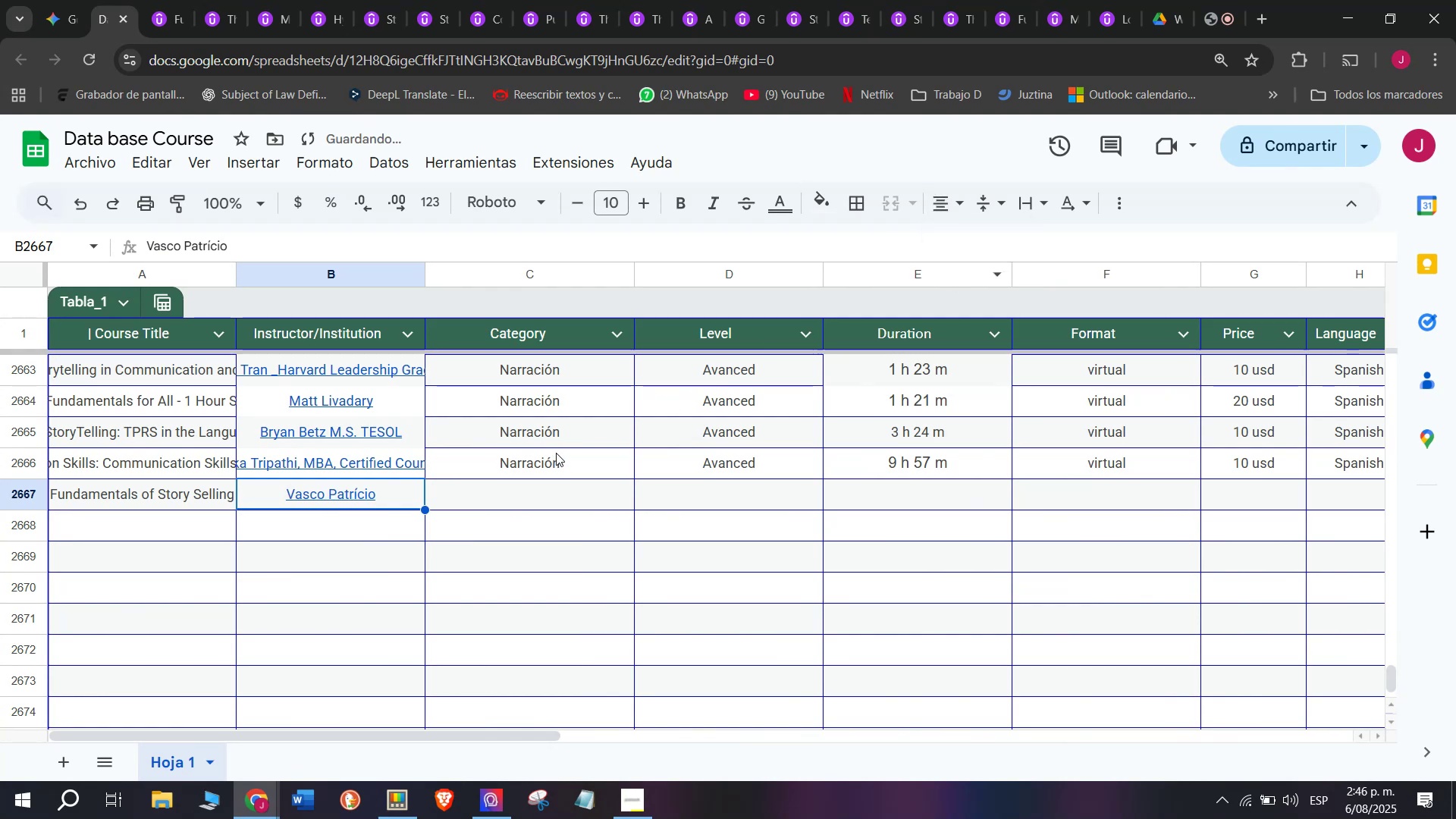 
key(Control+C)
 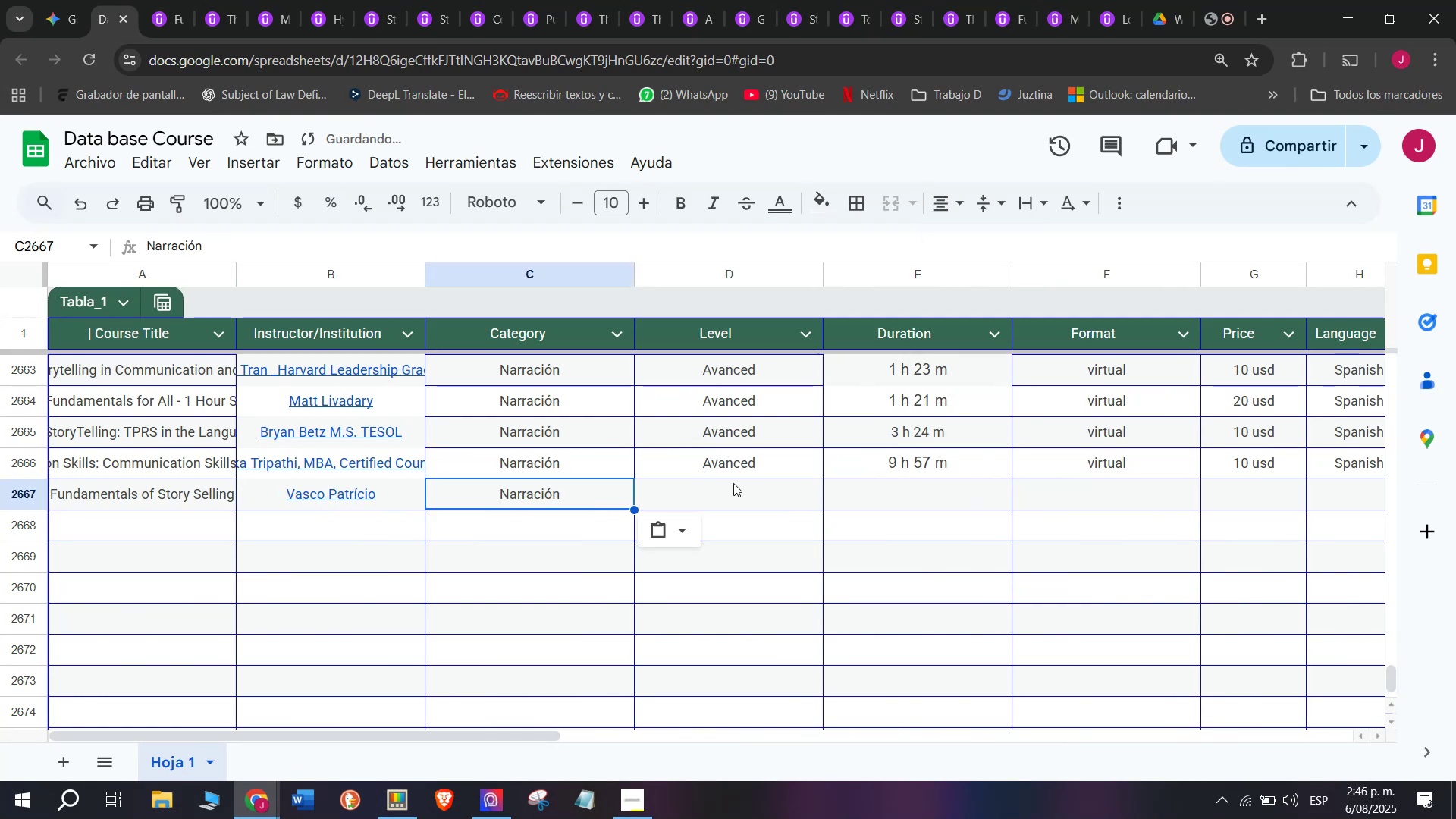 
key(Break)
 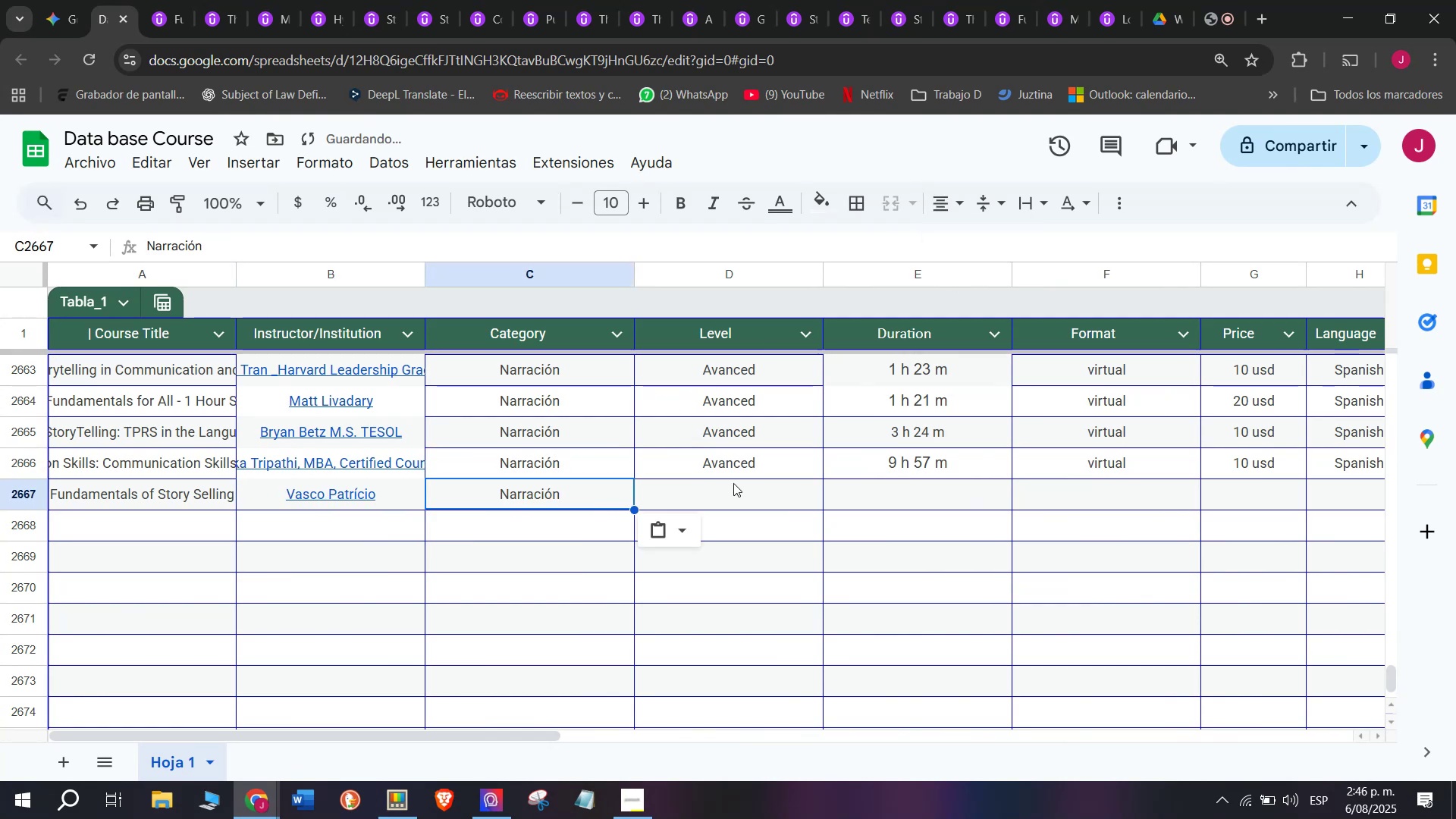 
key(Control+ControlLeft)
 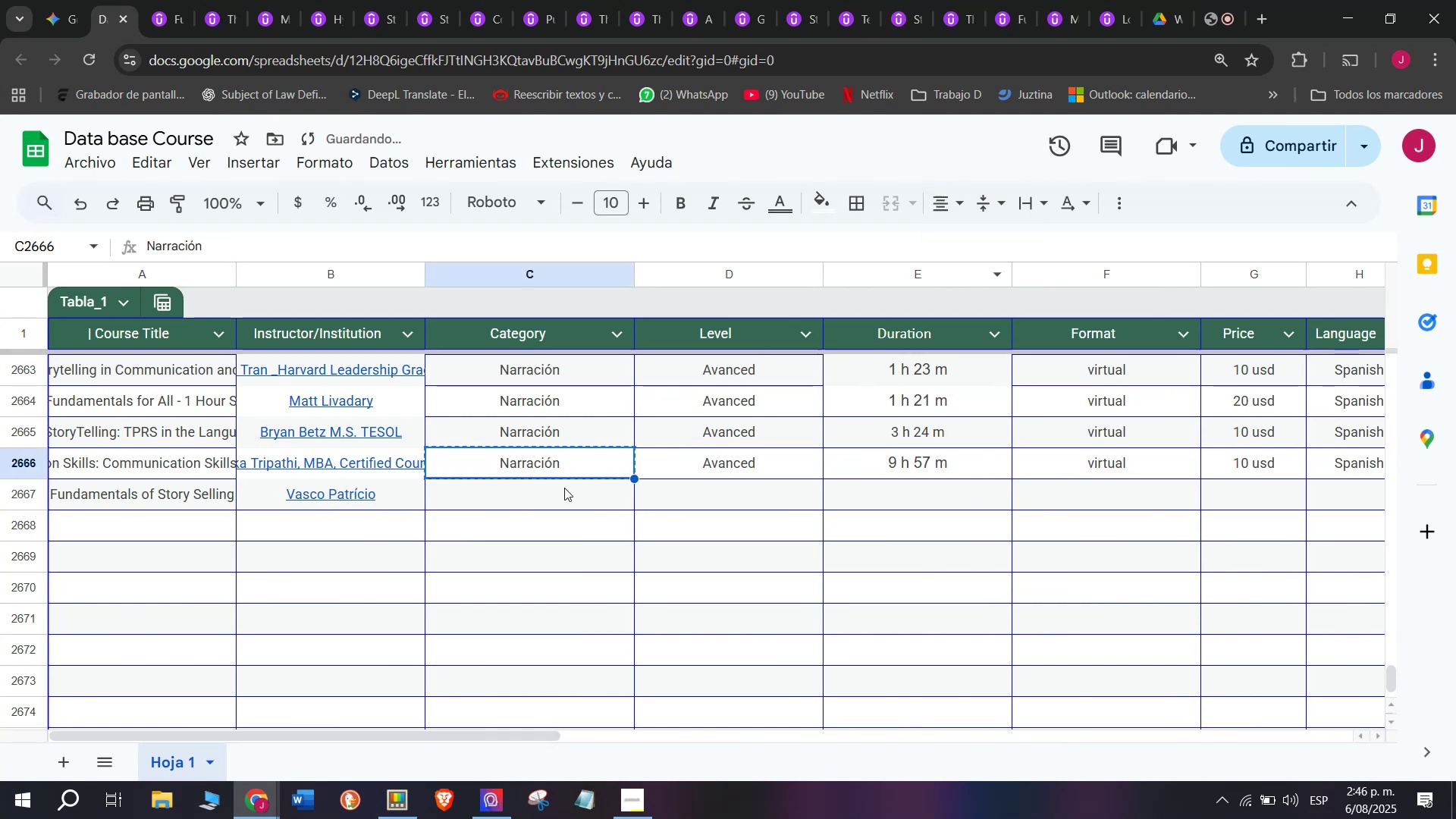 
double_click([564, 488])
 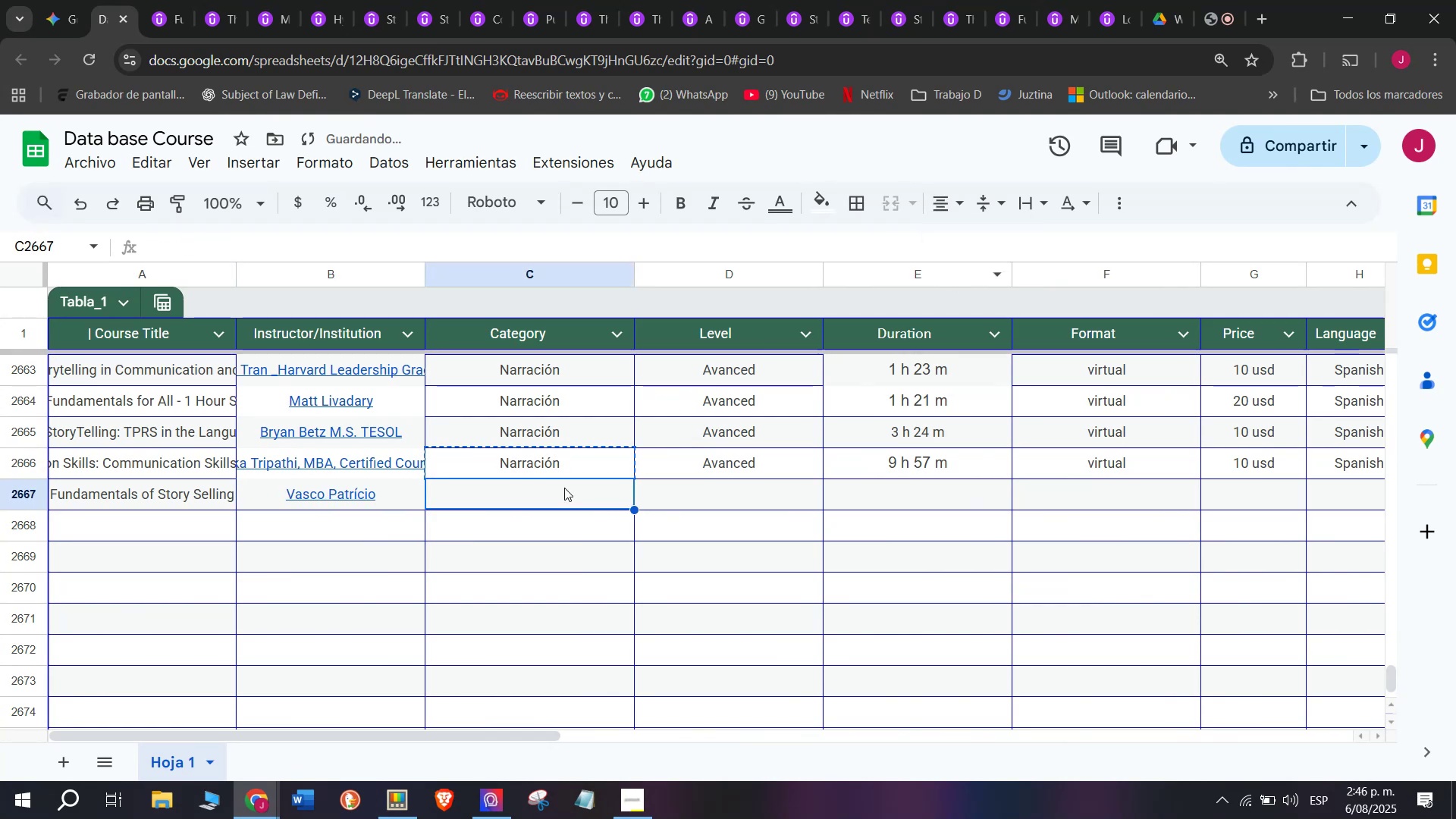 
key(Z)
 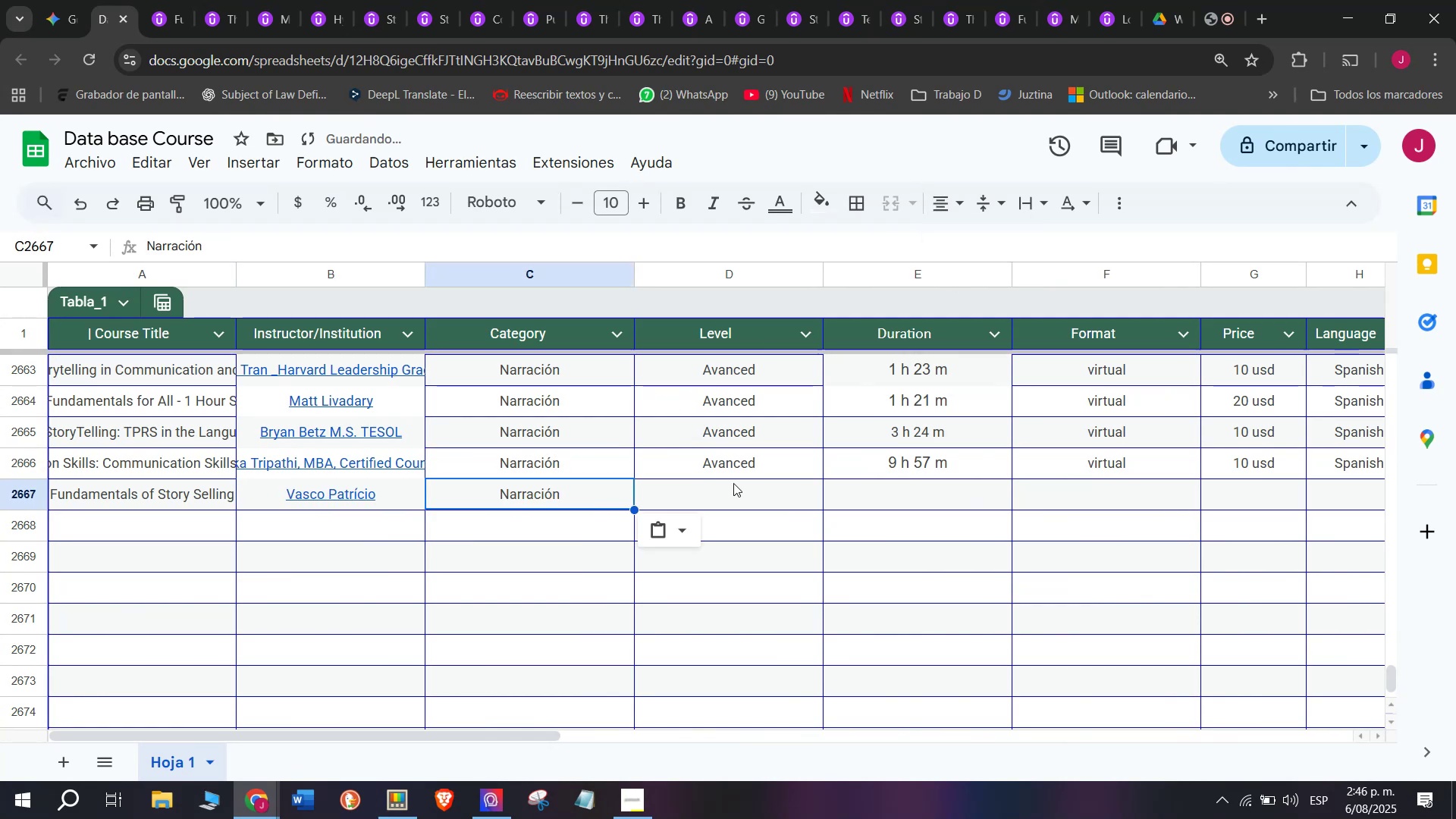 
key(Control+V)
 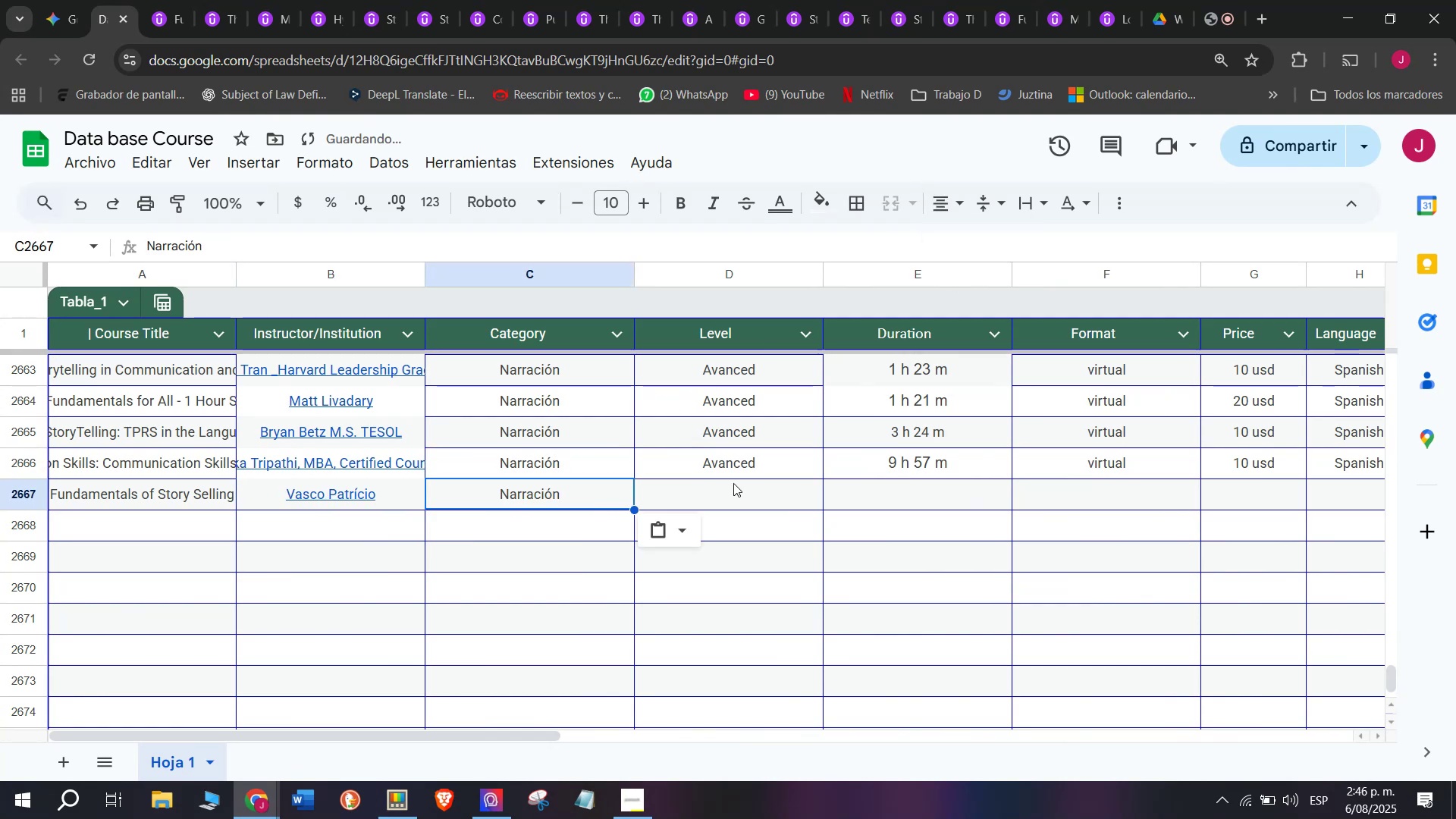 
key(Control+ControlLeft)
 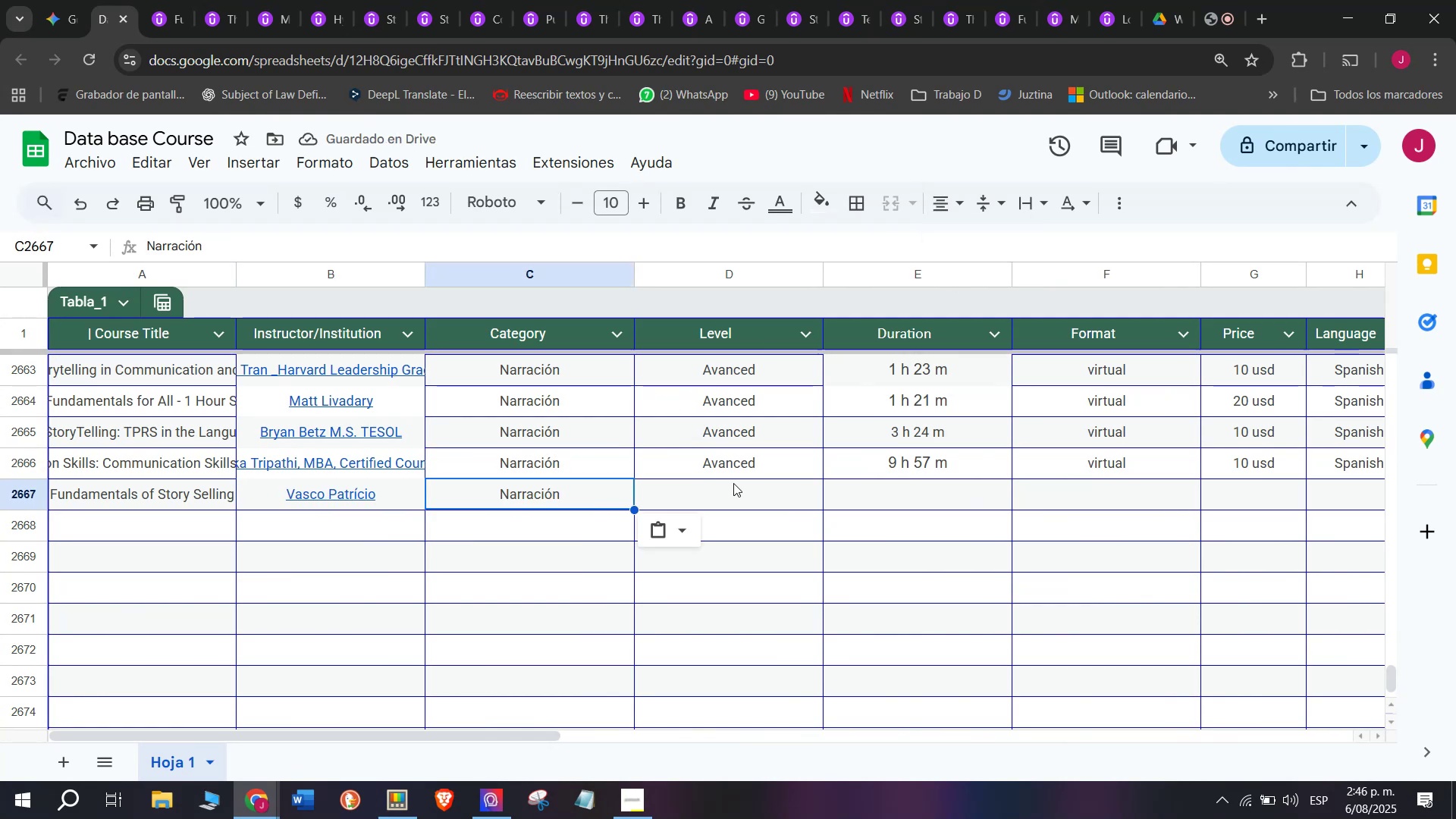 
left_click([727, 463])
 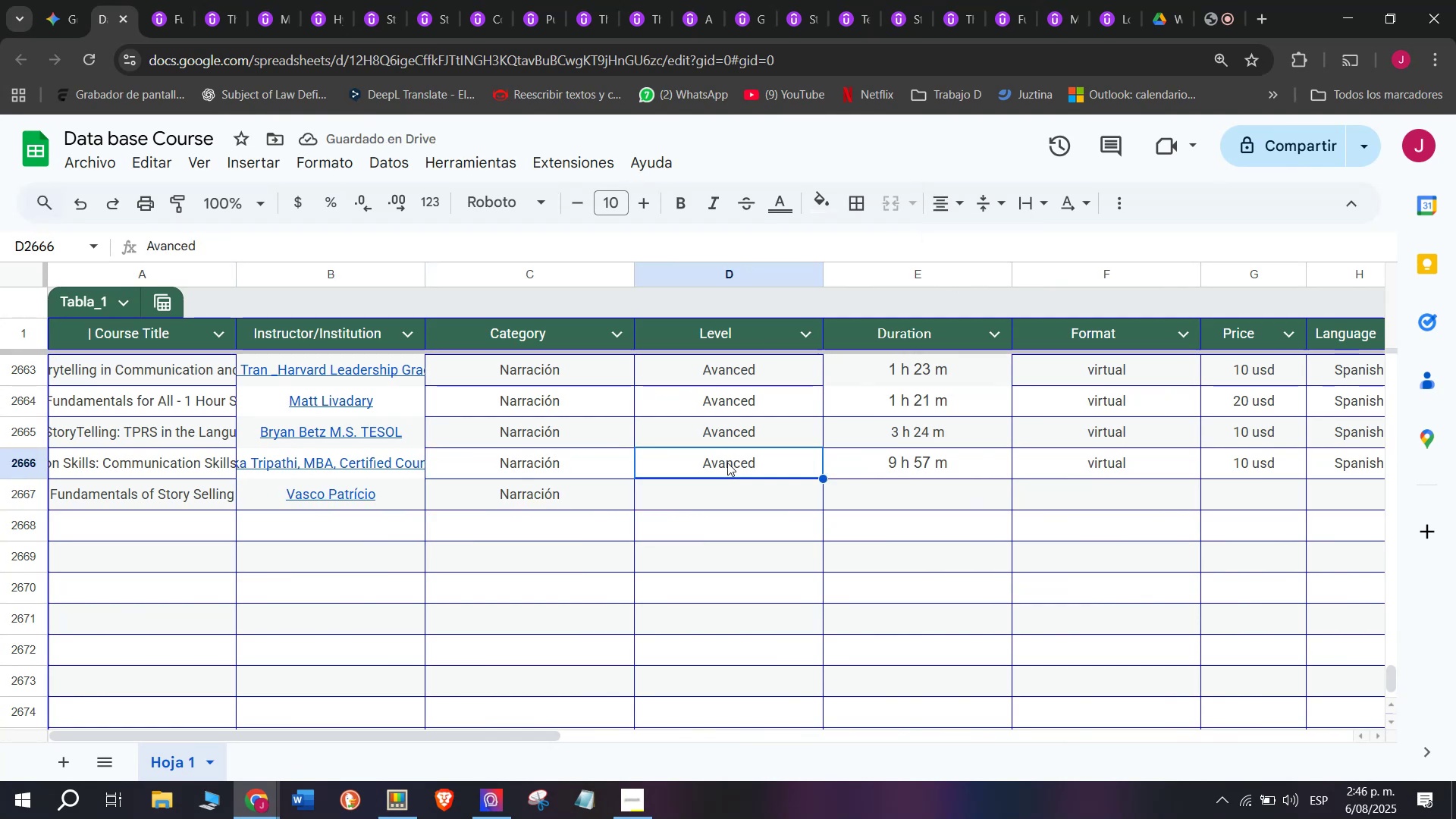 
key(Control+ControlLeft)
 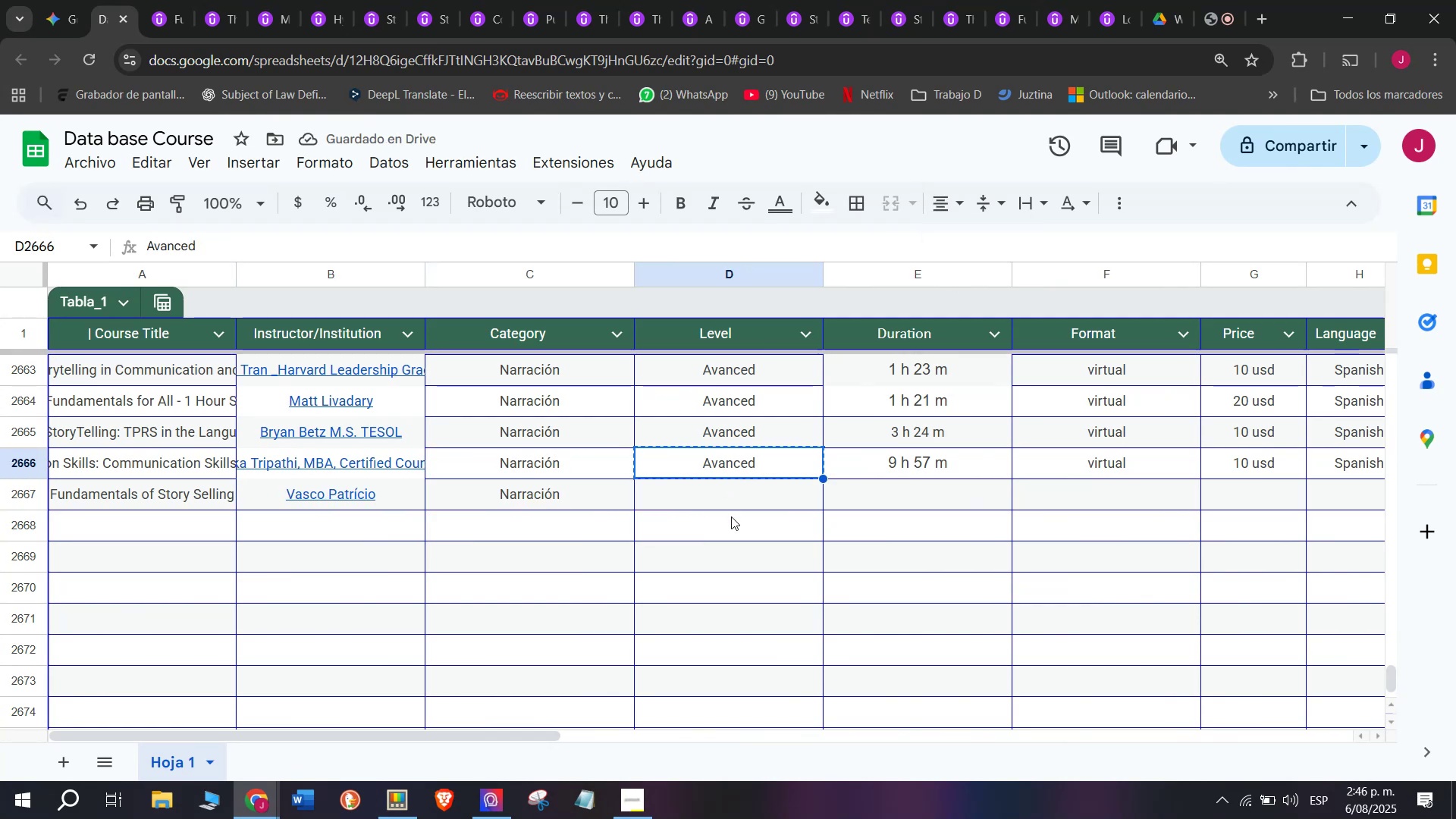 
key(Break)
 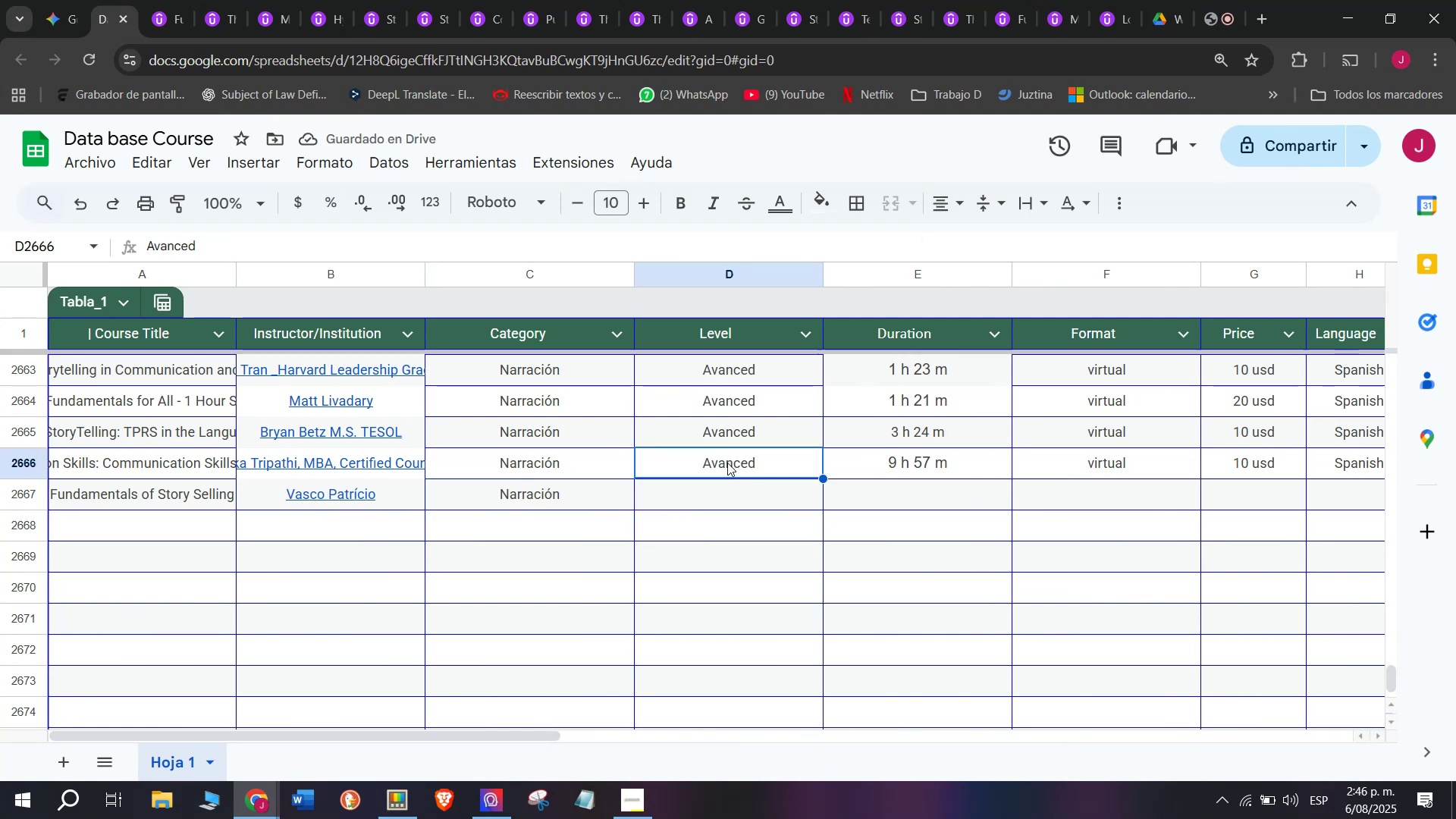 
key(Control+C)
 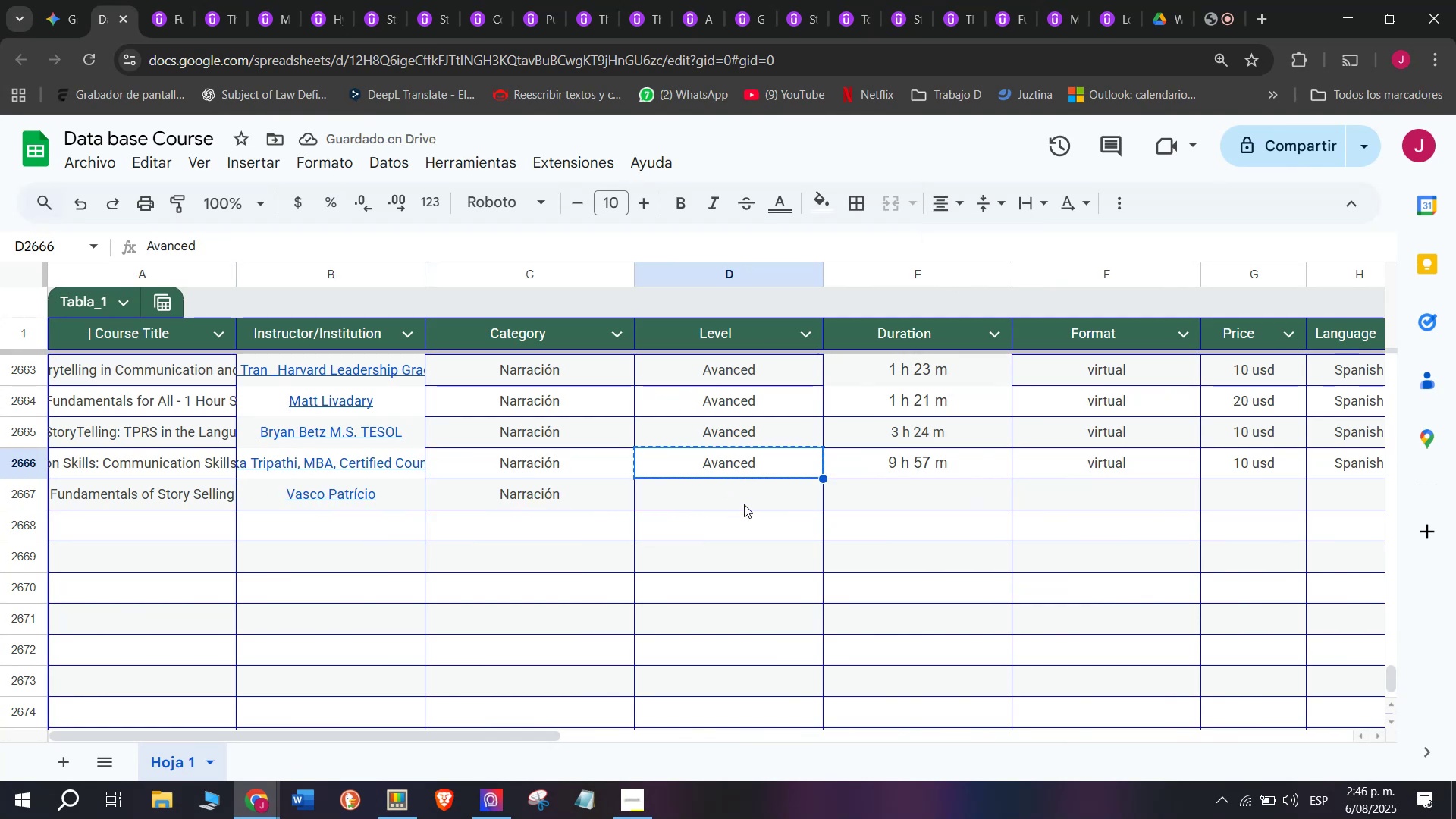 
left_click([744, 501])
 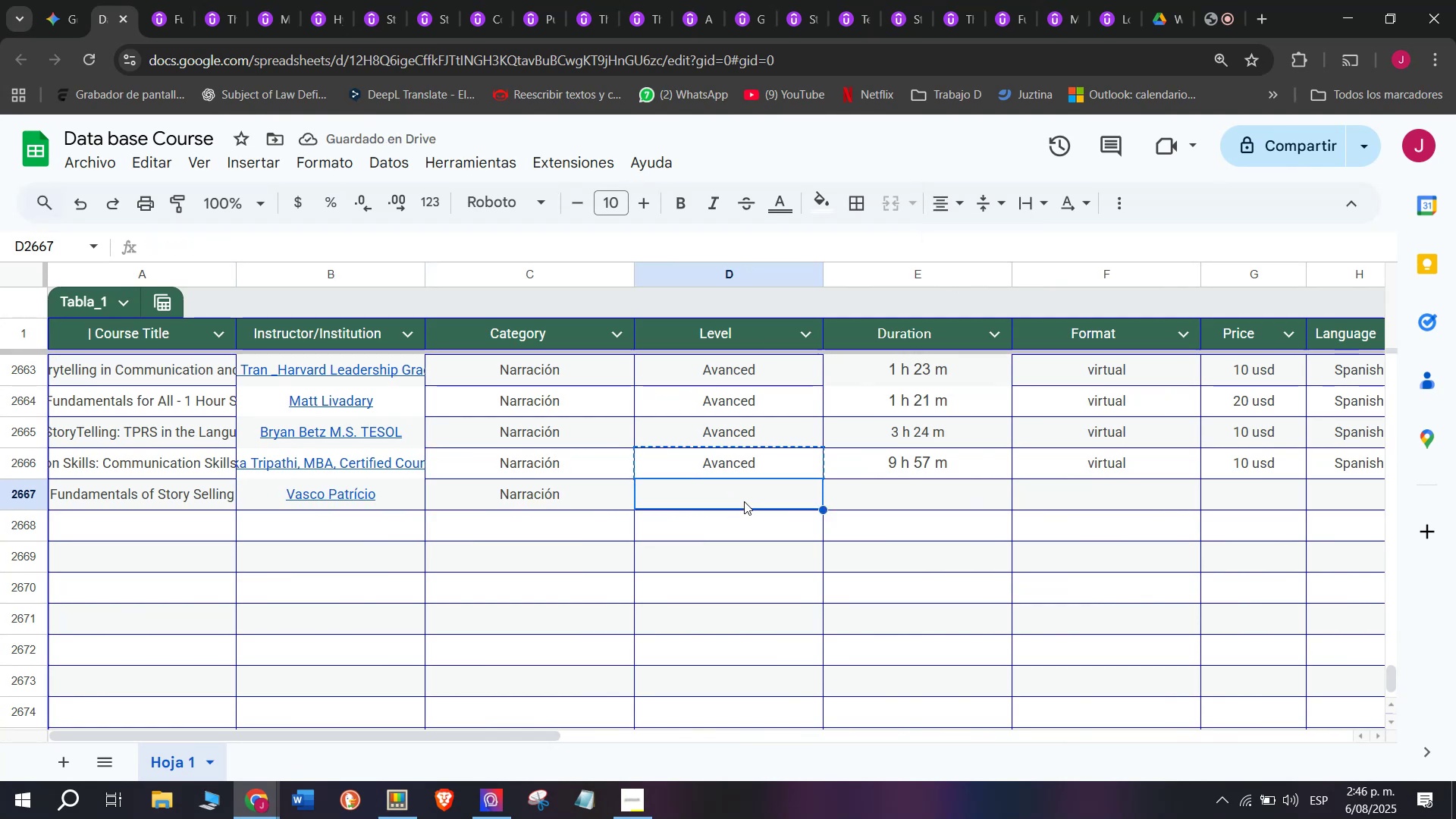 
key(Control+ControlLeft)
 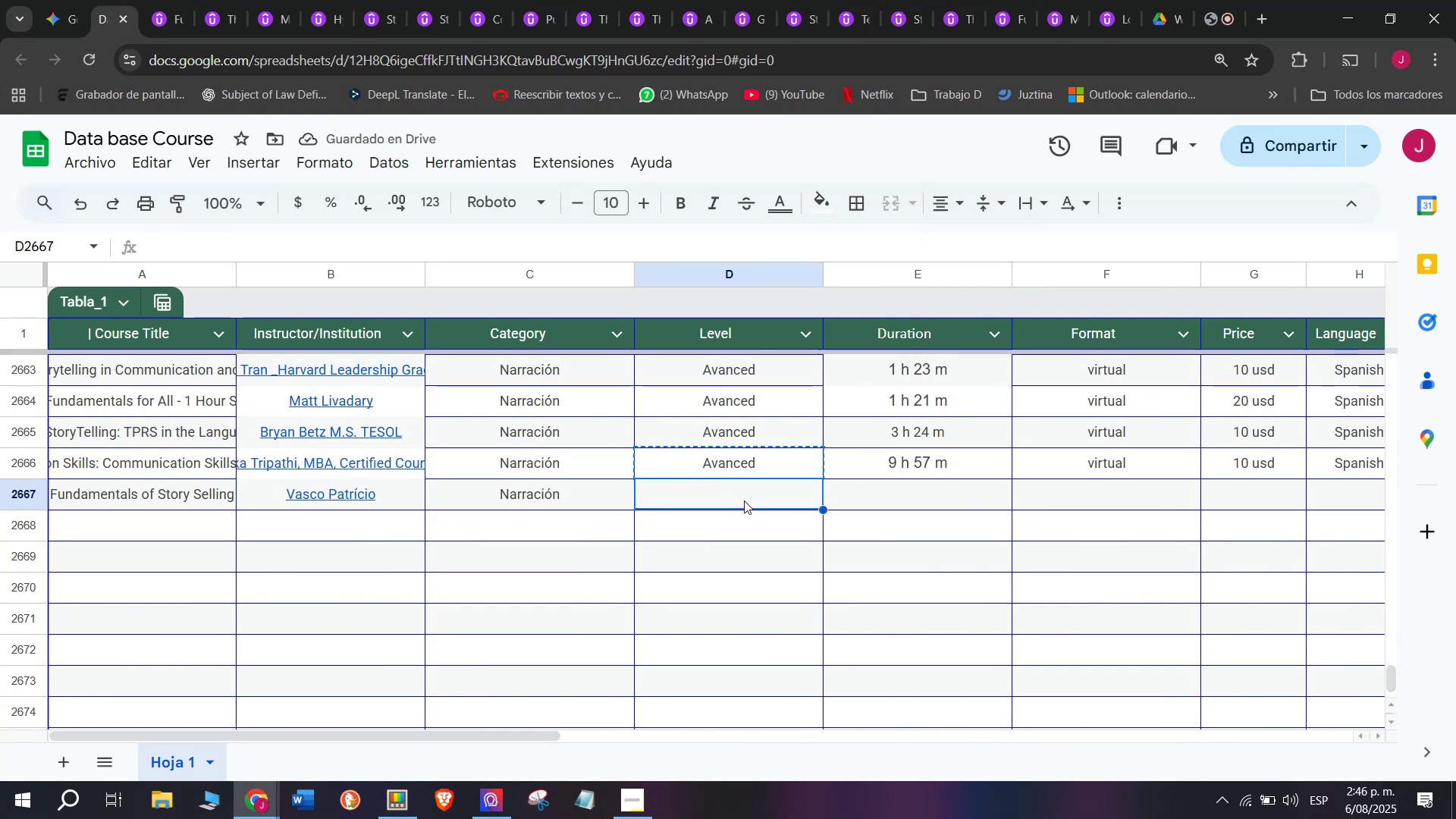 
key(Z)
 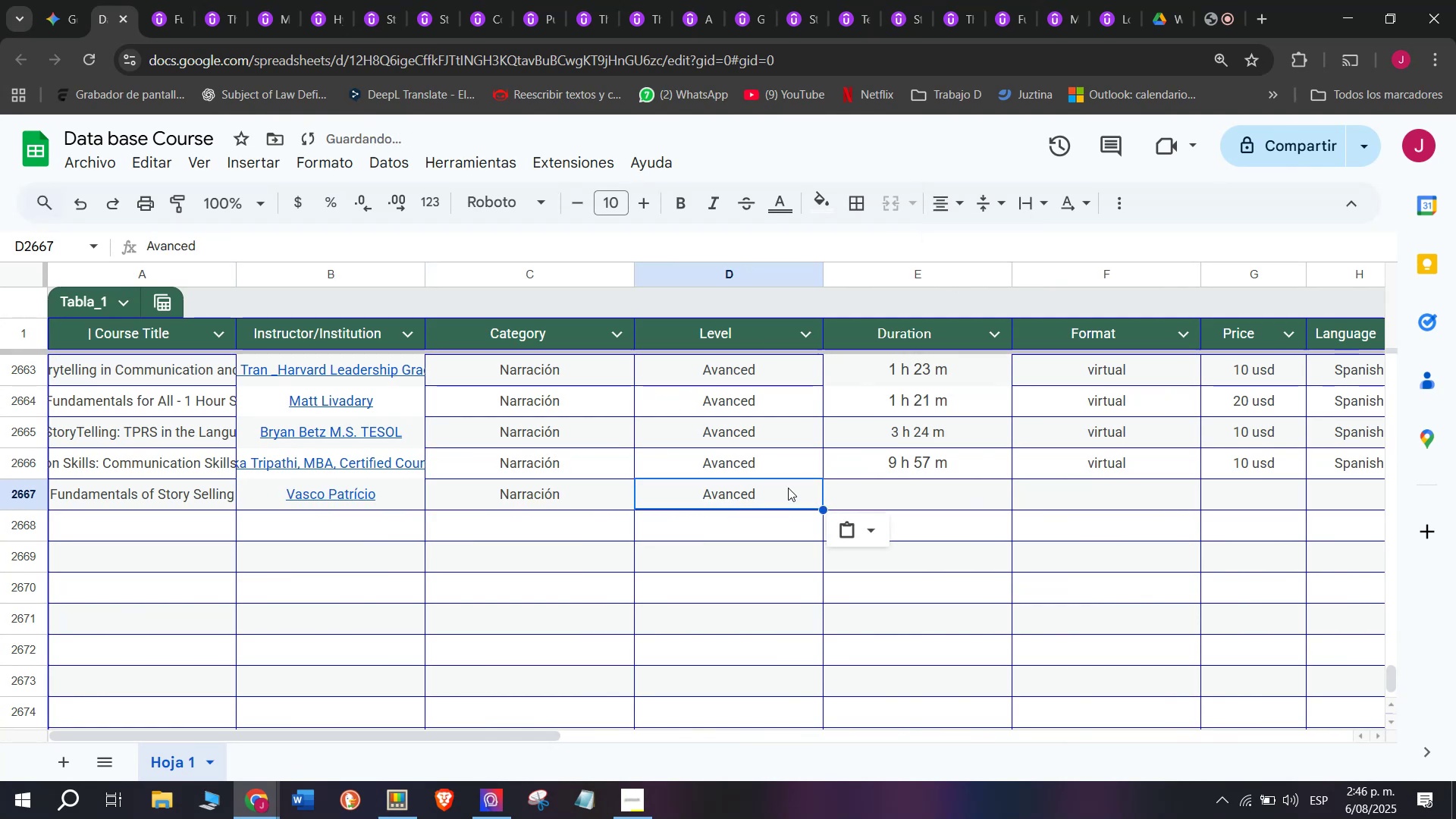 
key(Control+V)
 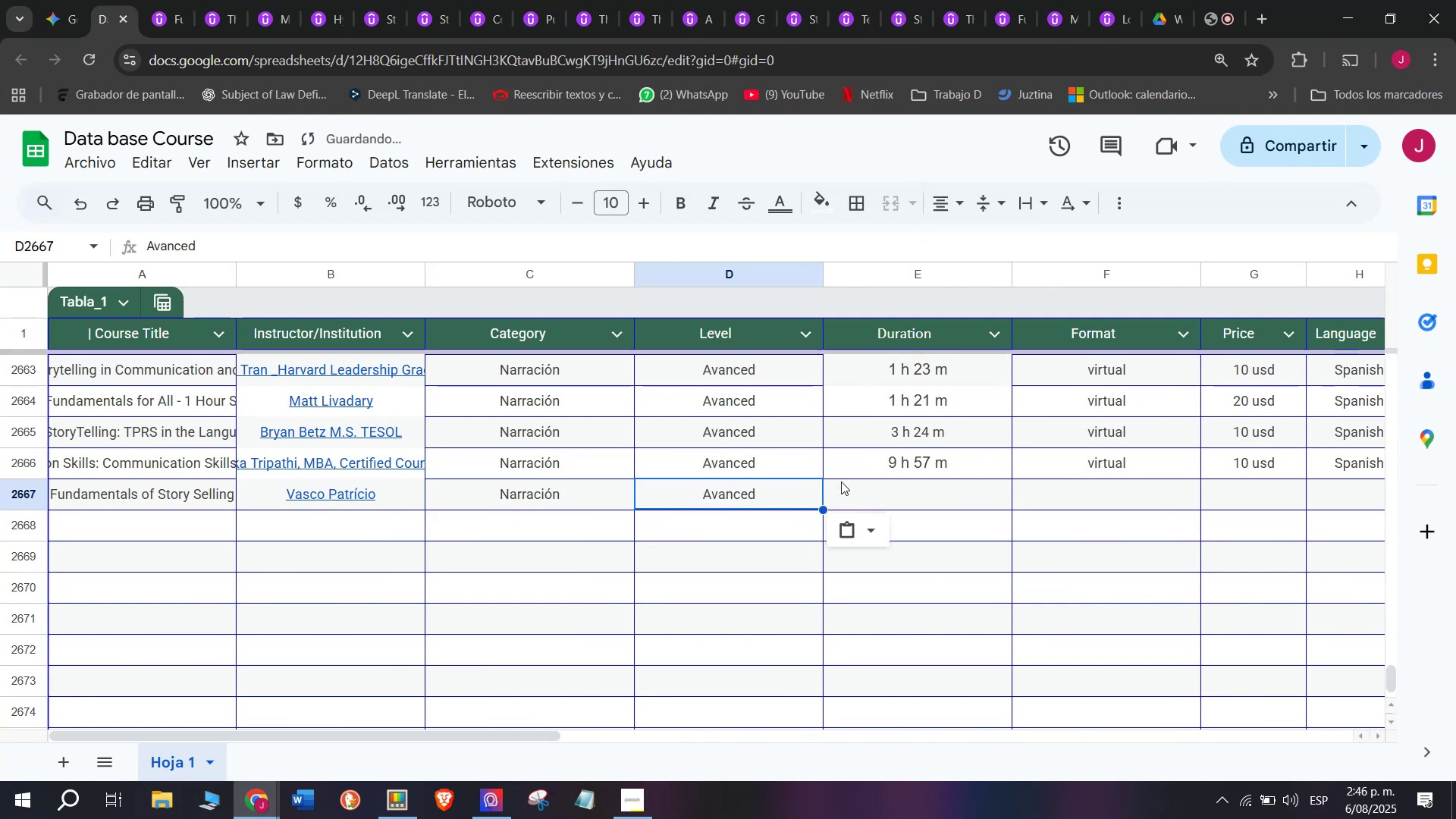 
left_click([871, 473])
 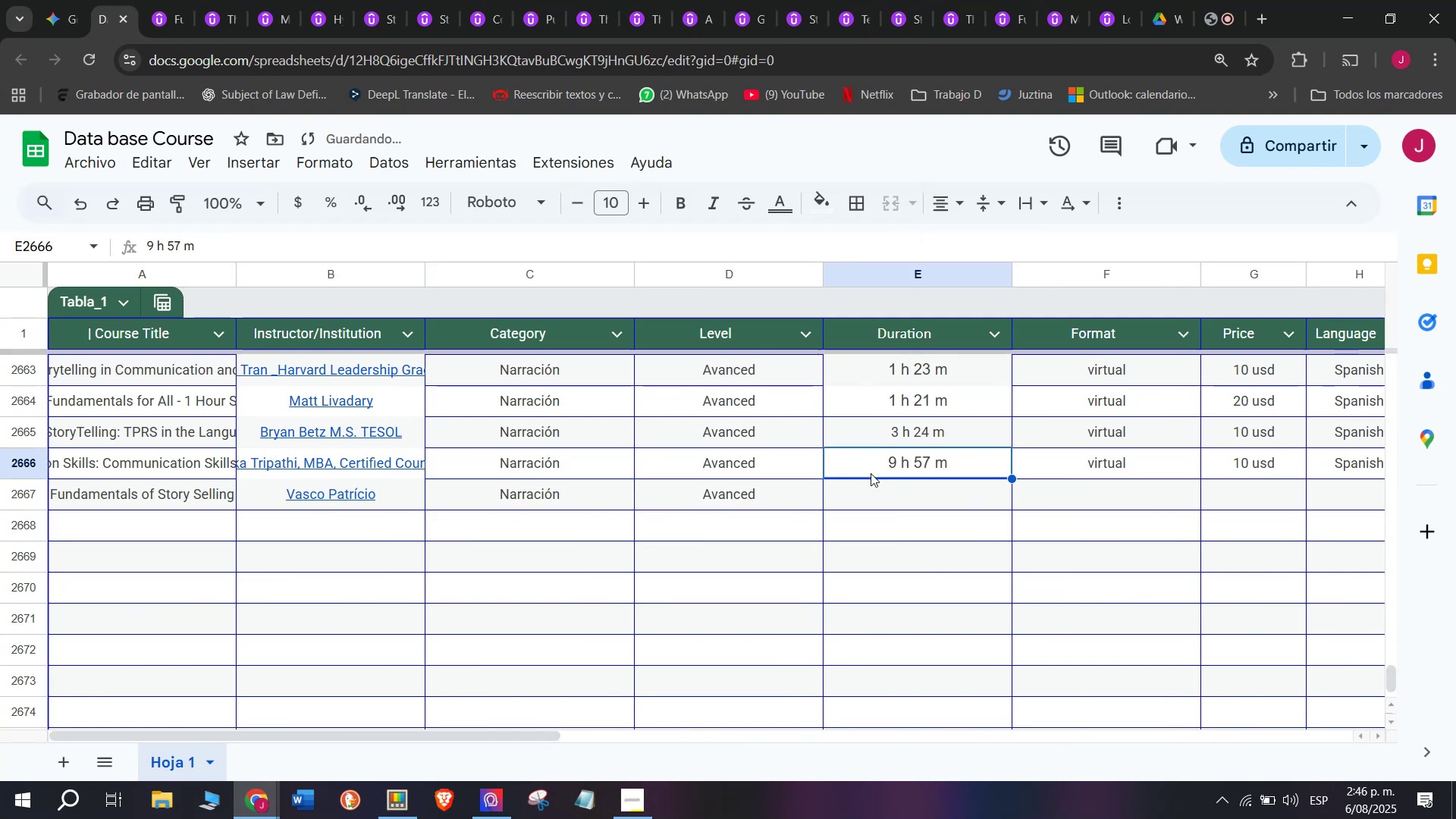 
key(Control+ControlLeft)
 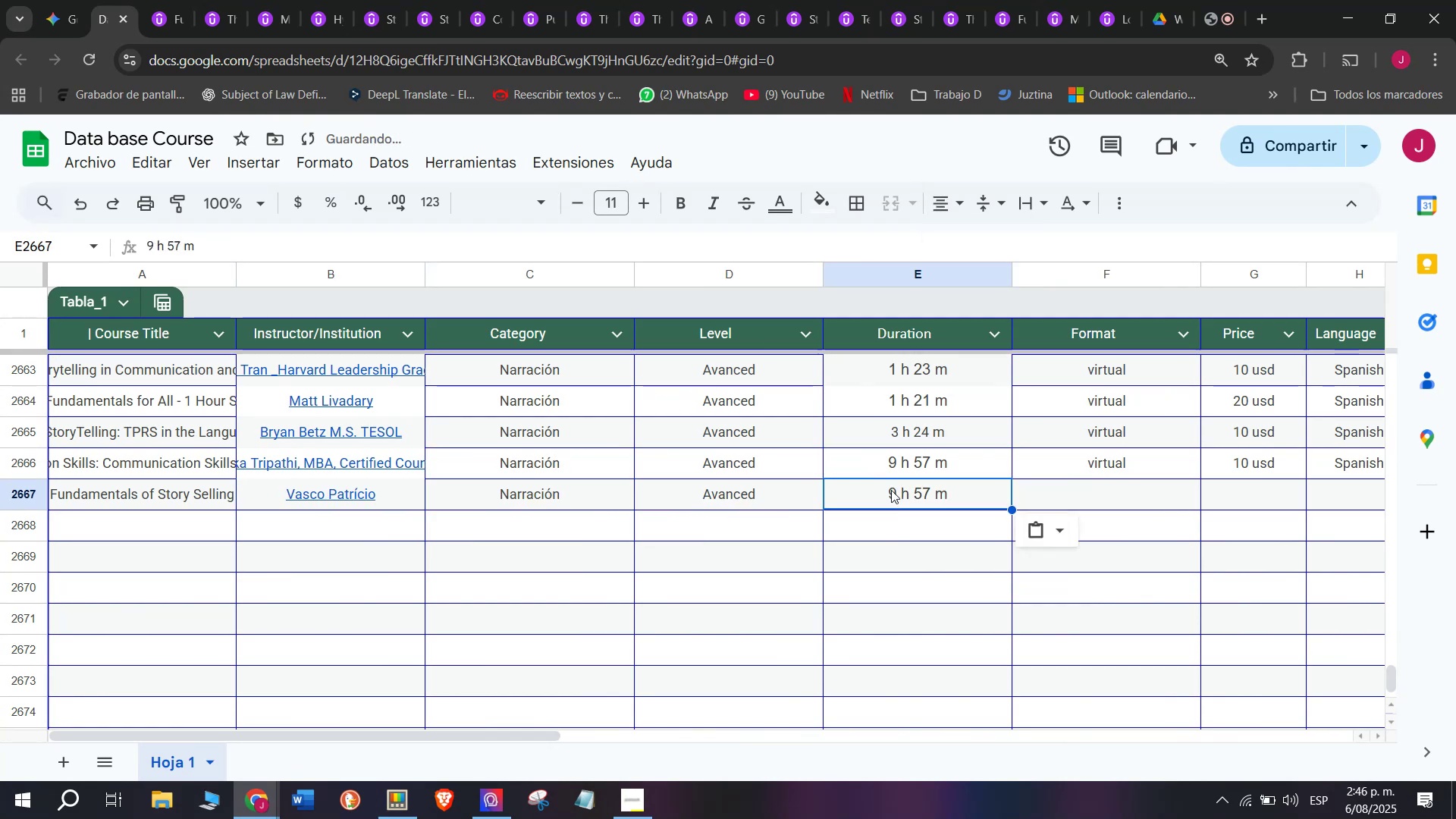 
key(Break)
 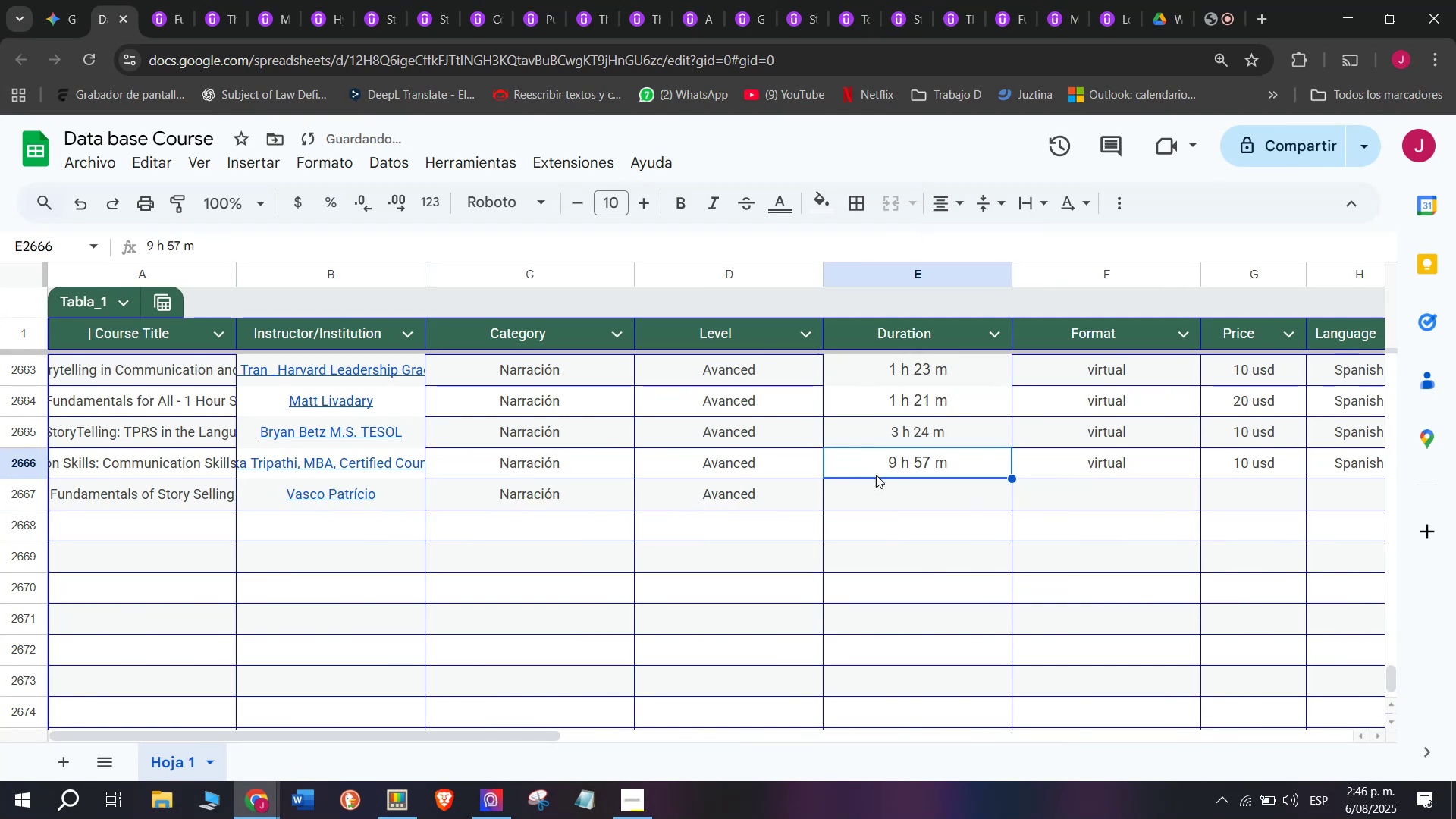 
key(Control+C)
 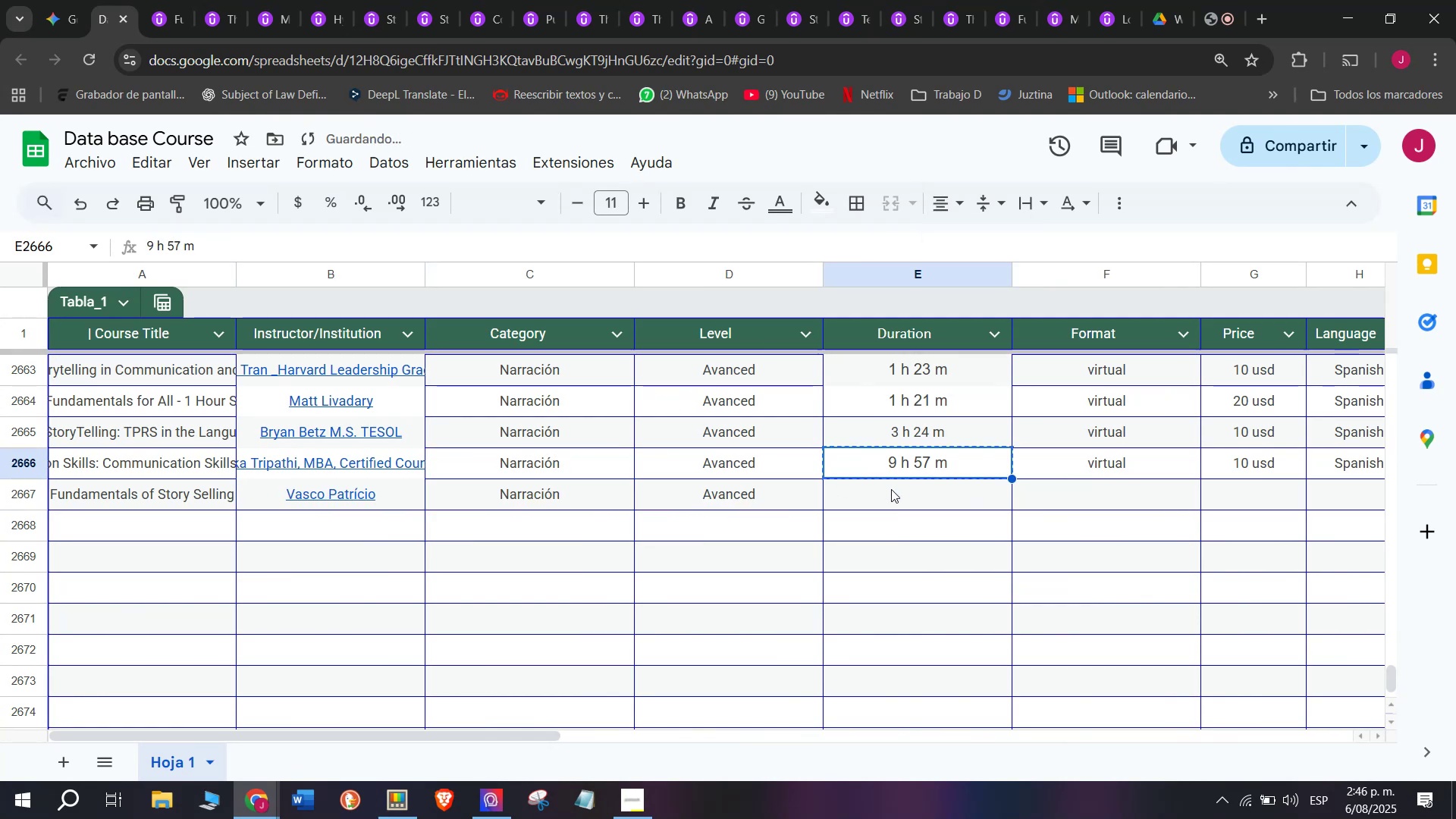 
double_click([891, 489])
 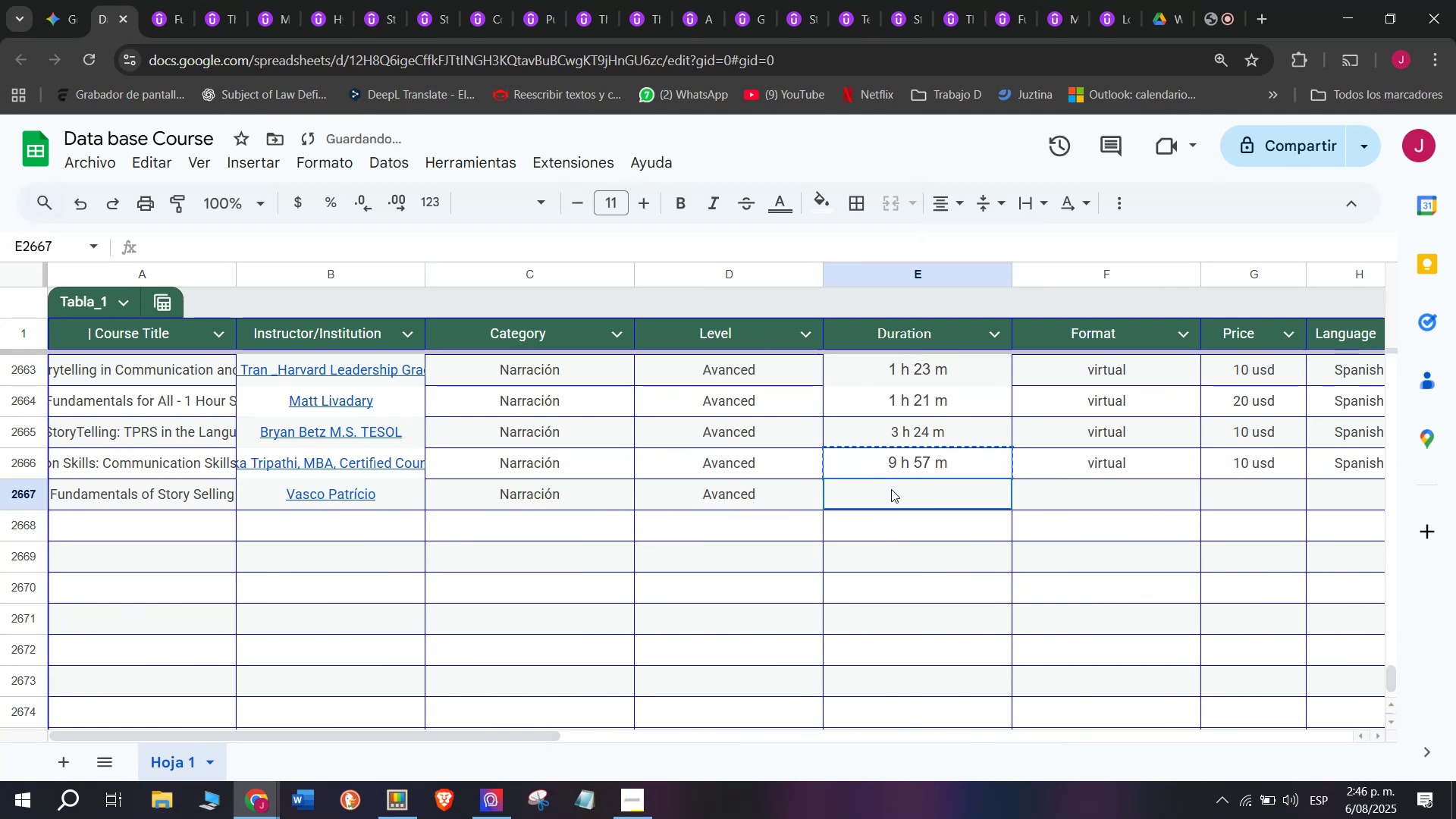 
key(Z)
 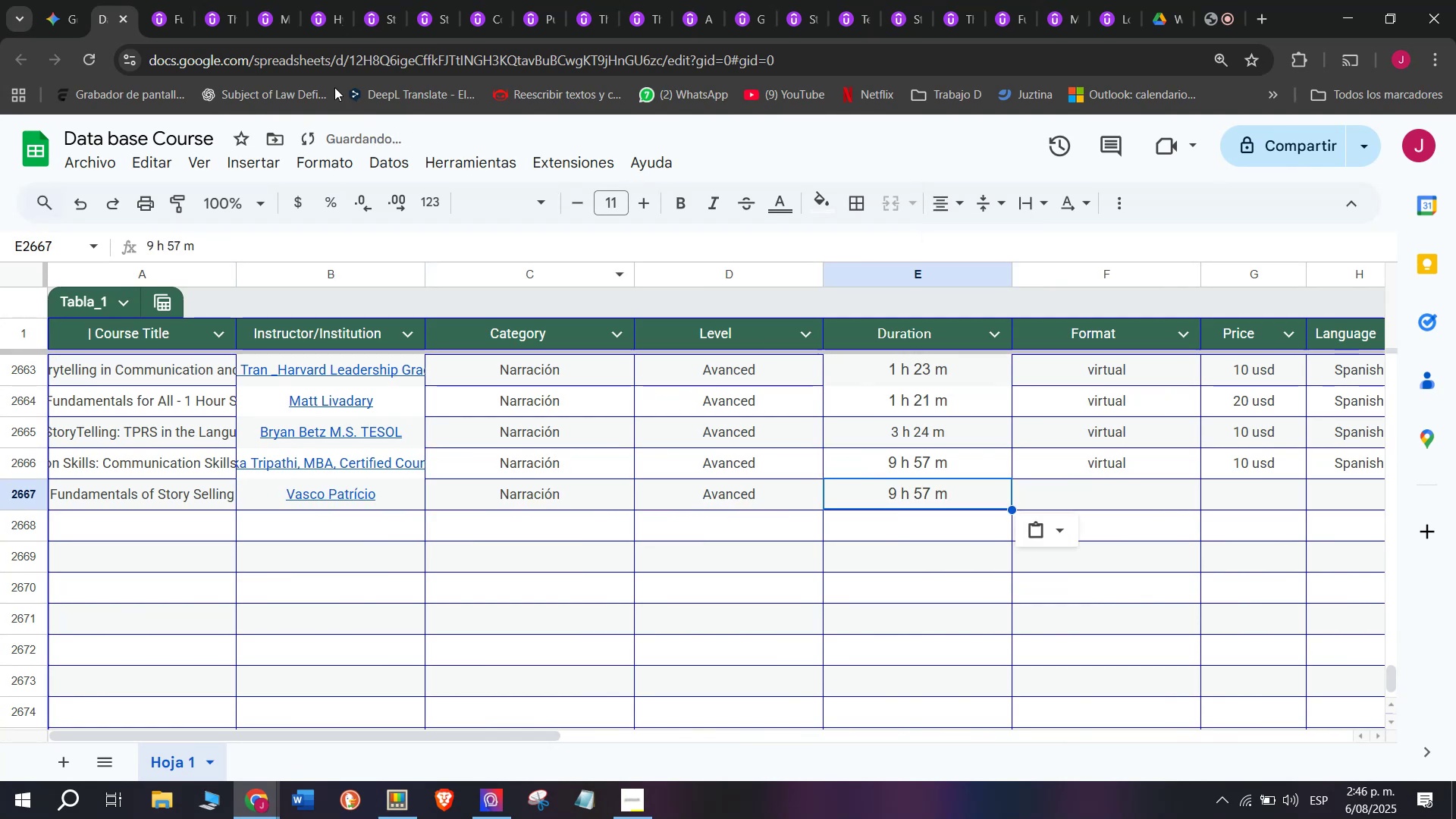 
key(Control+ControlLeft)
 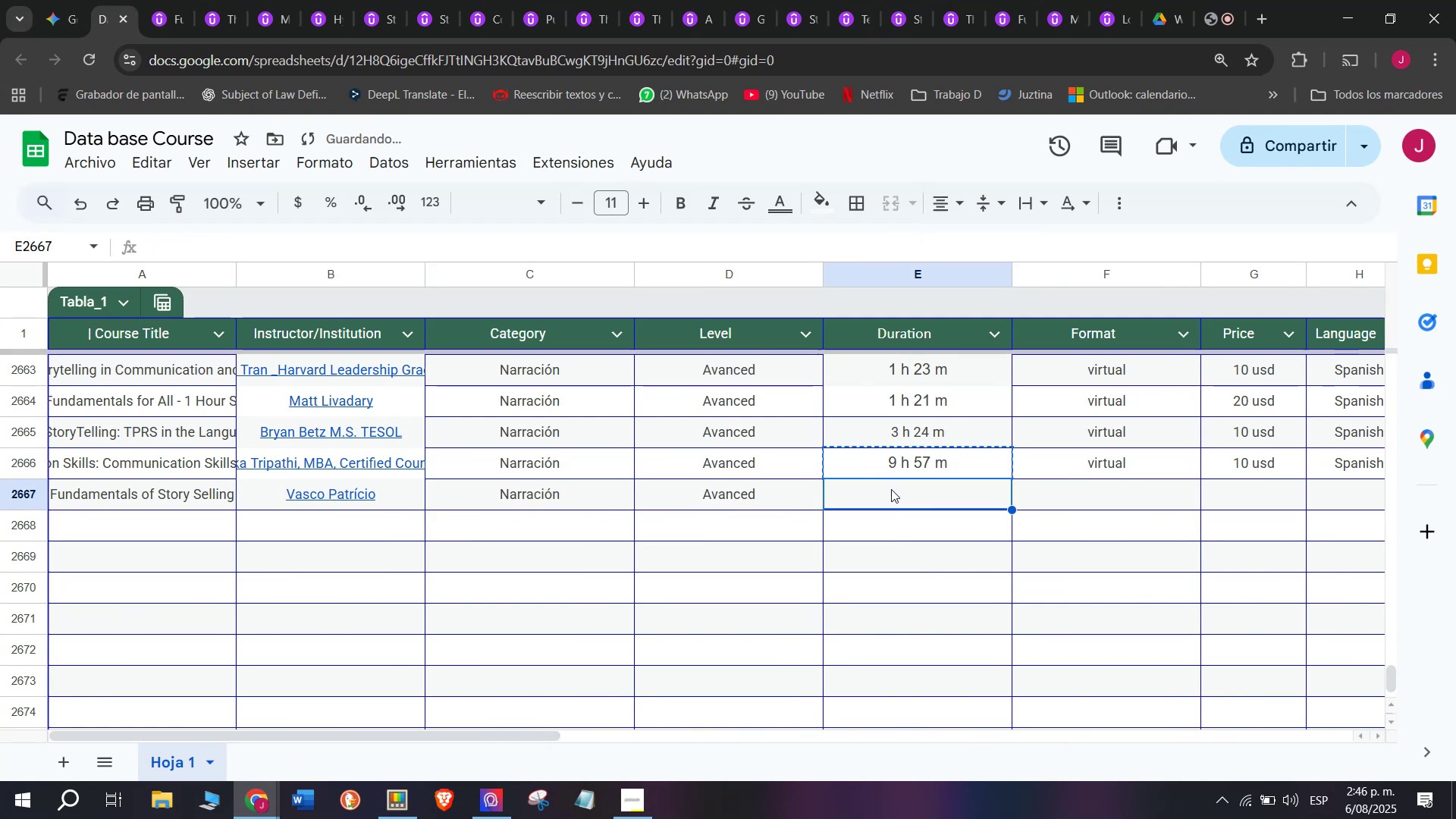 
key(Control+V)
 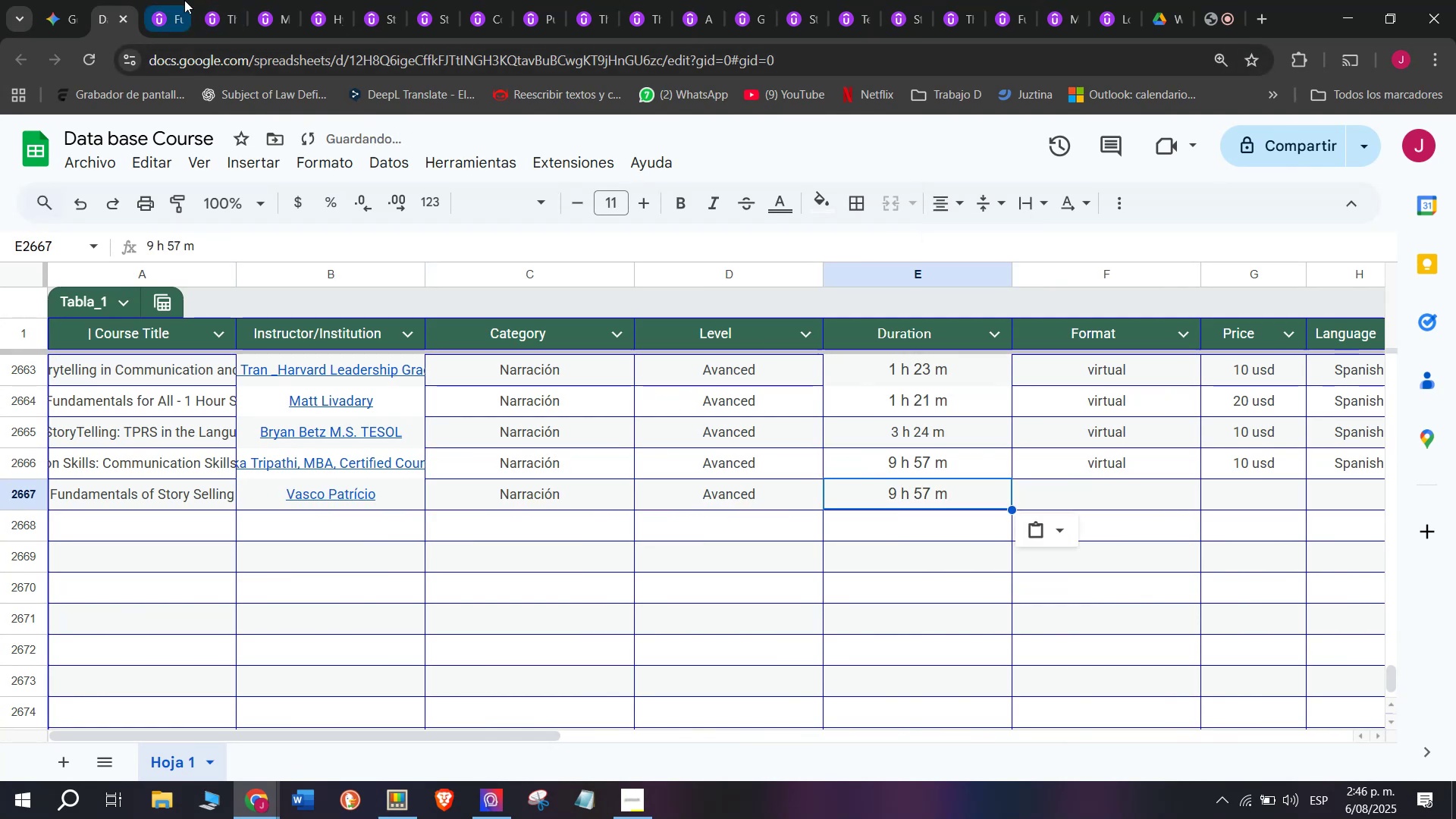 
left_click([171, 0])
 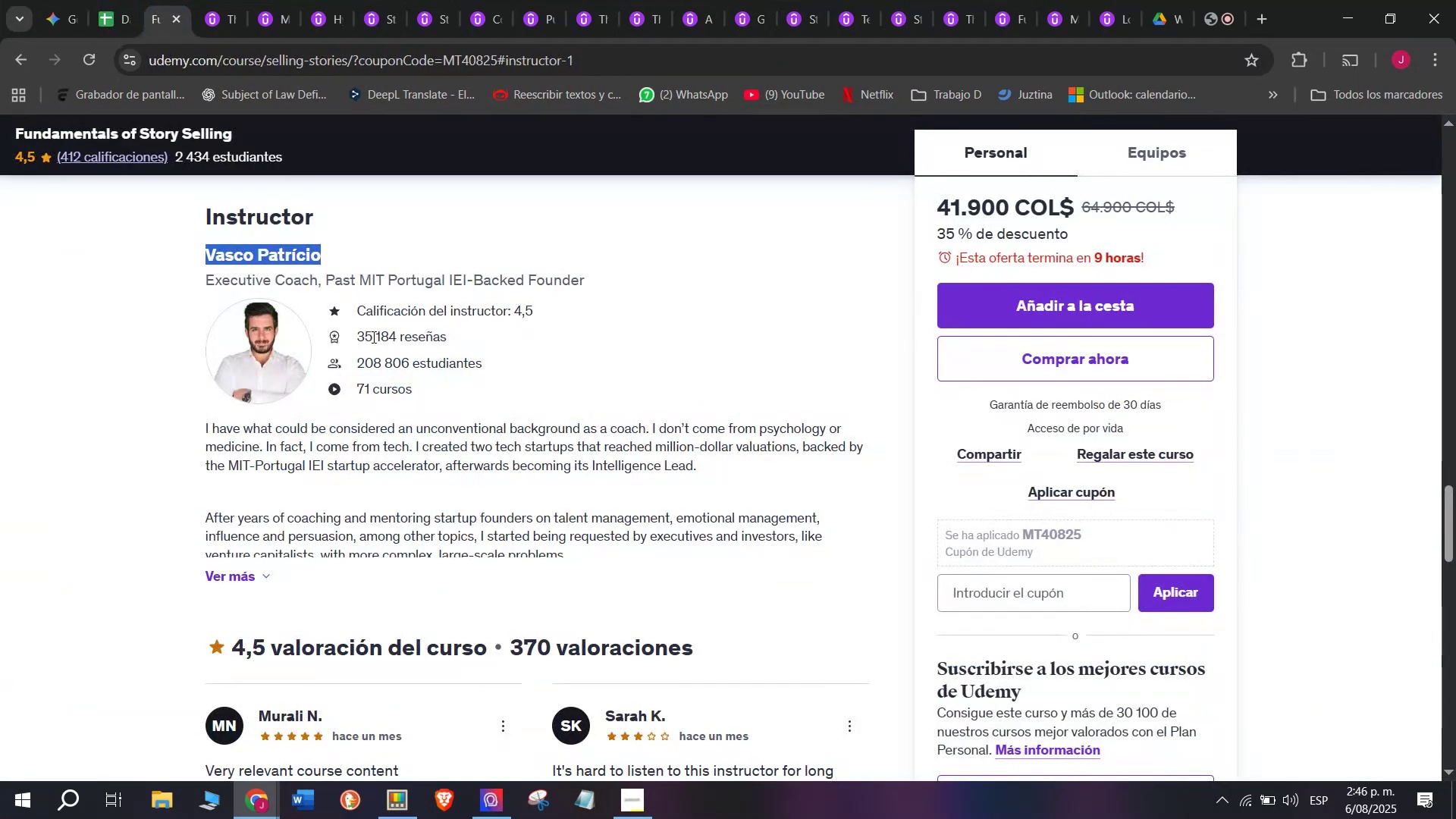 
scroll: coordinate [299, 555], scroll_direction: up, amount: 8.0
 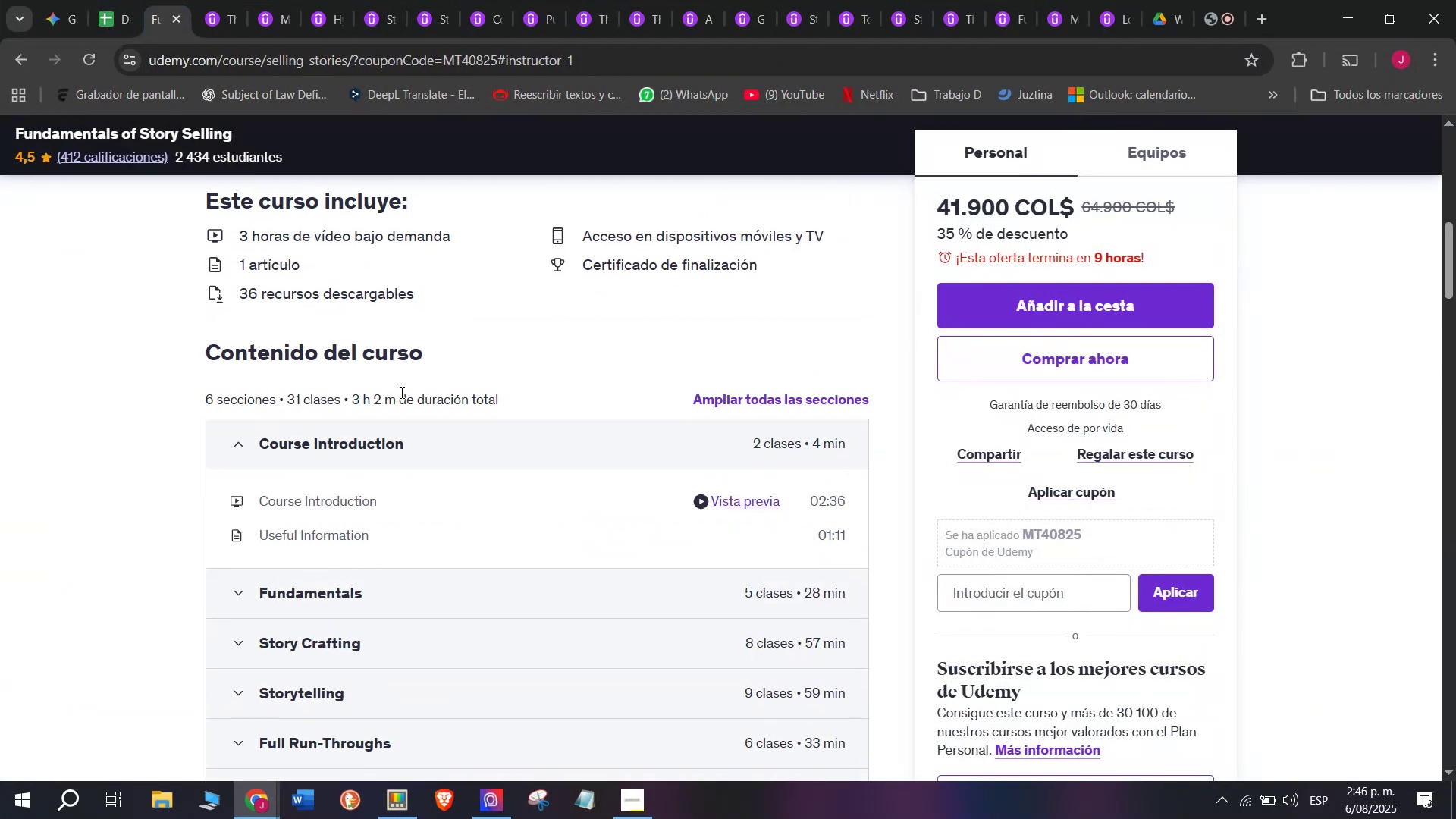 
left_click_drag(start_coordinate=[394, 401], to_coordinate=[349, 396])
 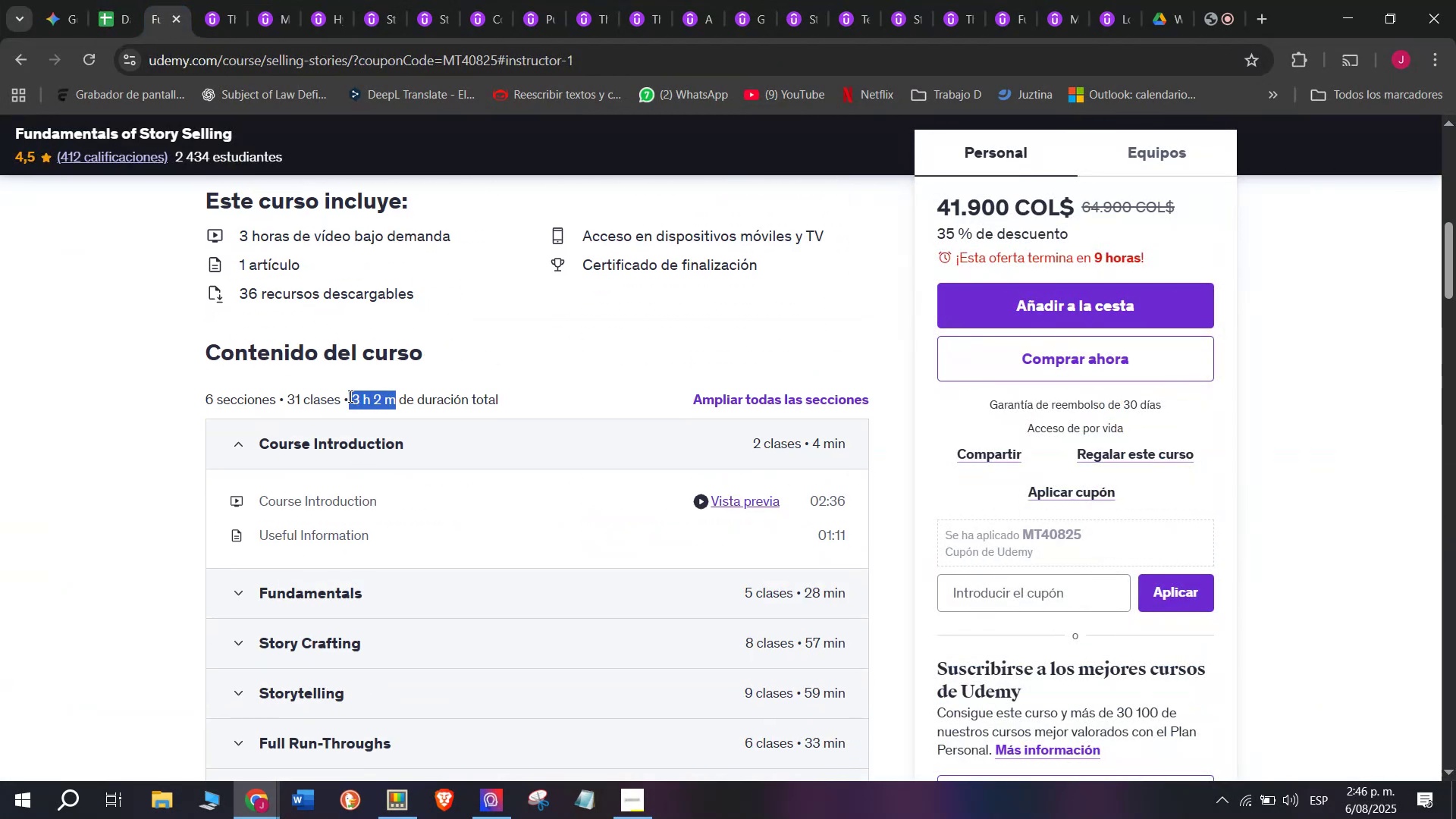 
key(Control+ControlLeft)
 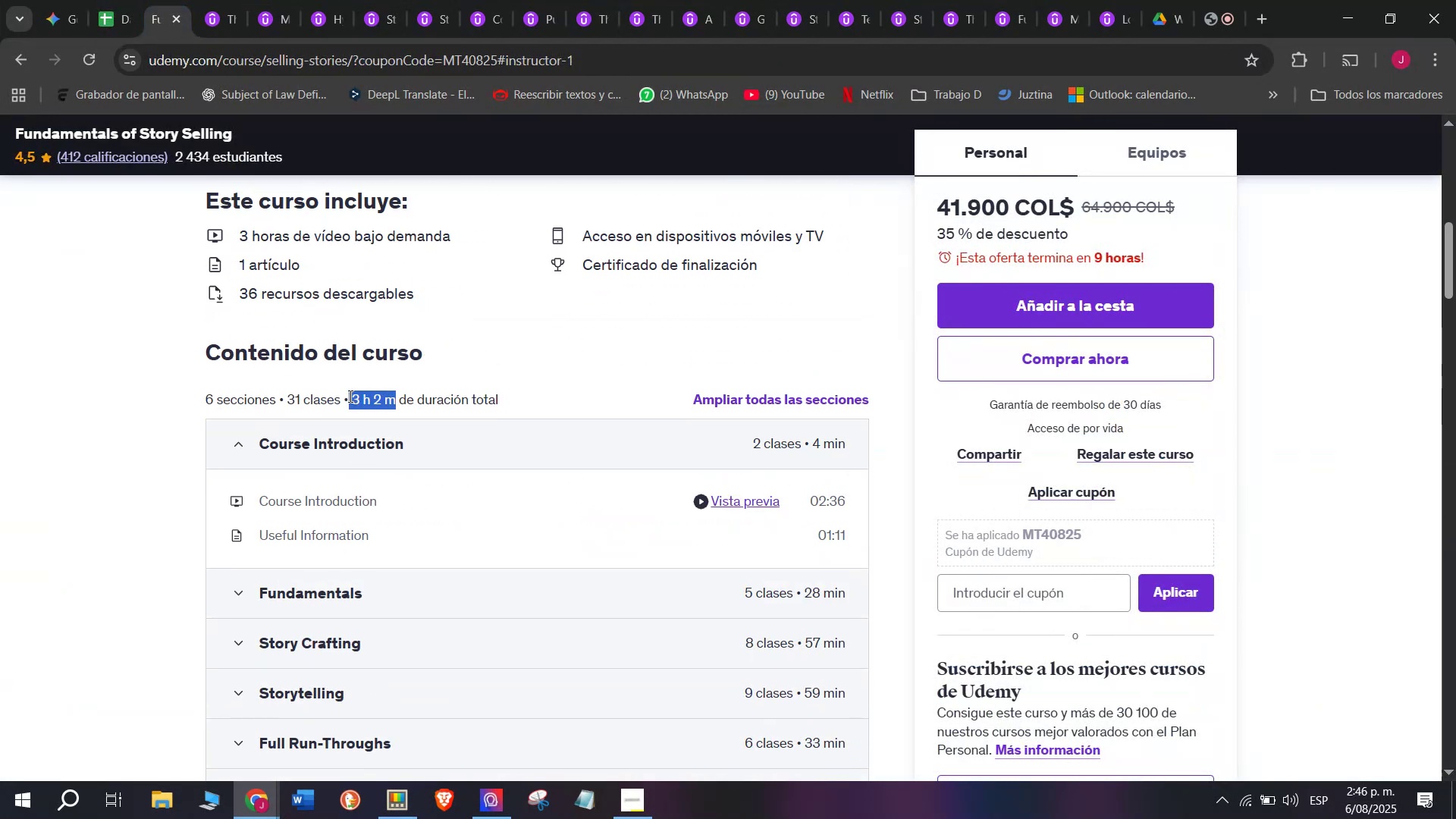 
key(Break)
 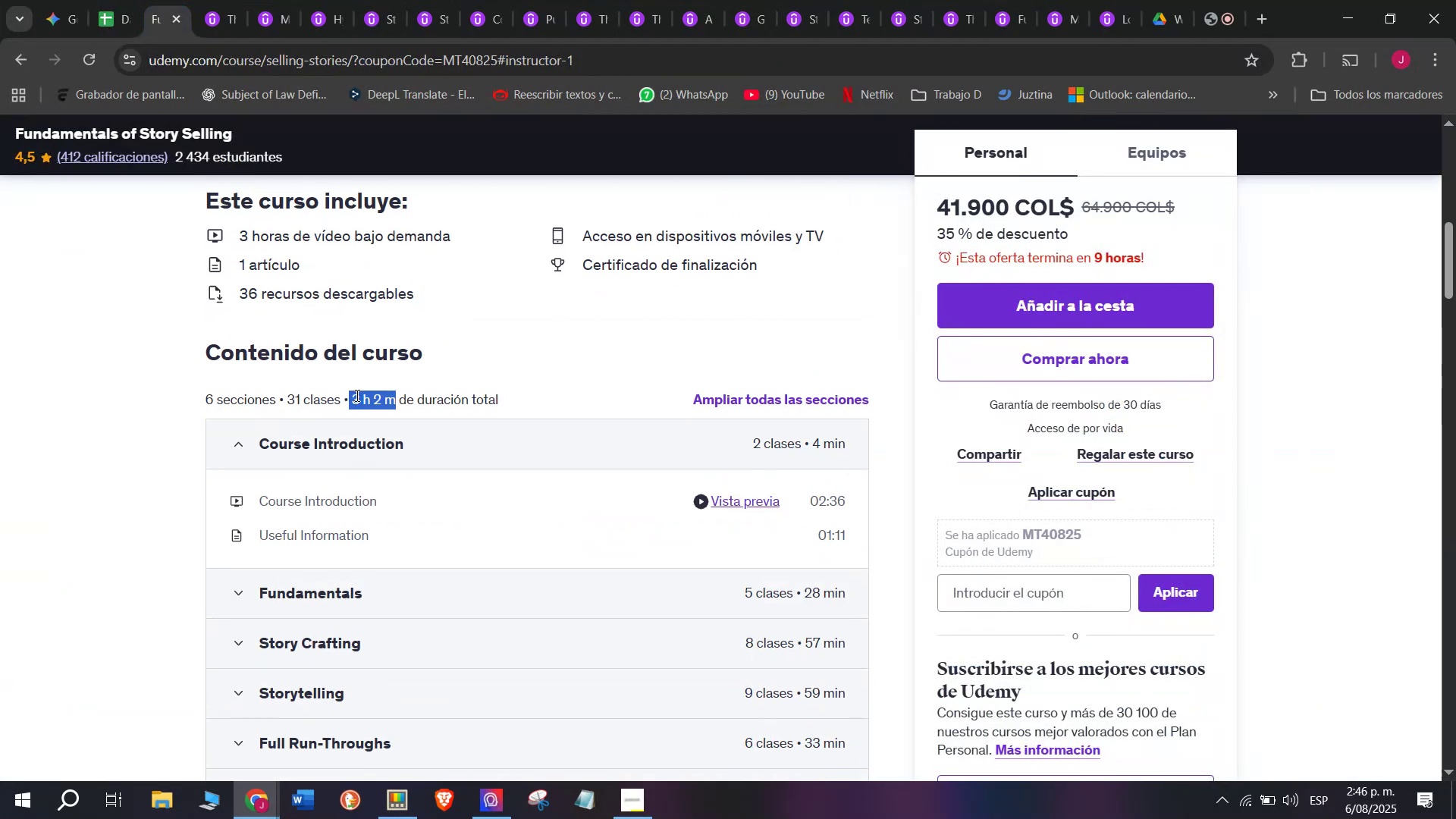 
key(Control+C)
 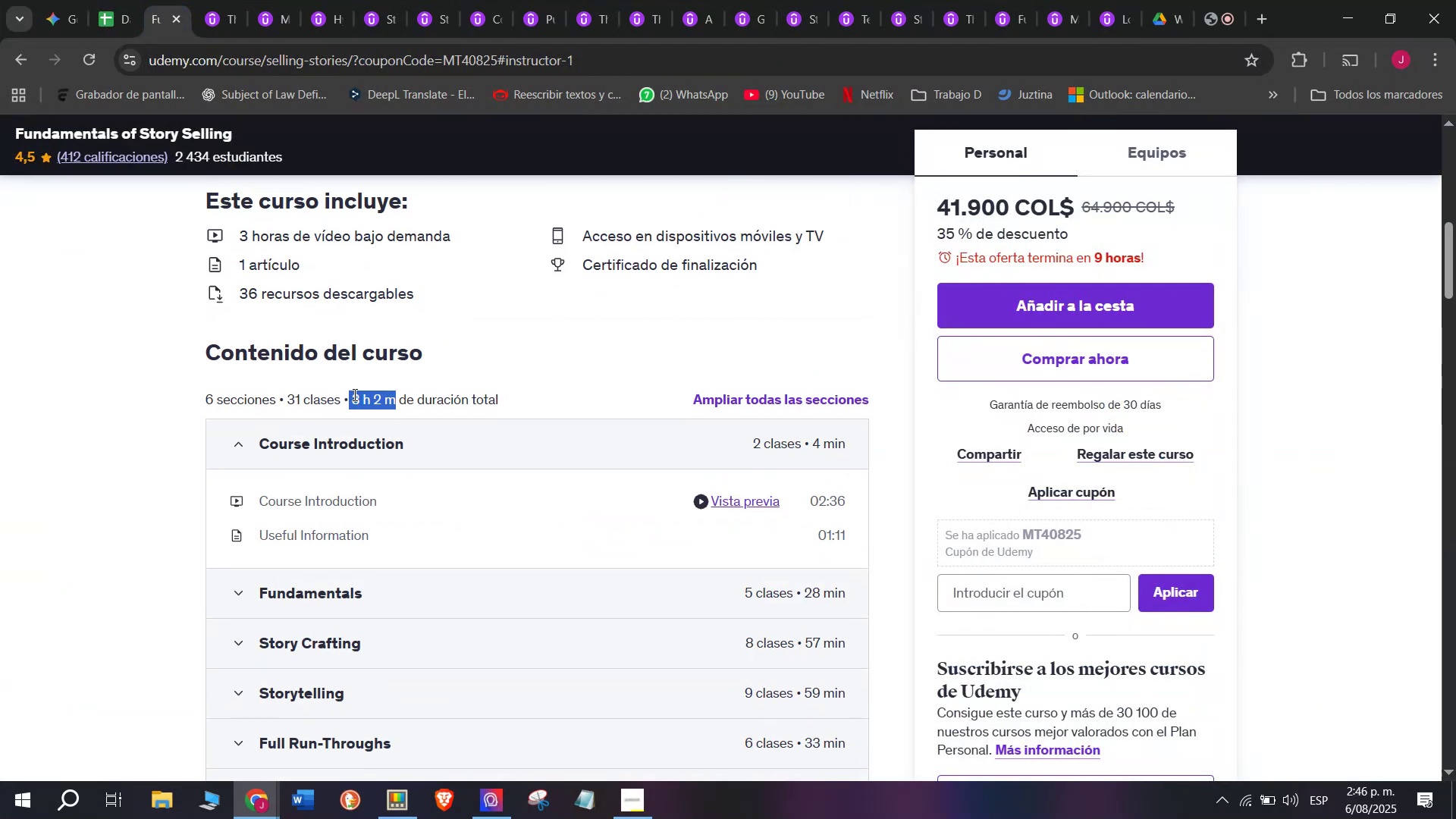 
key(Break)
 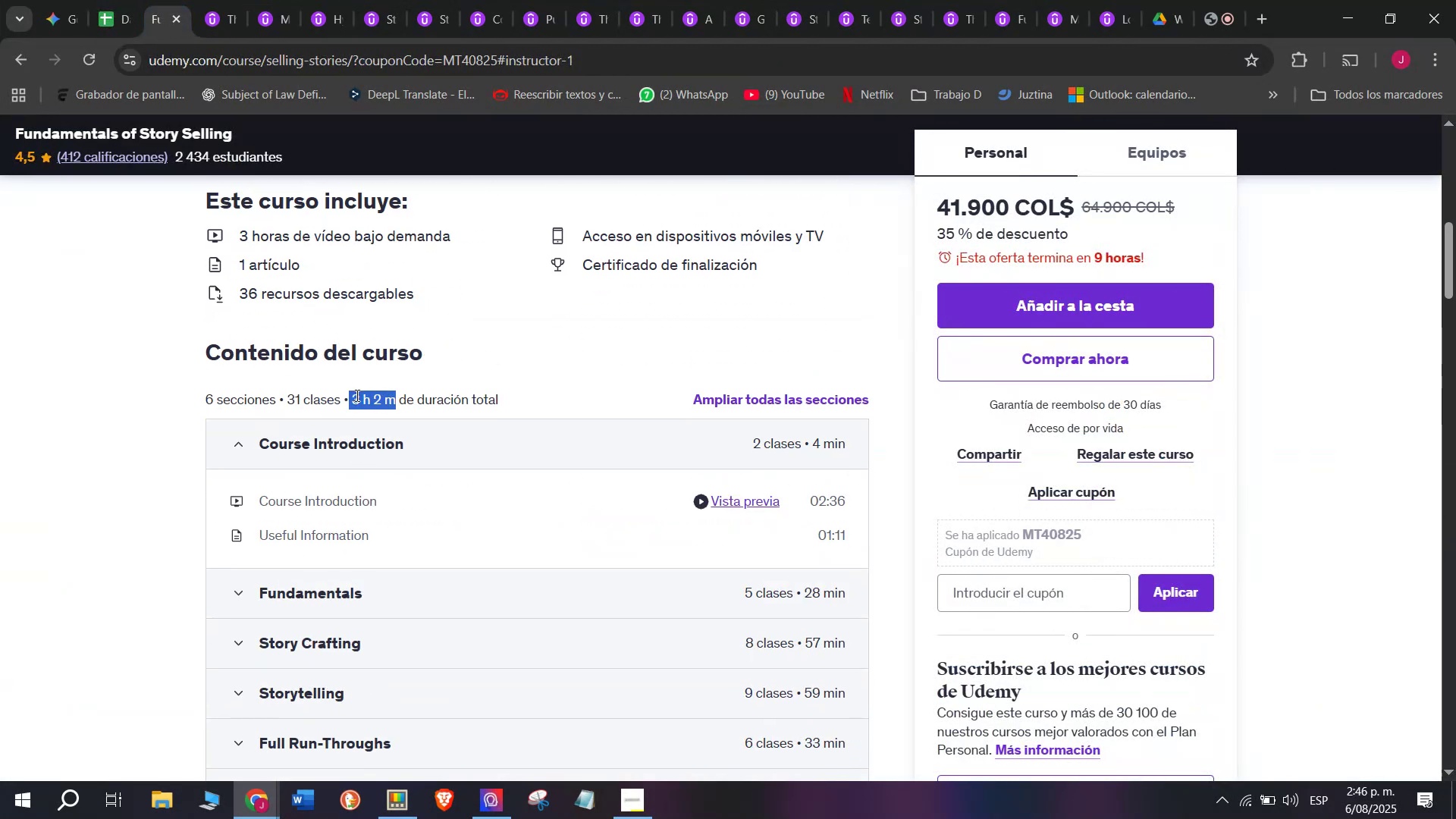 
key(Control+ControlLeft)
 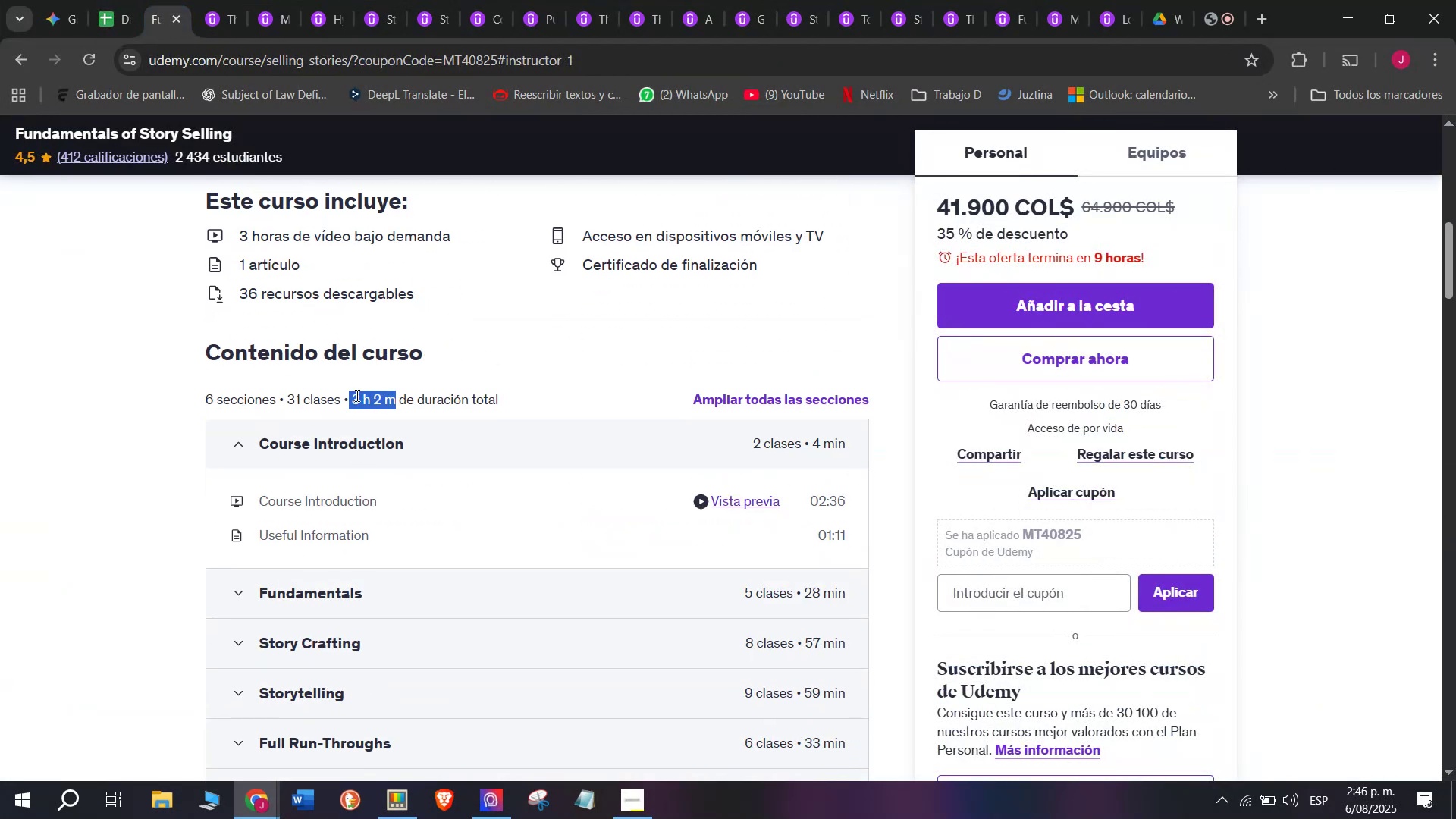 
key(Control+C)
 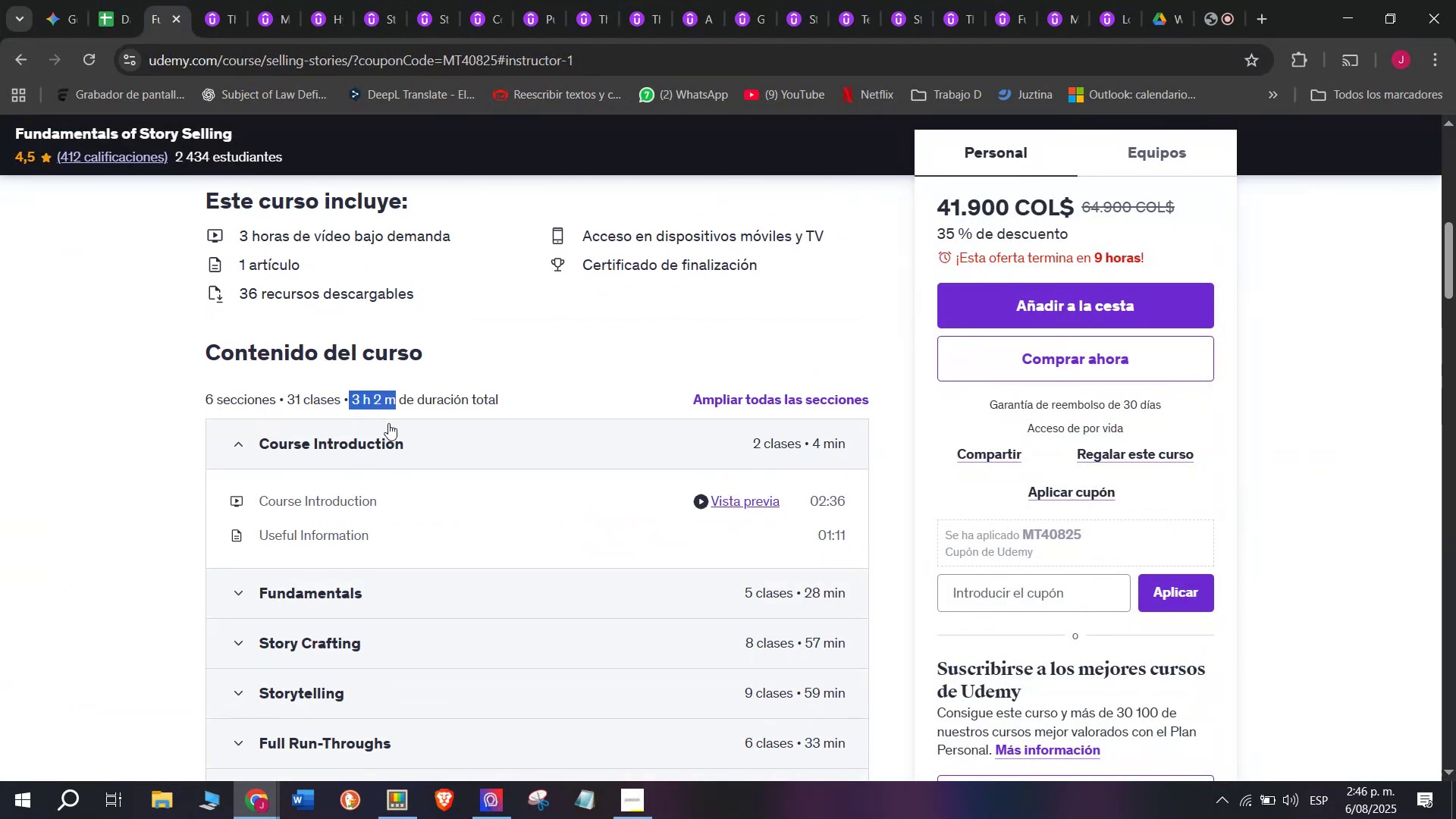 
left_click([131, 0])
 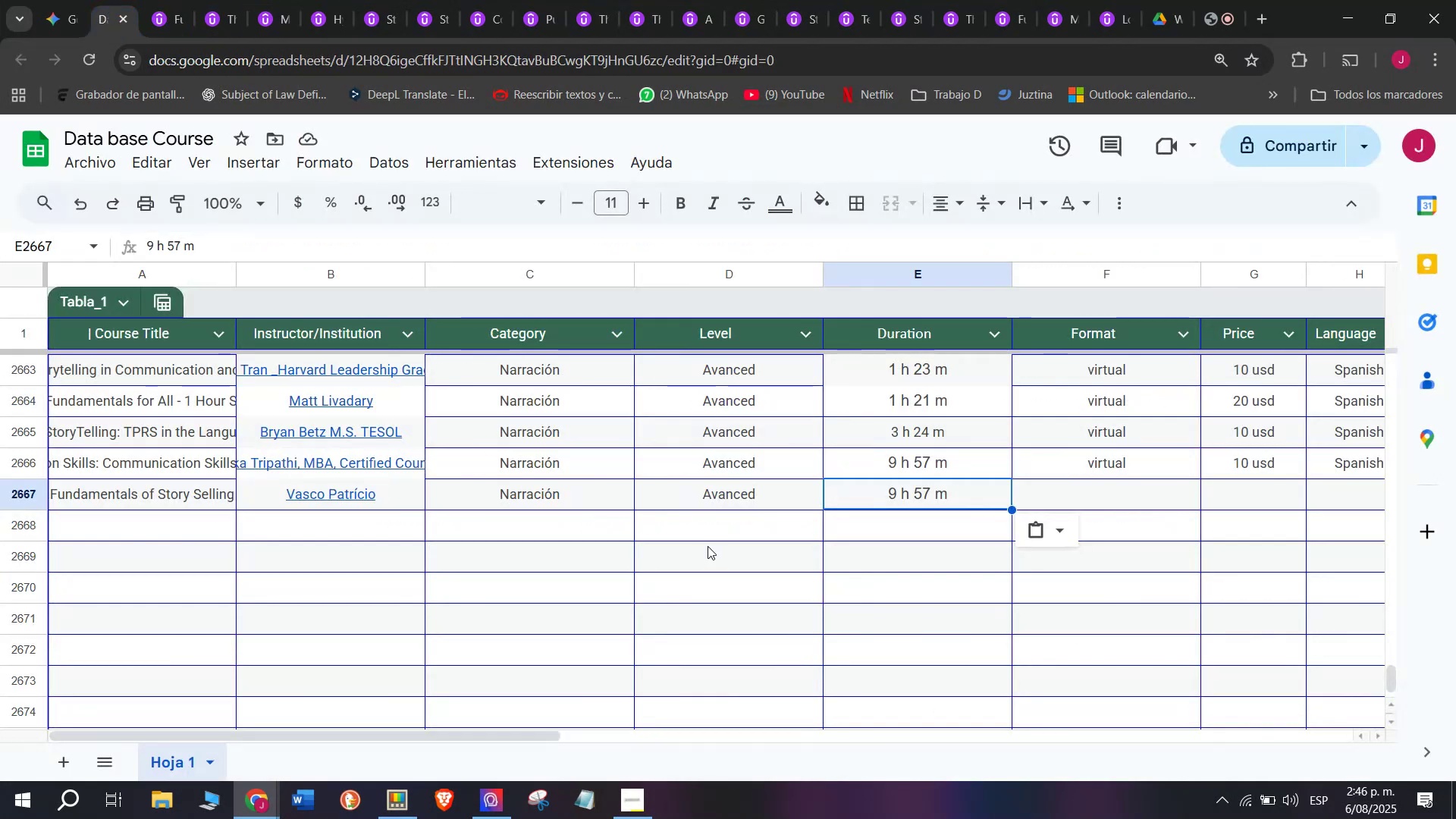 
key(Z)
 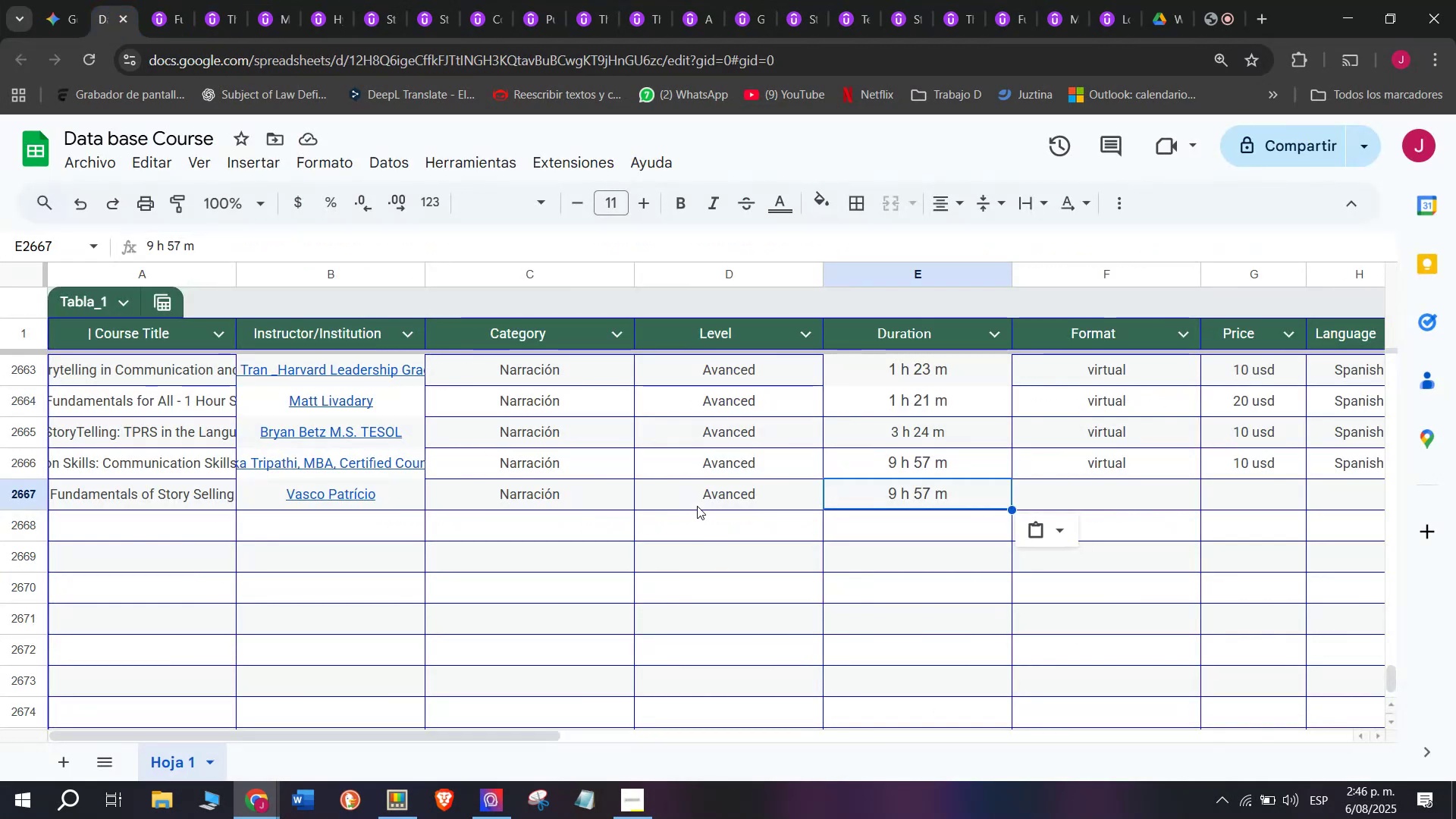 
key(Control+ControlLeft)
 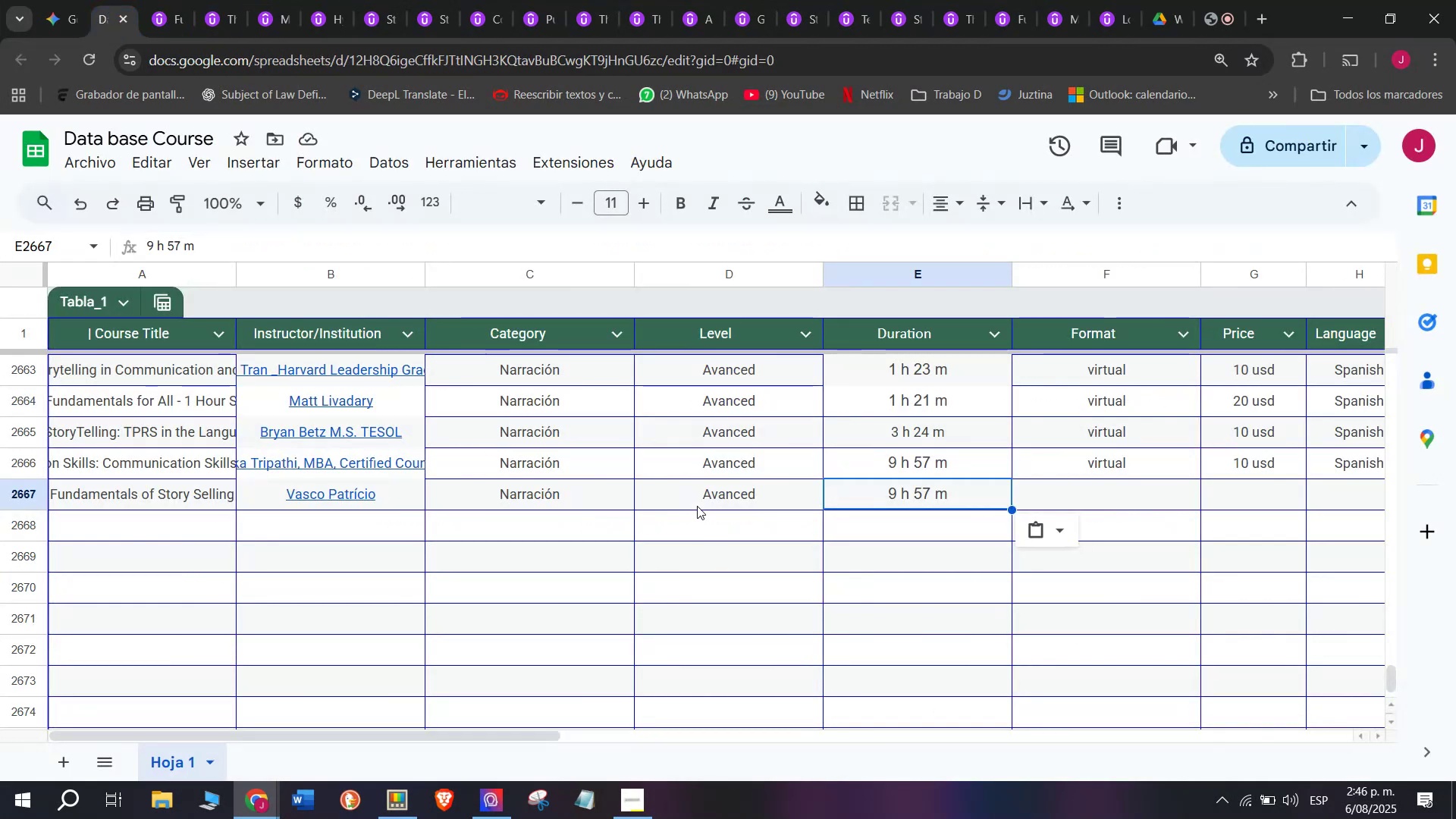 
key(Control+V)
 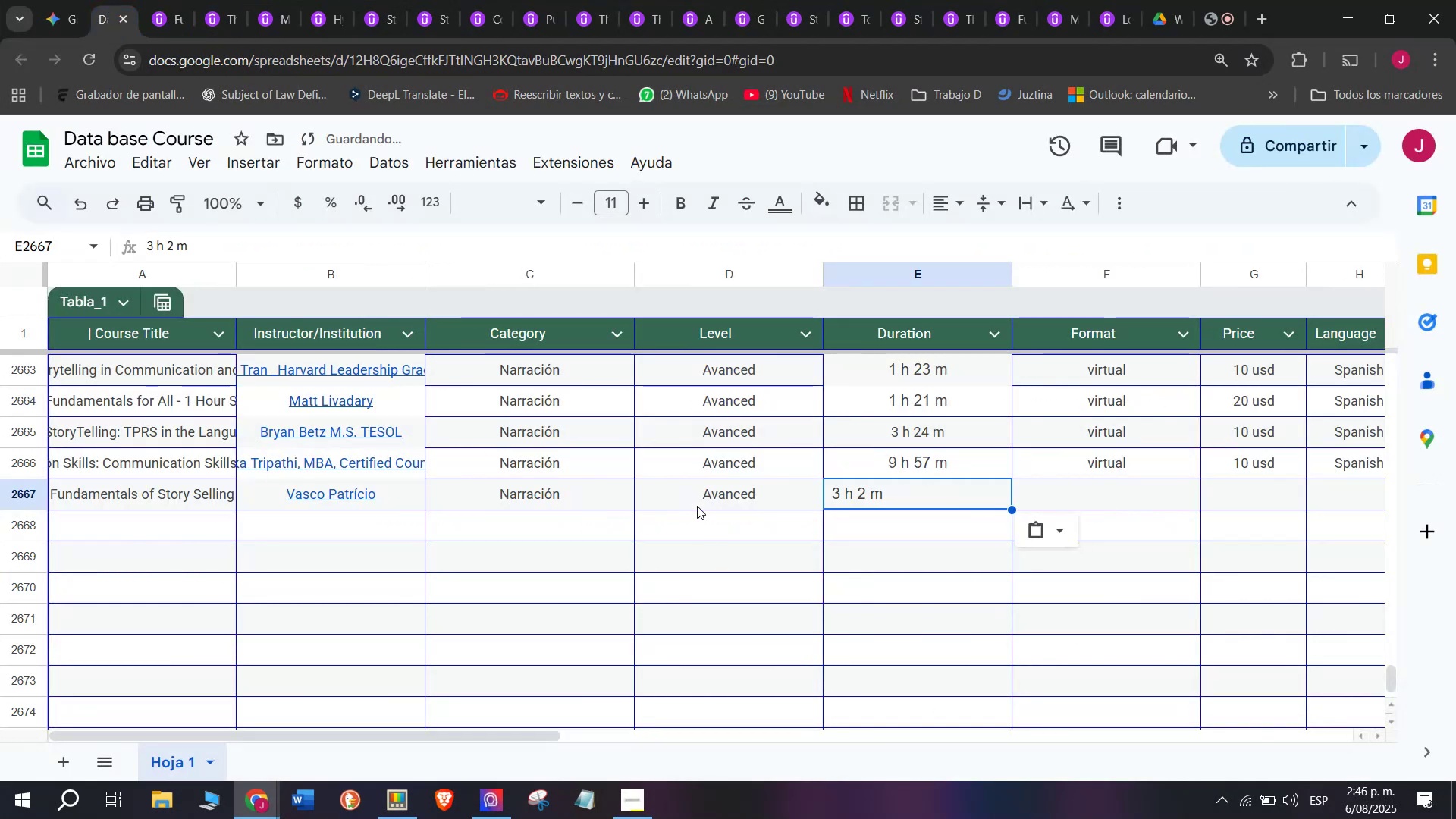 
key(Control+Shift+ControlLeft)
 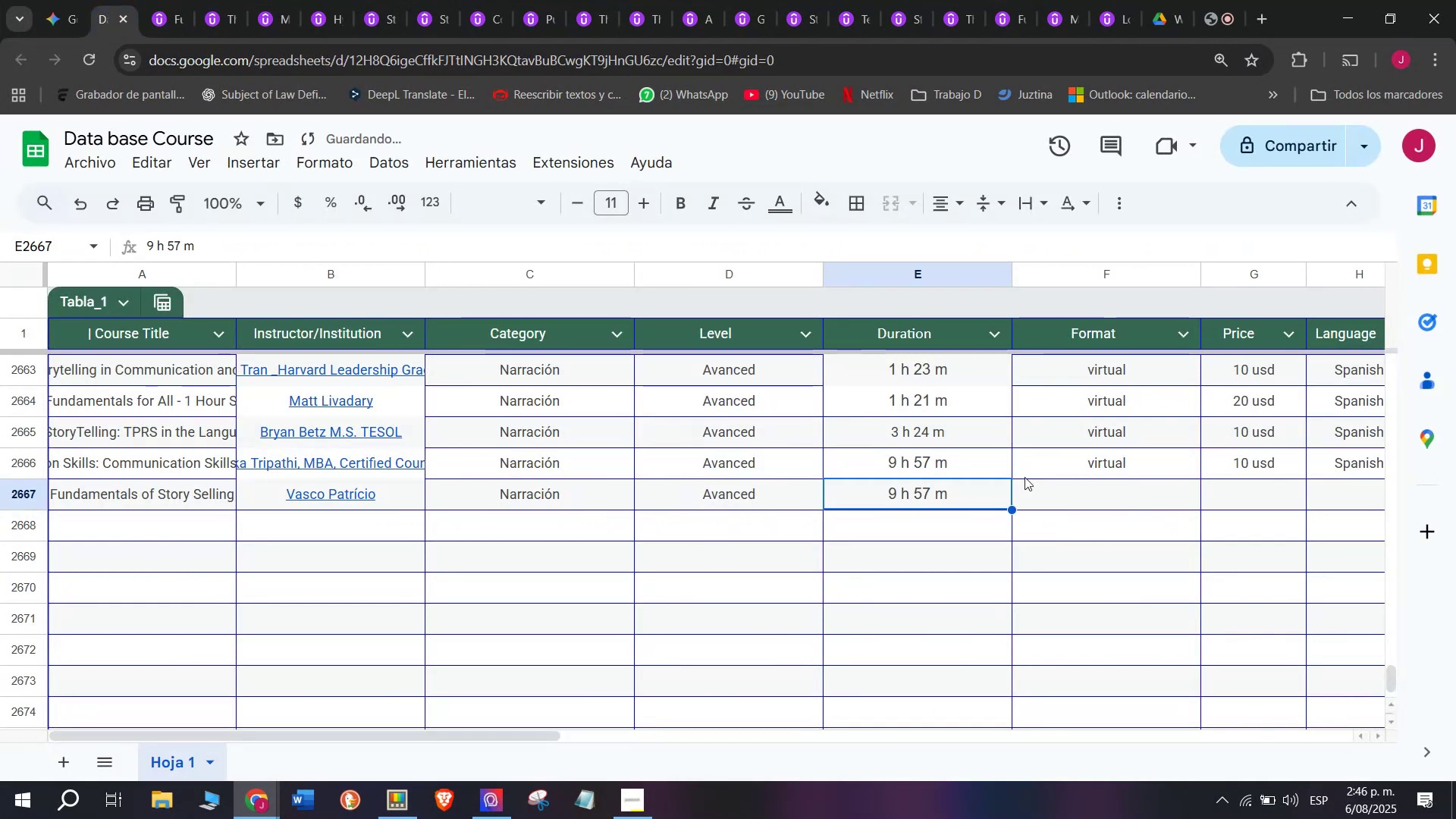 
key(Shift+ShiftLeft)
 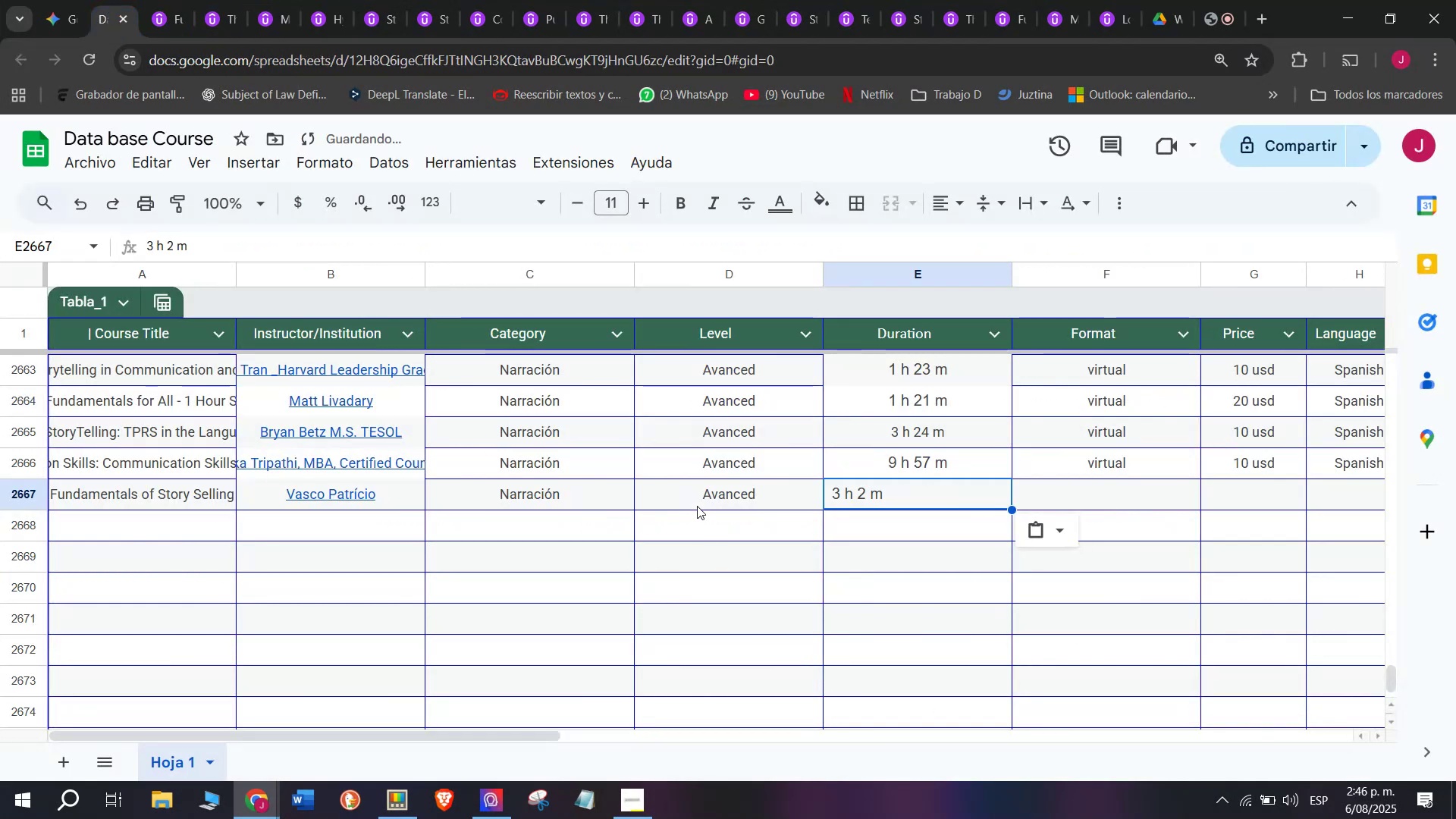 
key(Control+Shift+Z)
 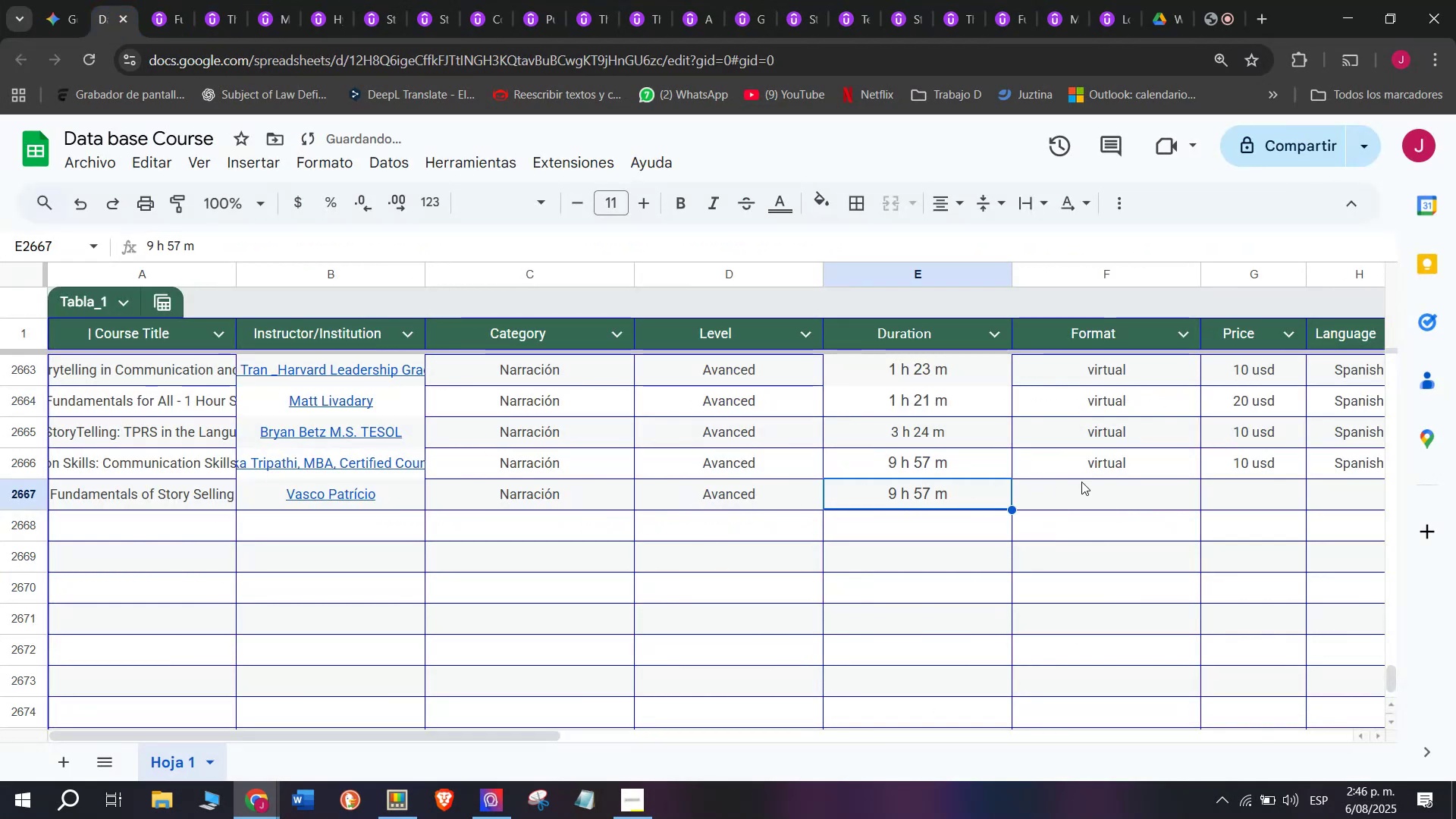 
left_click([1103, 474])
 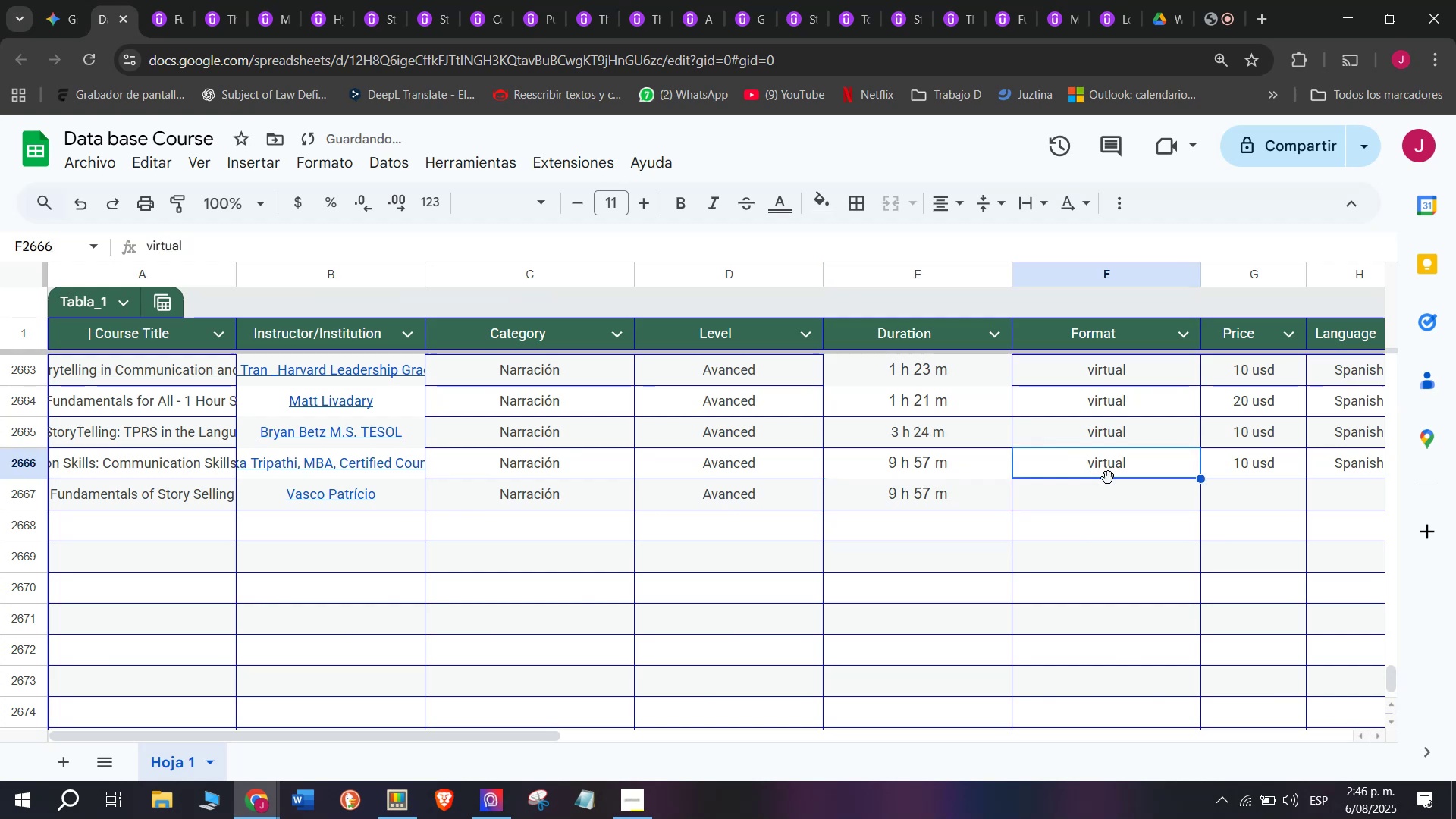 
key(Control+ControlLeft)
 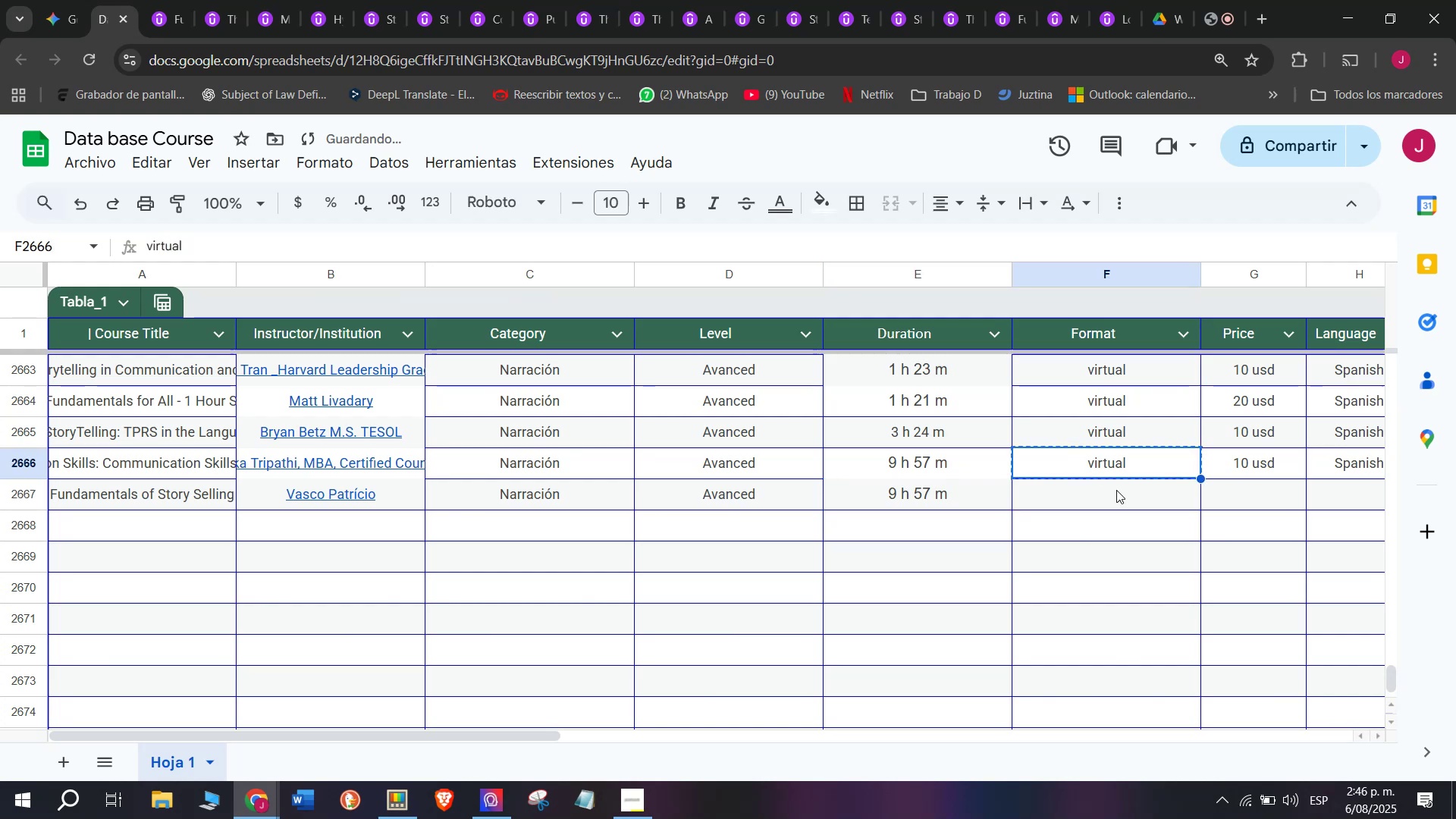 
key(Break)
 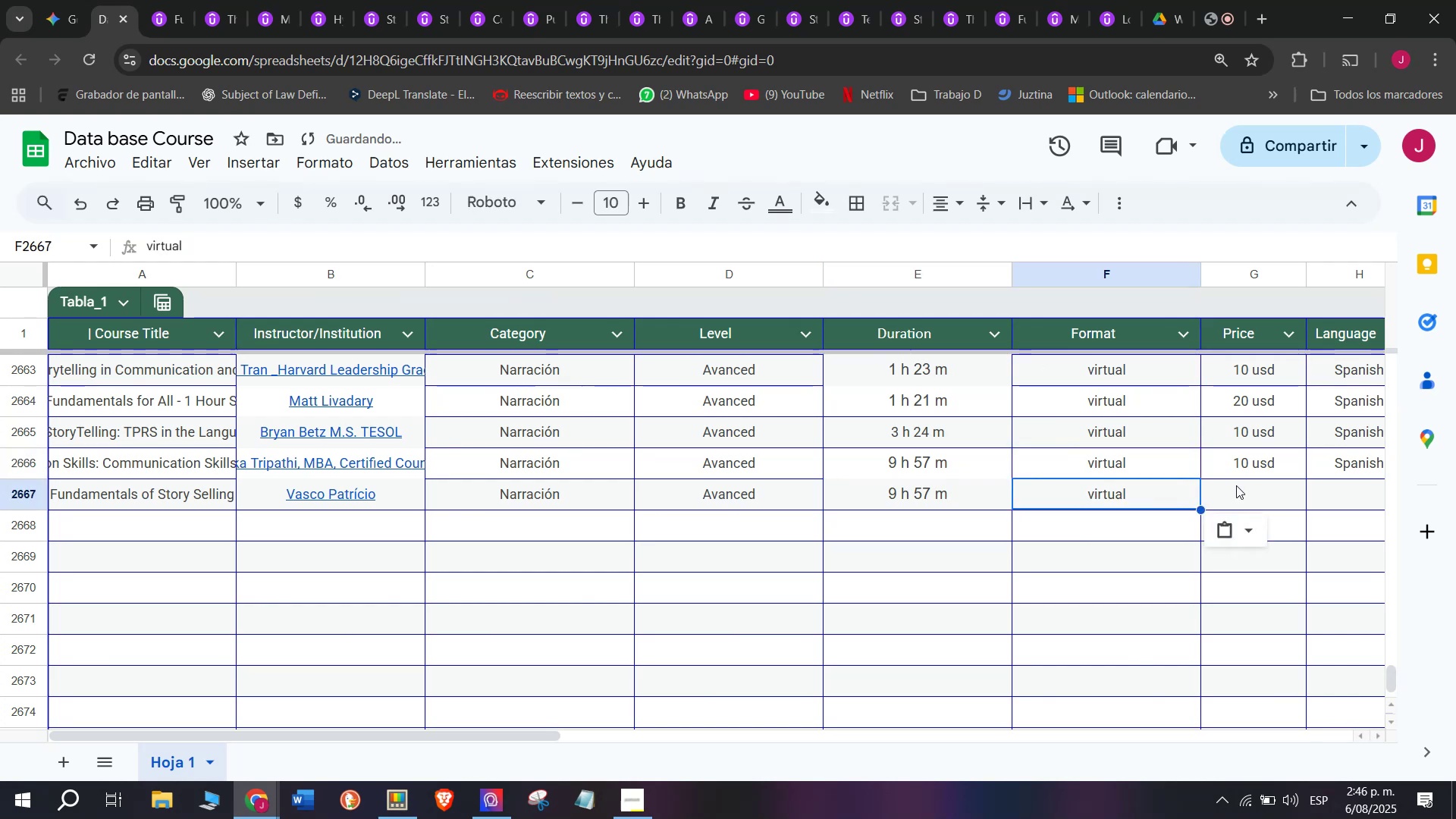 
key(Control+C)
 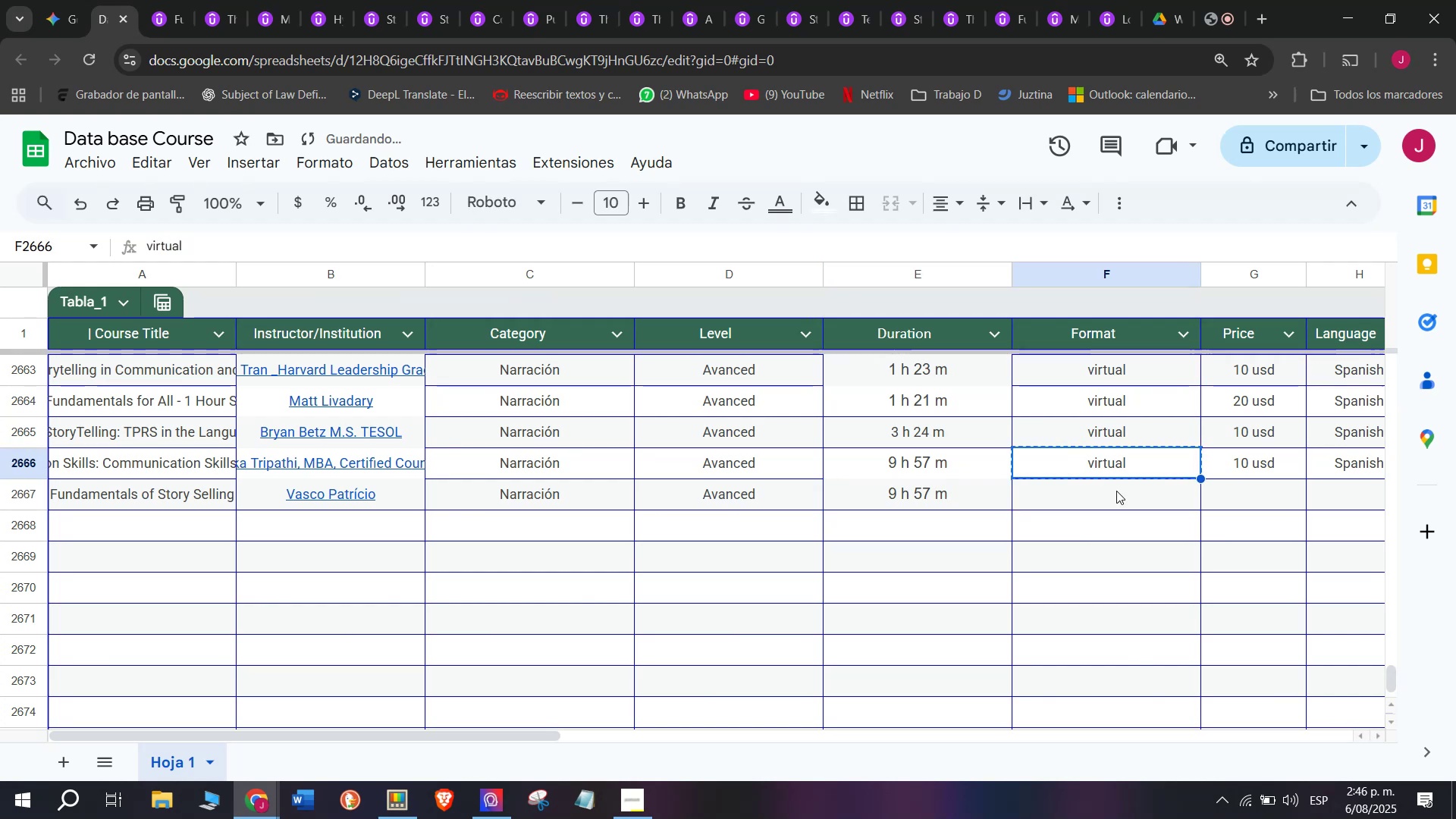 
double_click([1116, 491])
 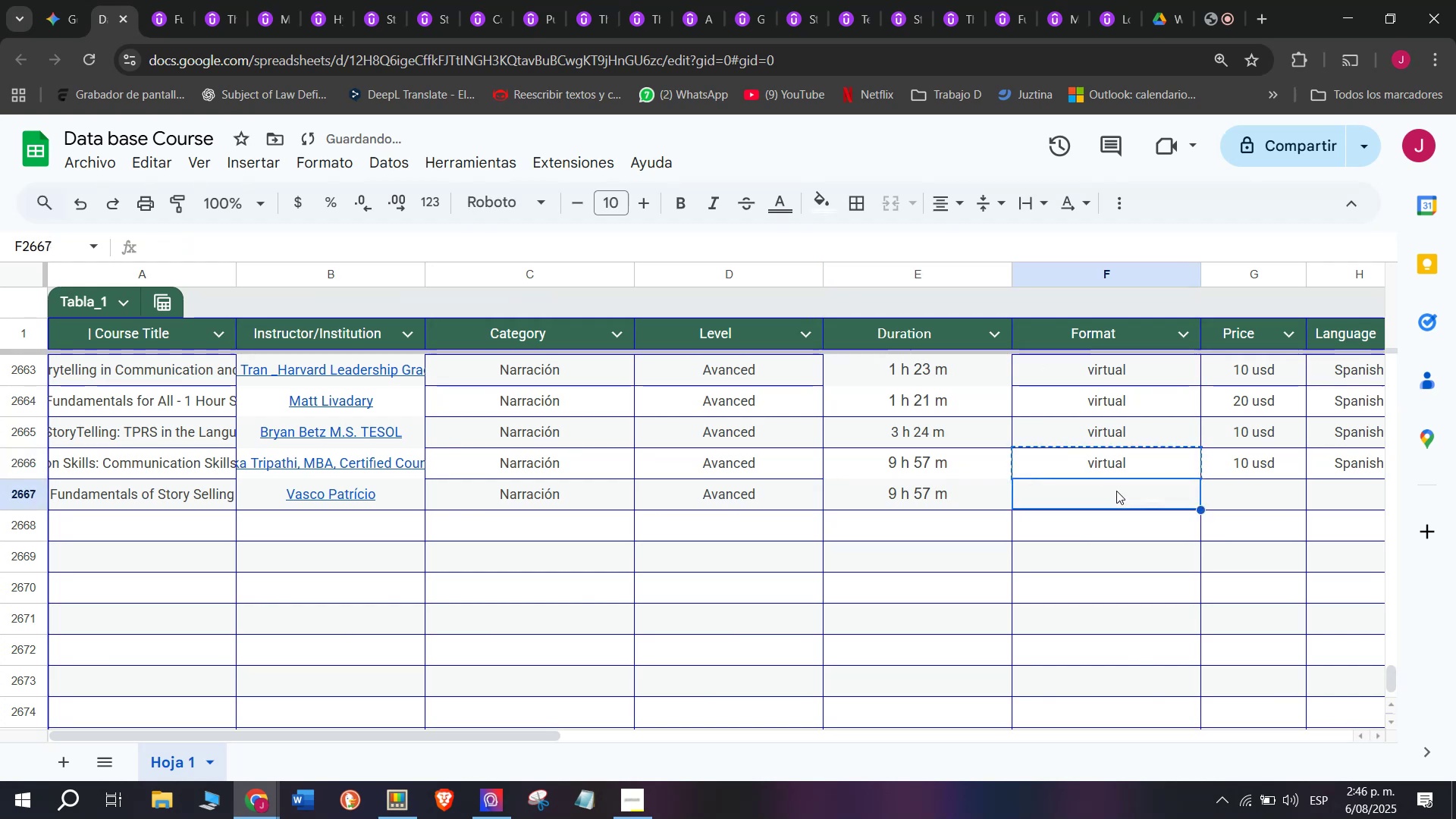 
key(Control+ControlLeft)
 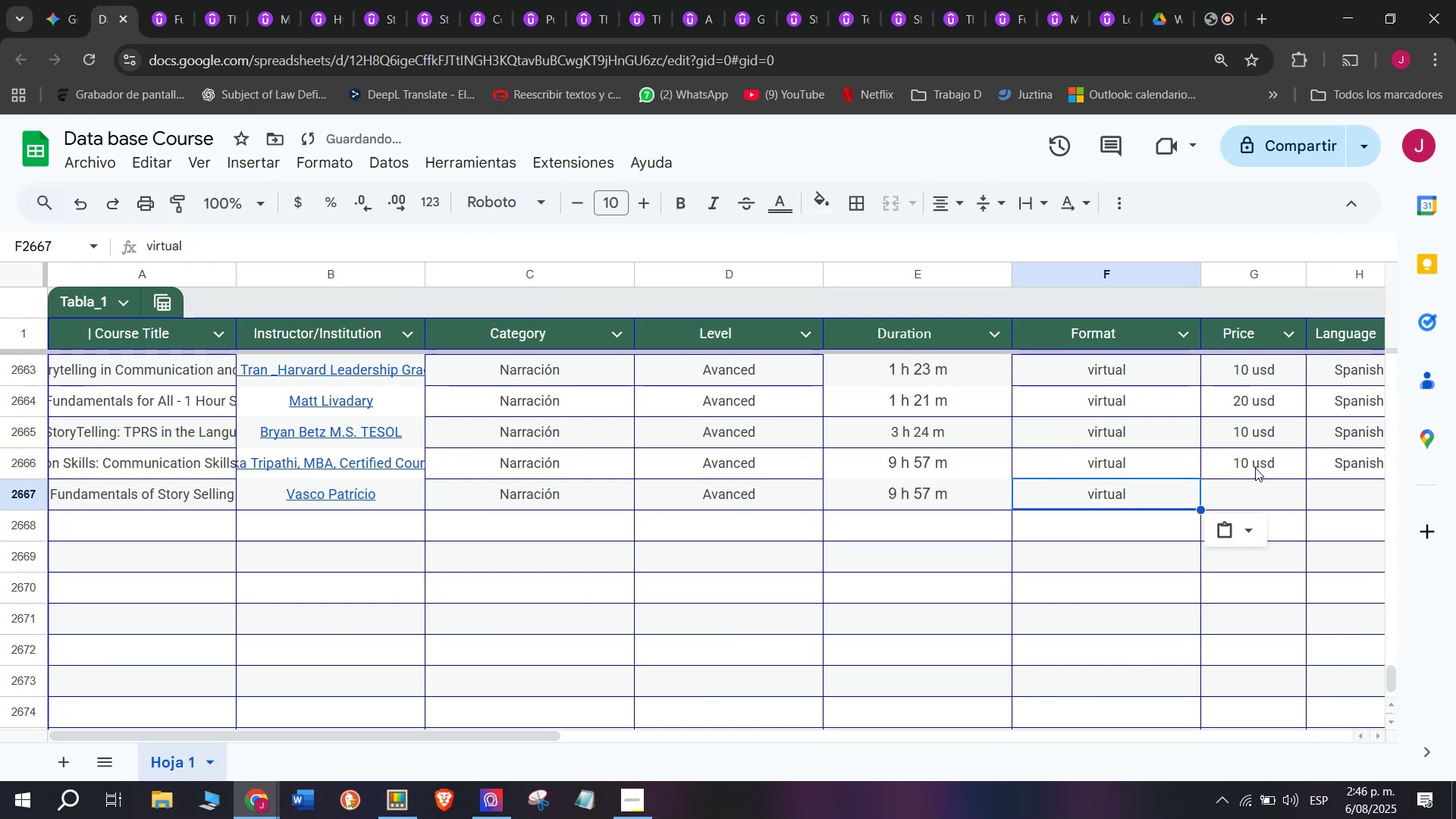 
key(Z)
 